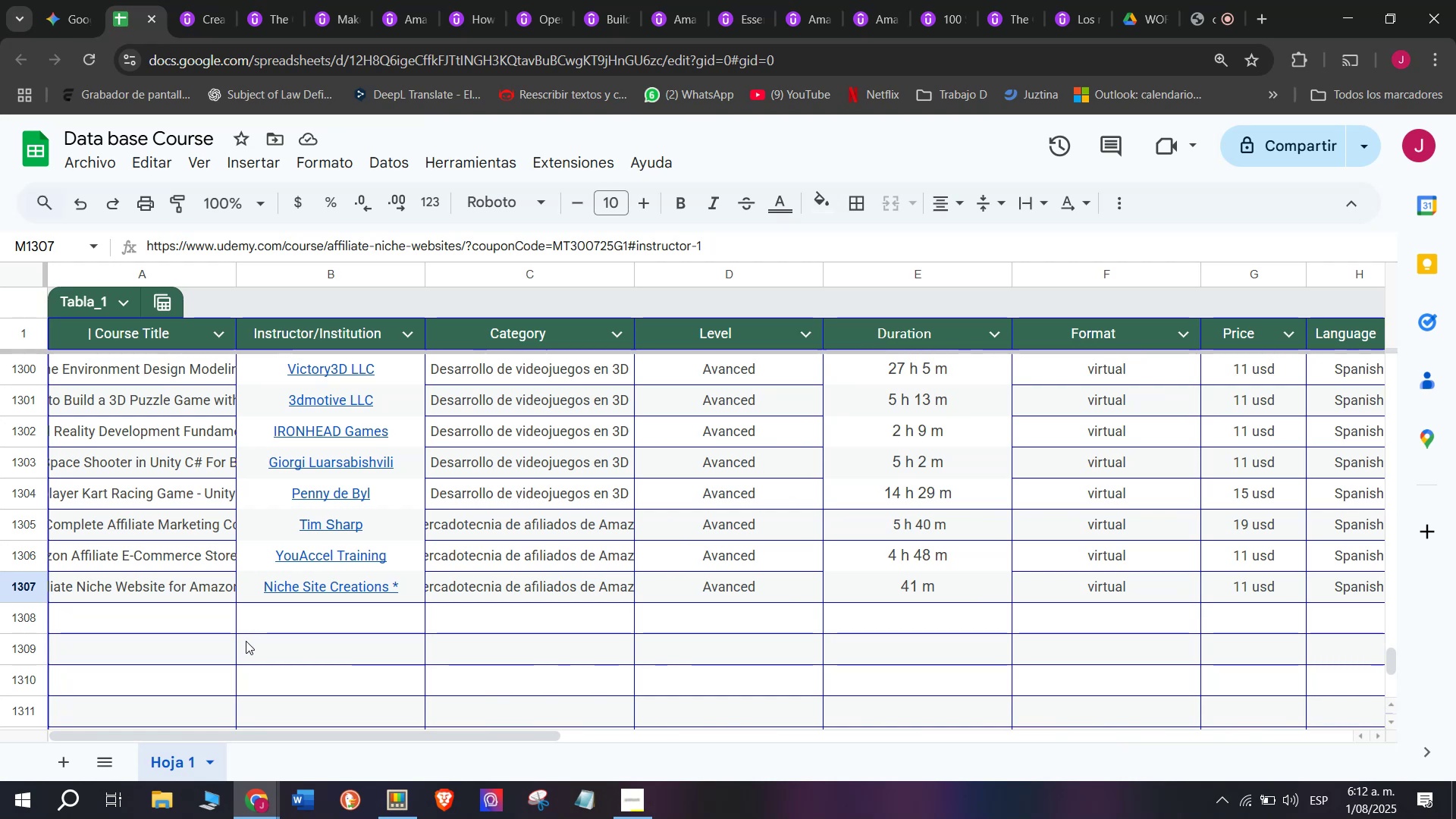 
wait(57.71)
 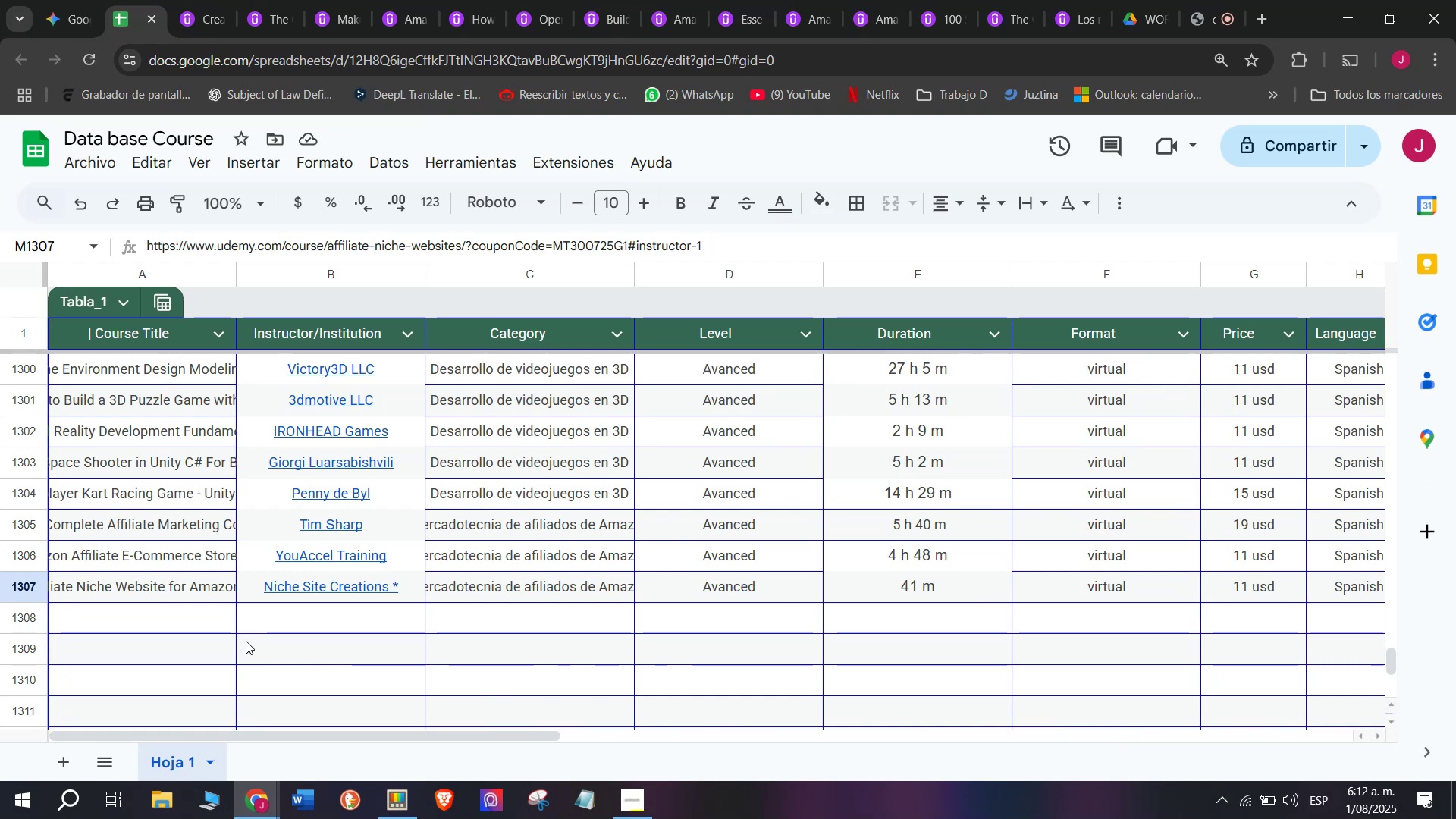 
scroll: coordinate [419, 683], scroll_direction: down, amount: 2.0
 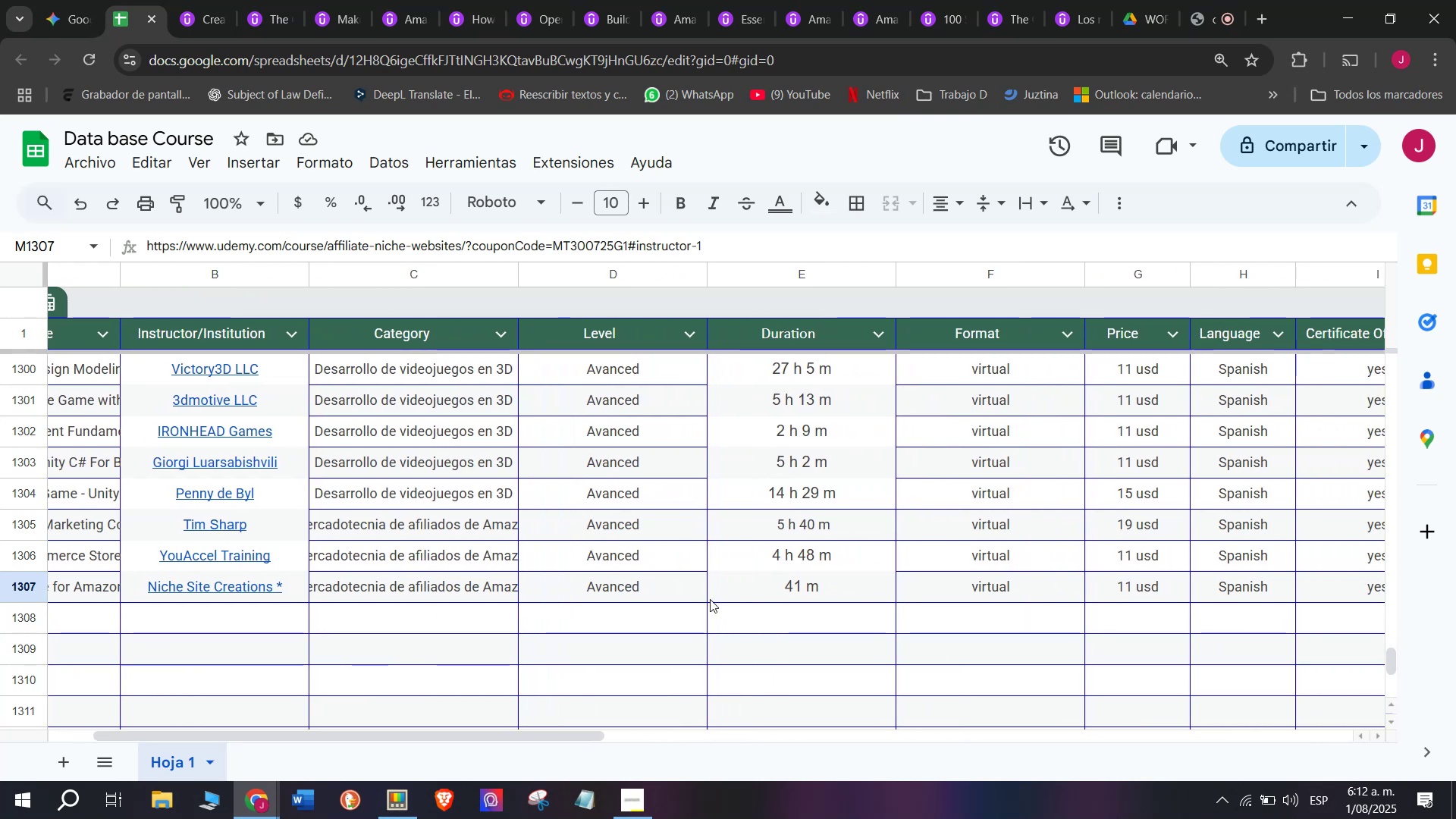 
scroll: coordinate [262, 544], scroll_direction: up, amount: 3.0
 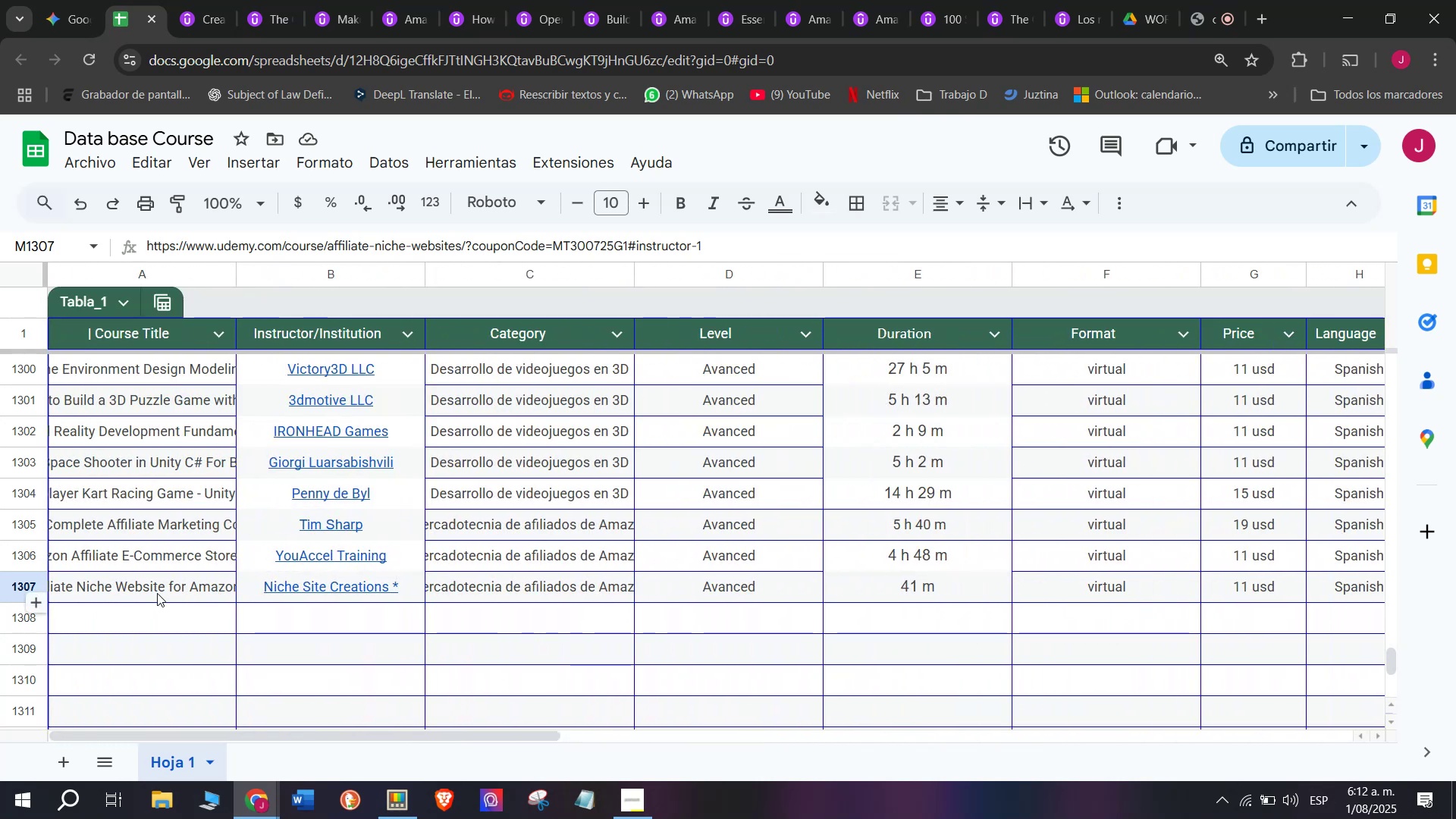 
key(Control+ControlLeft)
 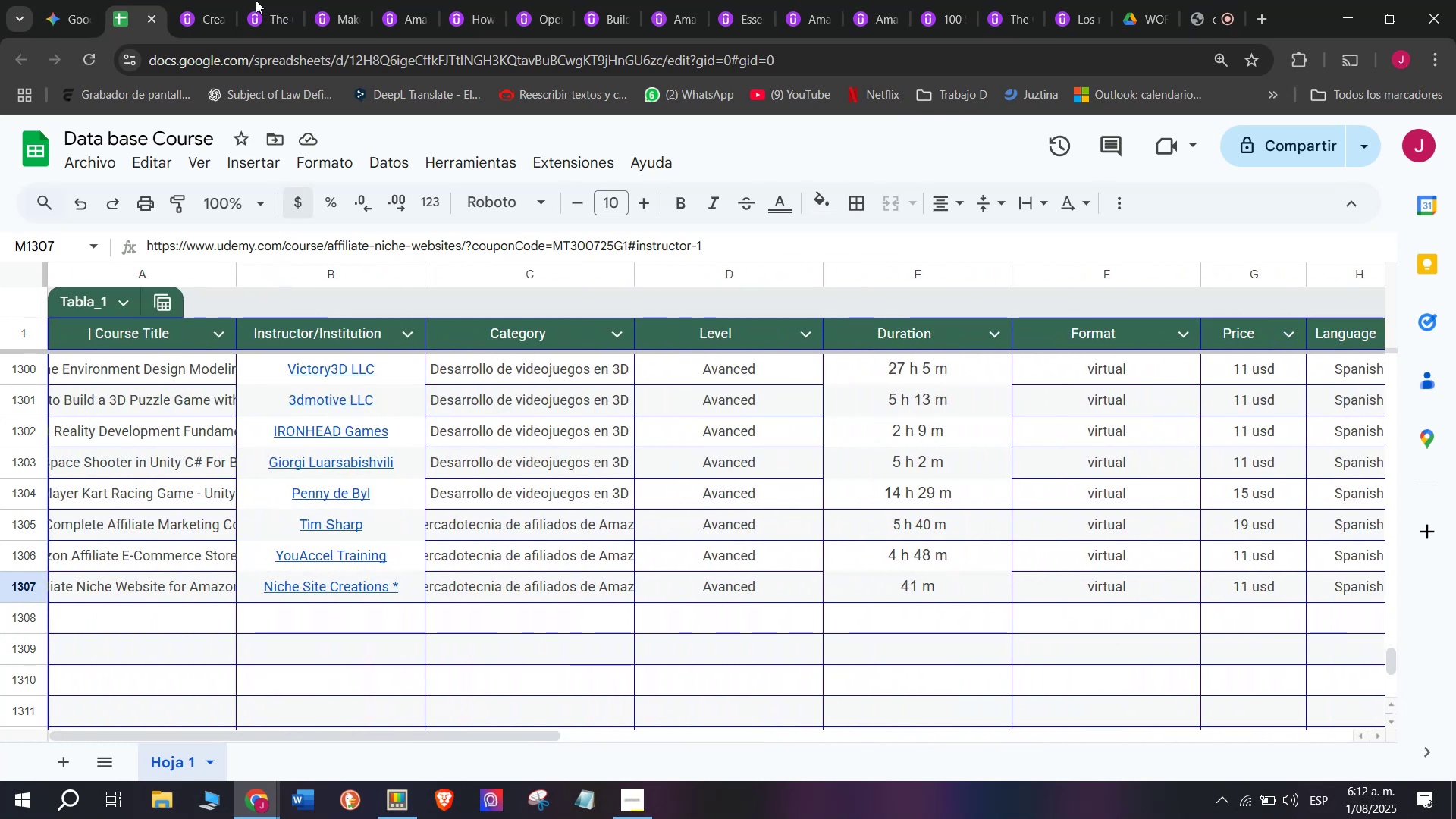 
left_click([192, 0])
 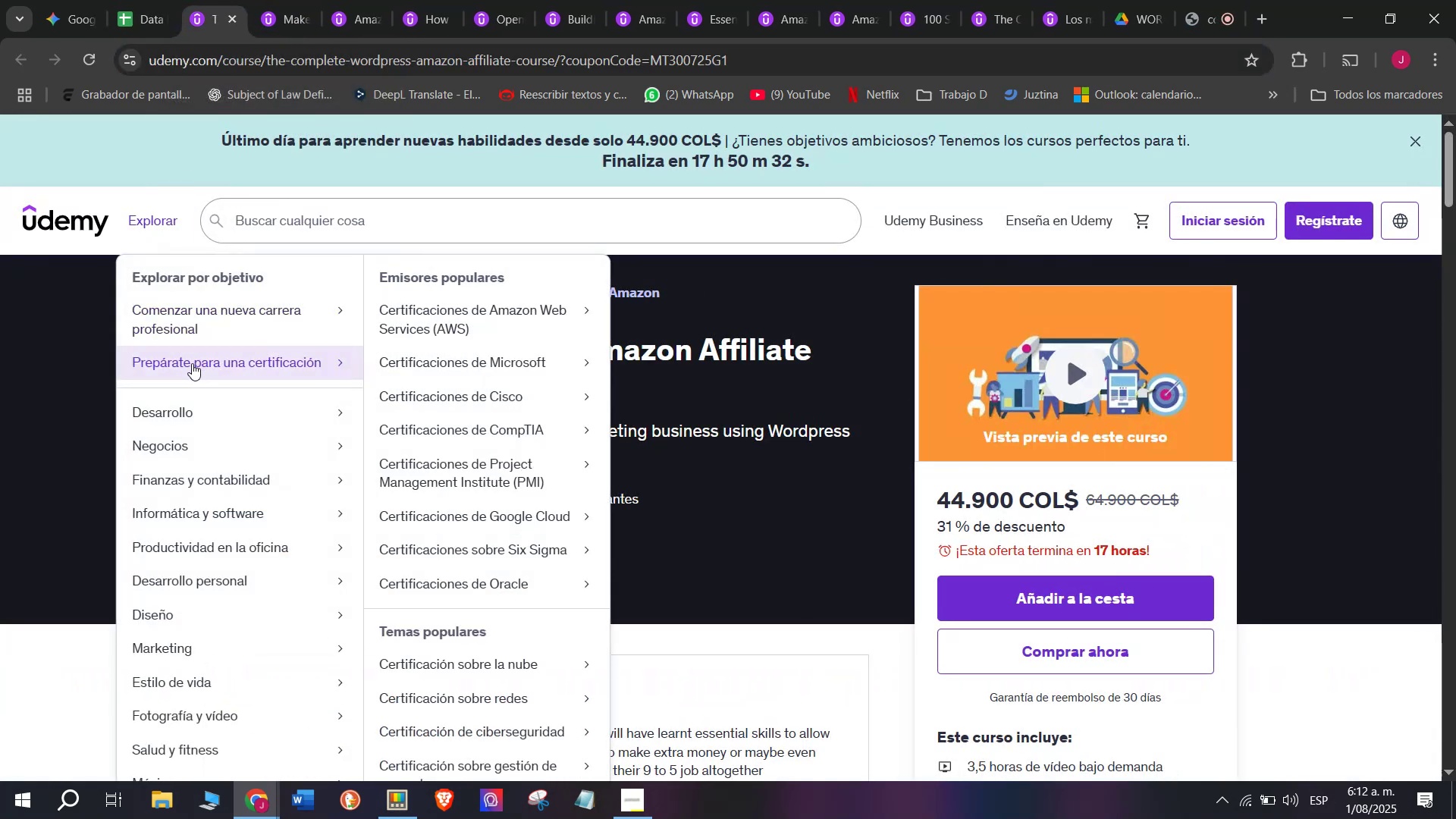 
left_click_drag(start_coordinate=[180, 347], to_coordinate=[302, 387])
 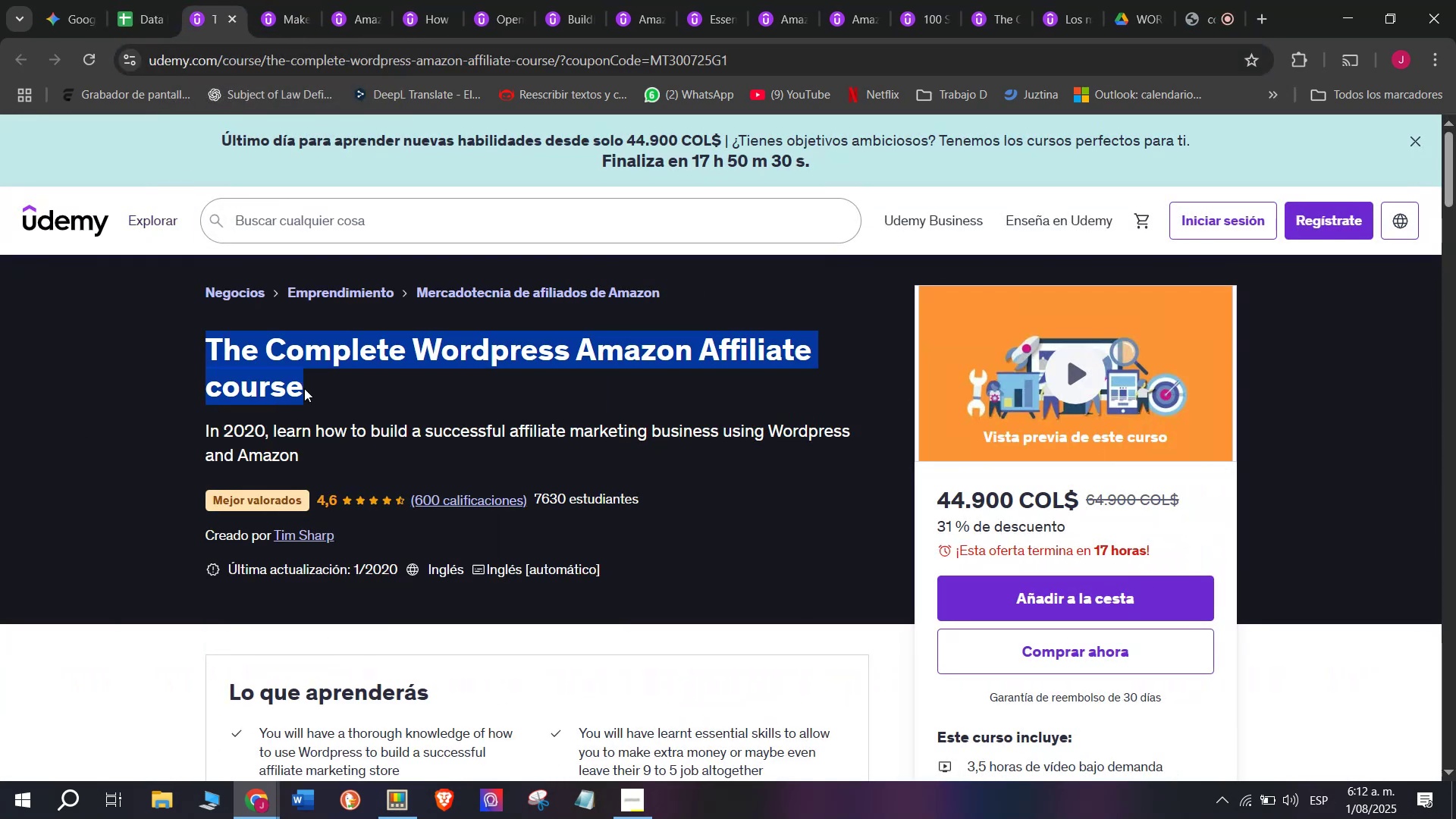 
key(Control+ControlLeft)
 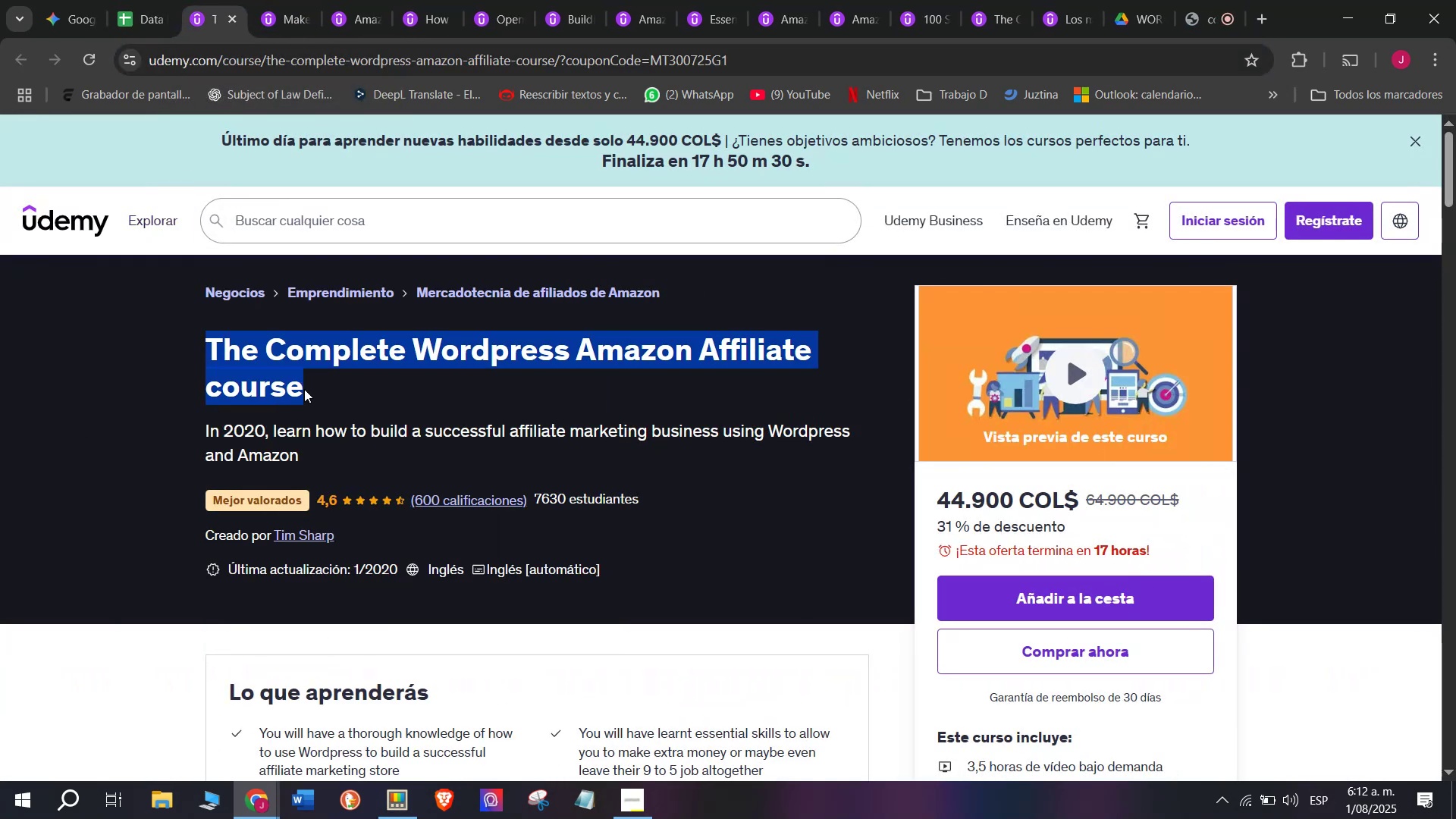 
key(Break)
 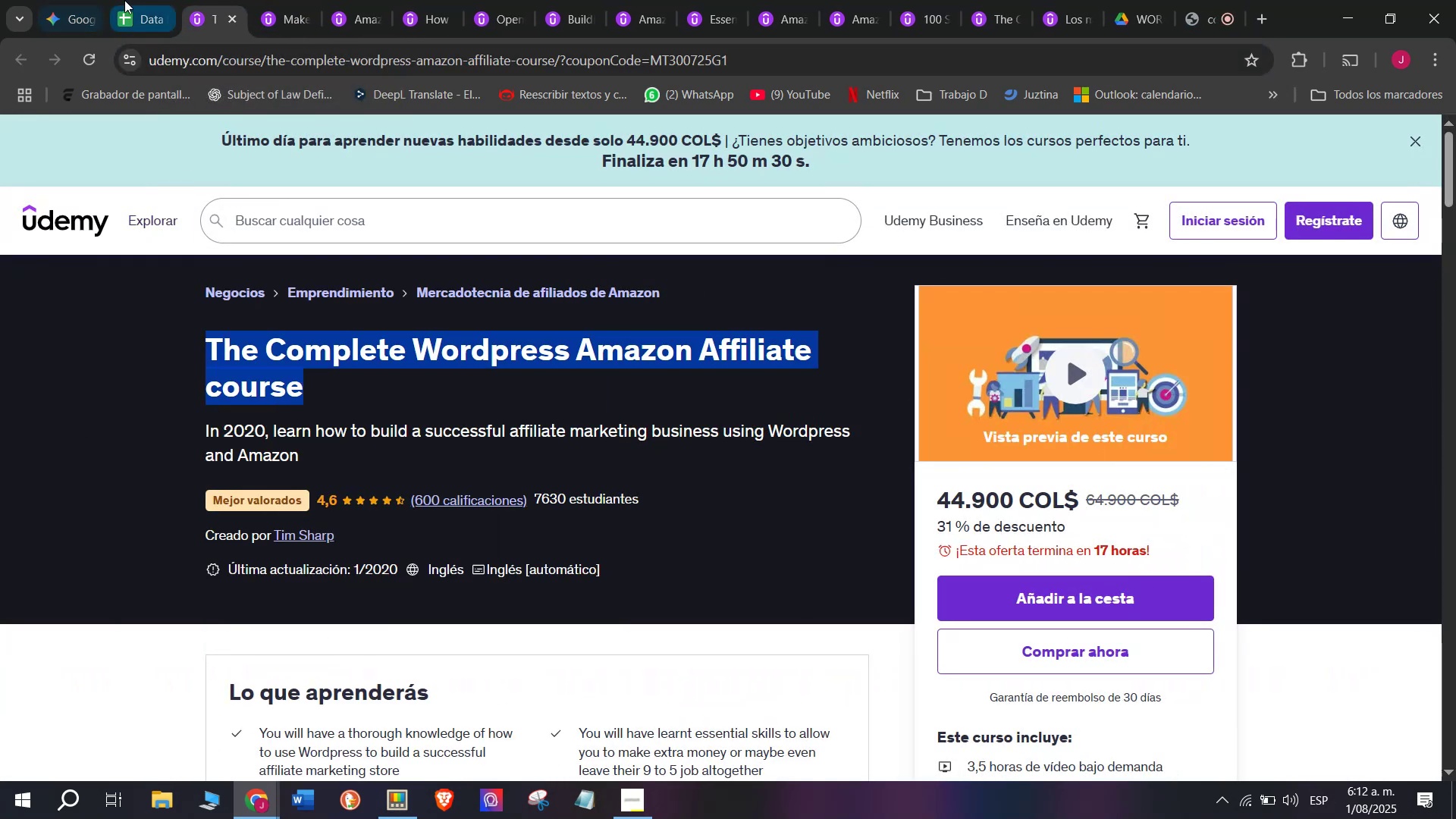 
key(Control+C)
 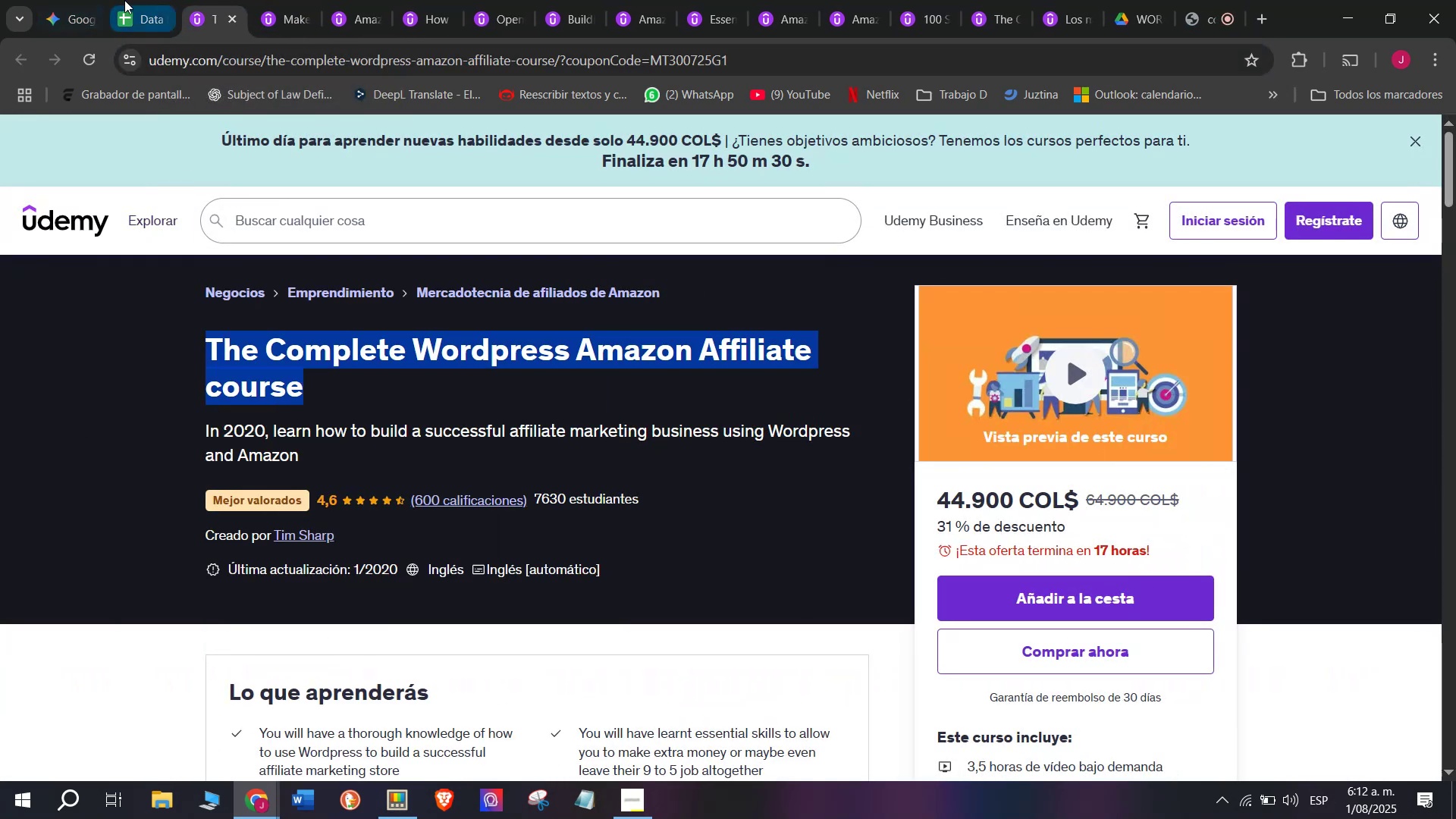 
left_click([124, 0])
 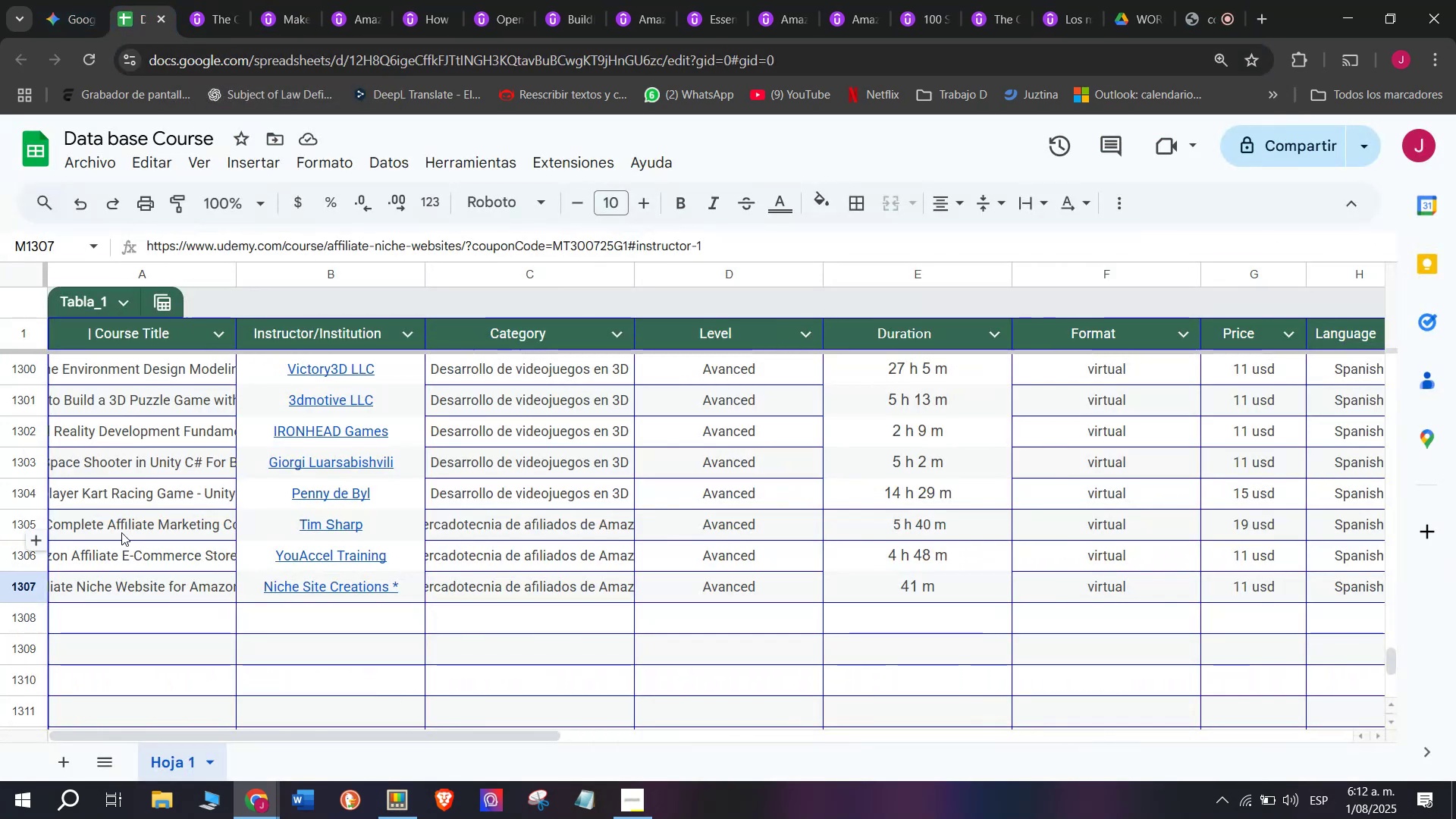 
scroll: coordinate [346, 653], scroll_direction: up, amount: 3.0
 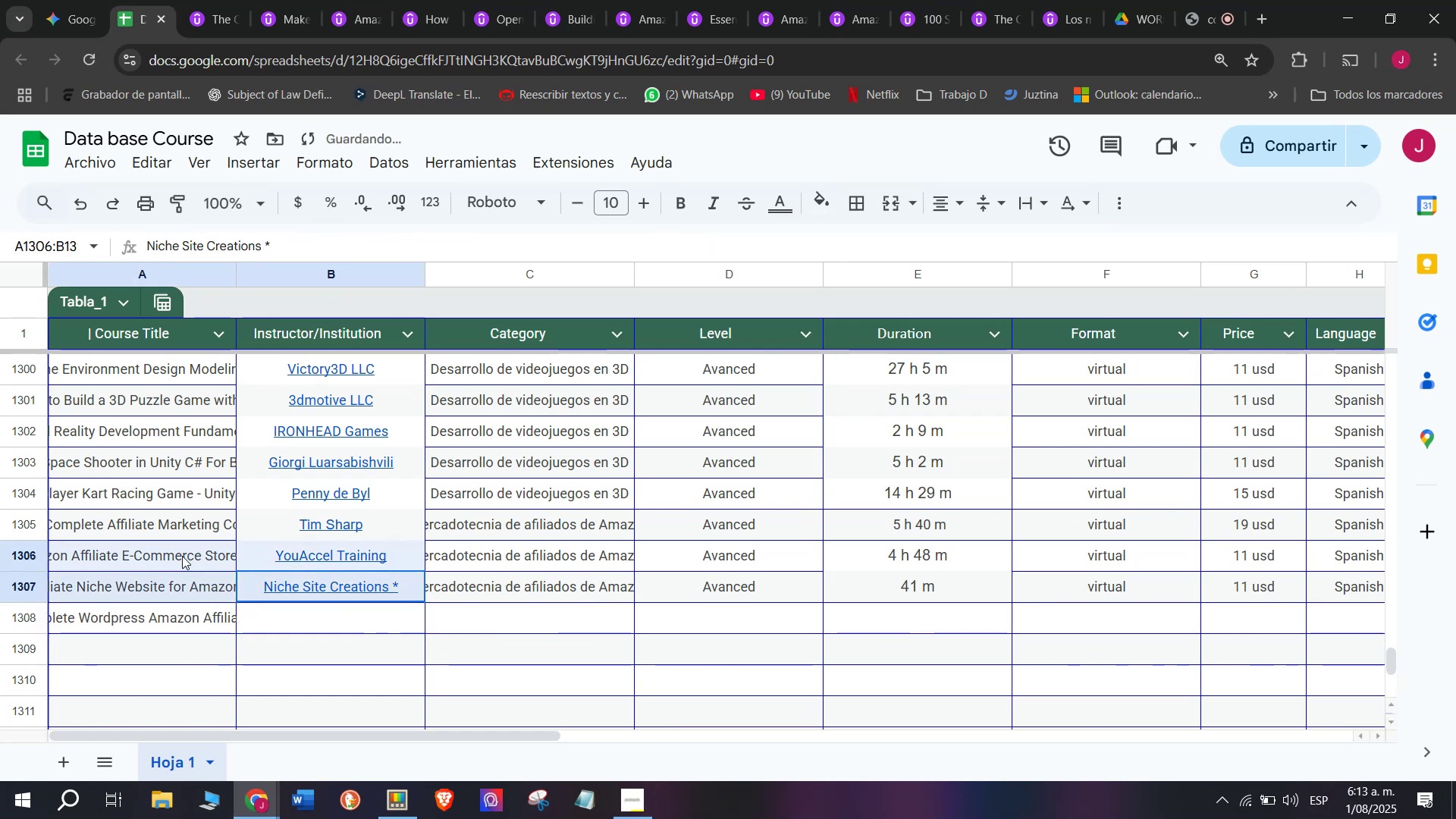 
left_click([176, 616])
 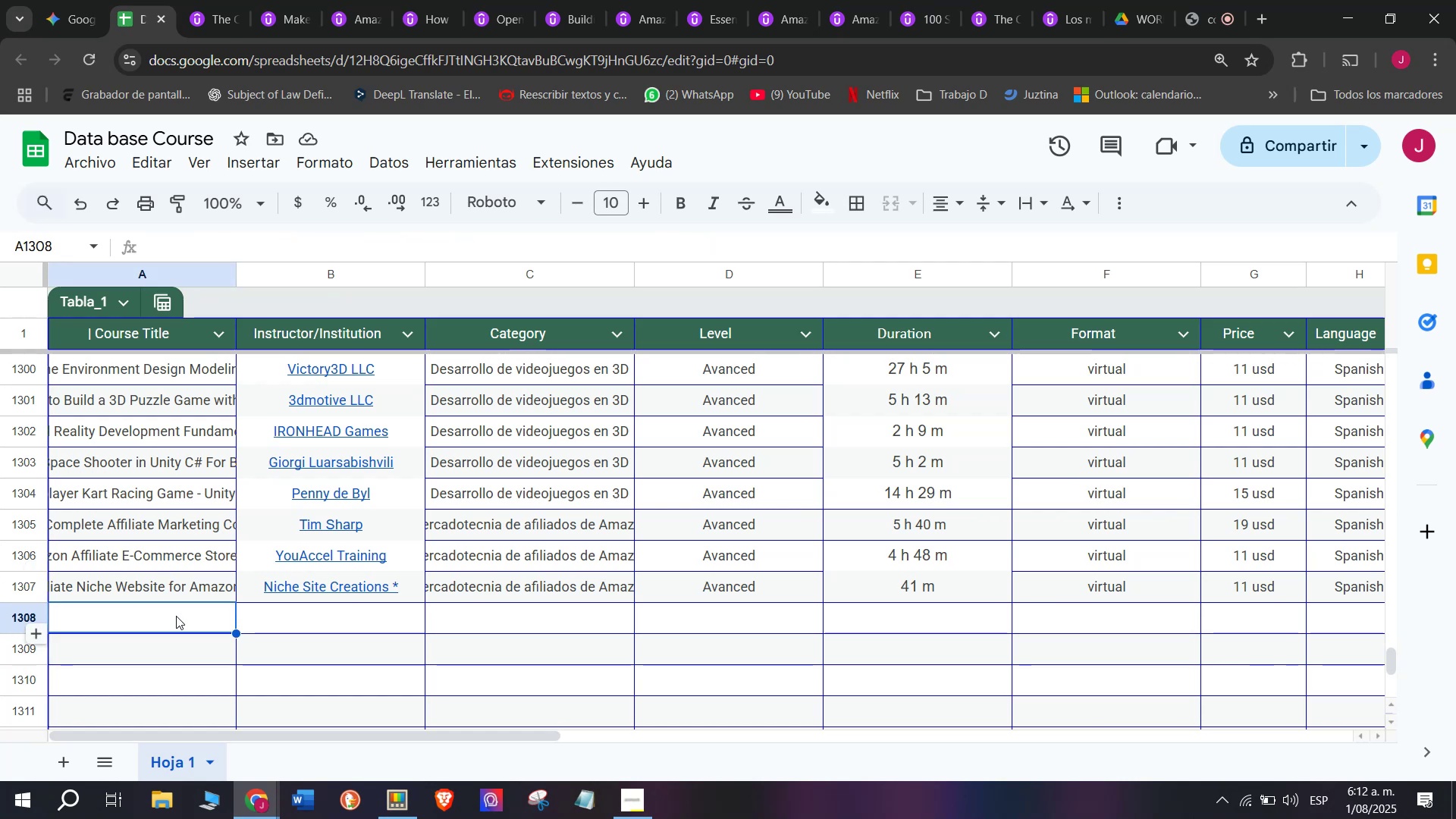 
left_click([176, 616])
 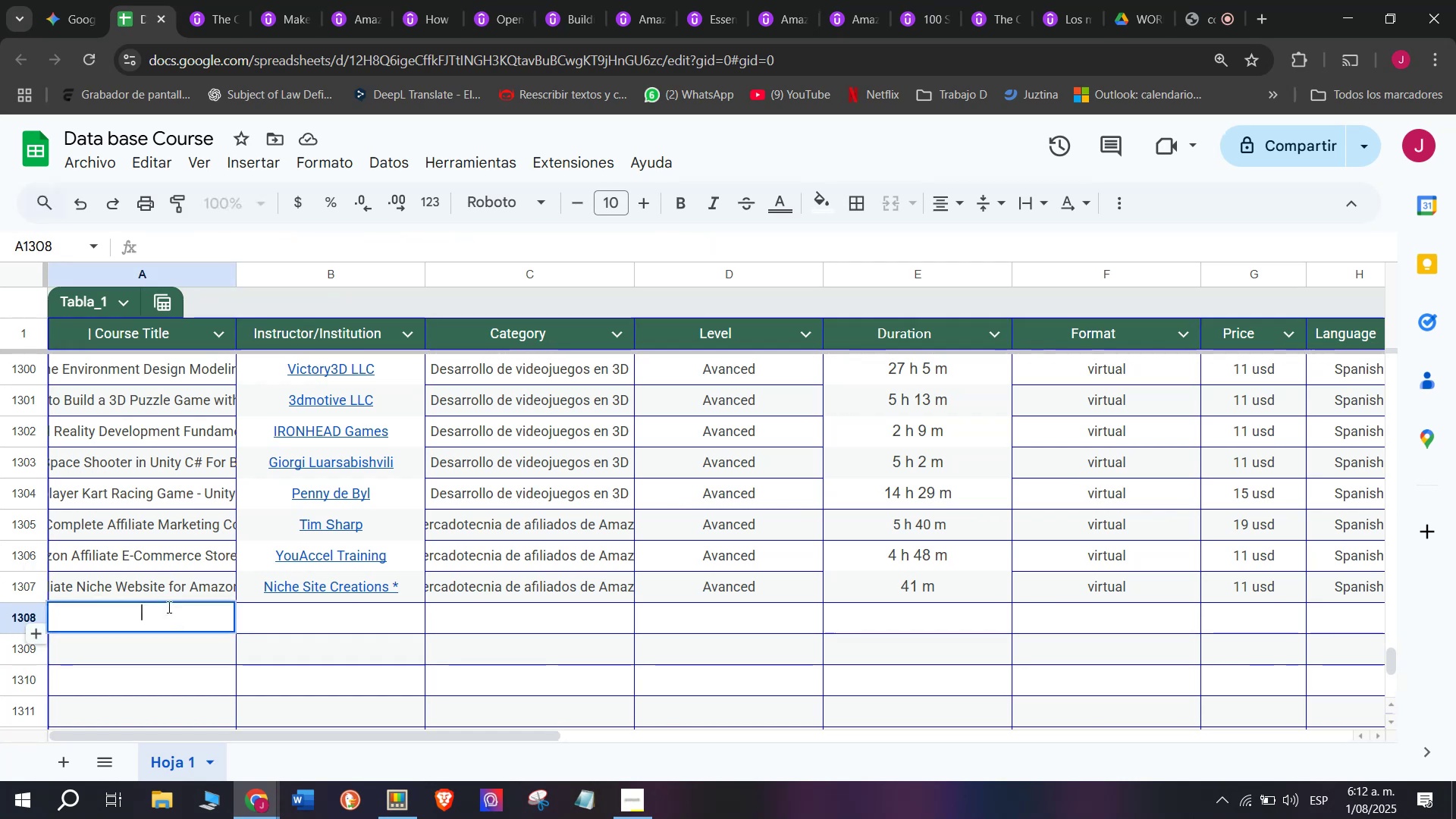 
key(Control+ControlLeft)
 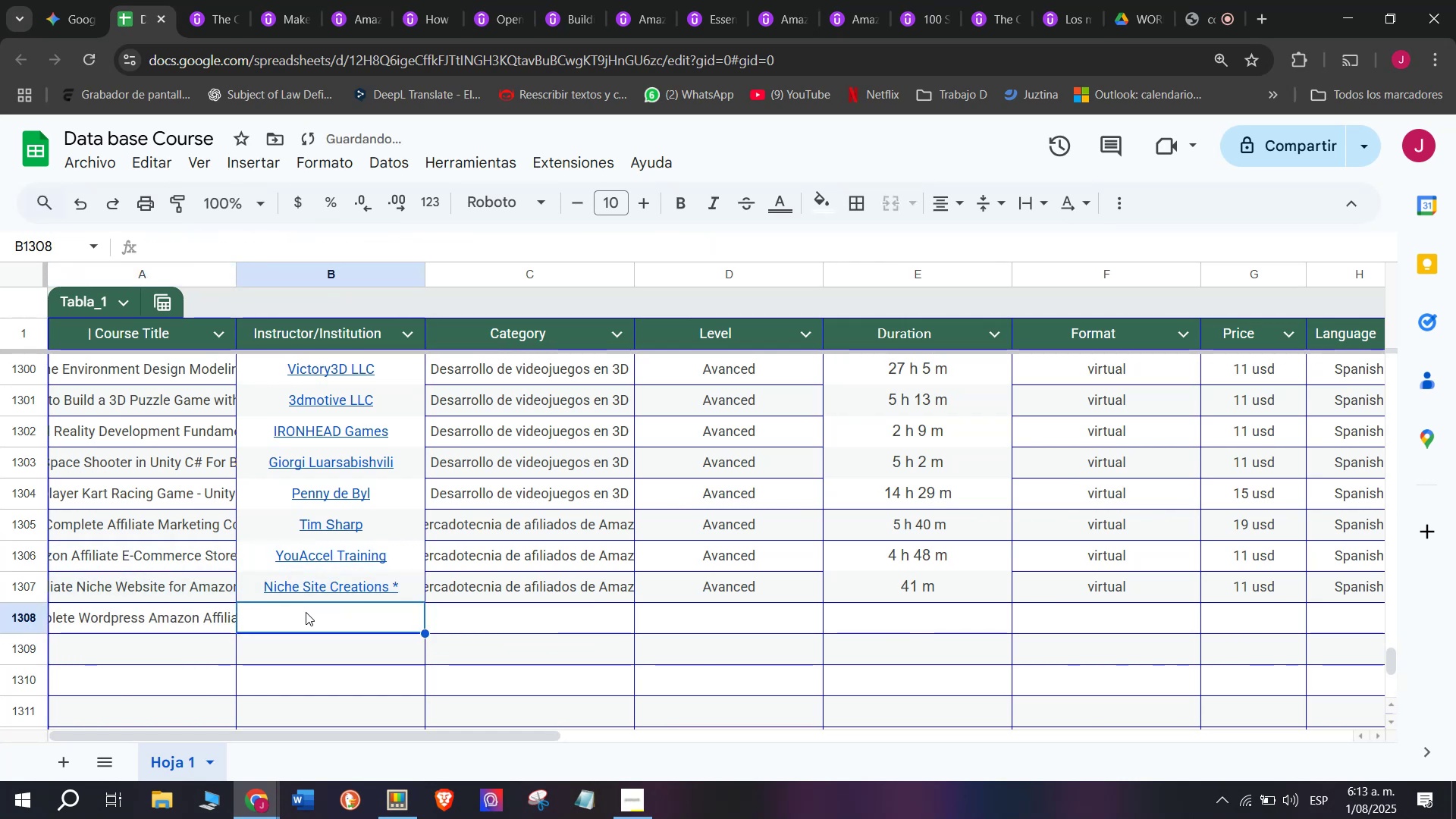 
key(Z)
 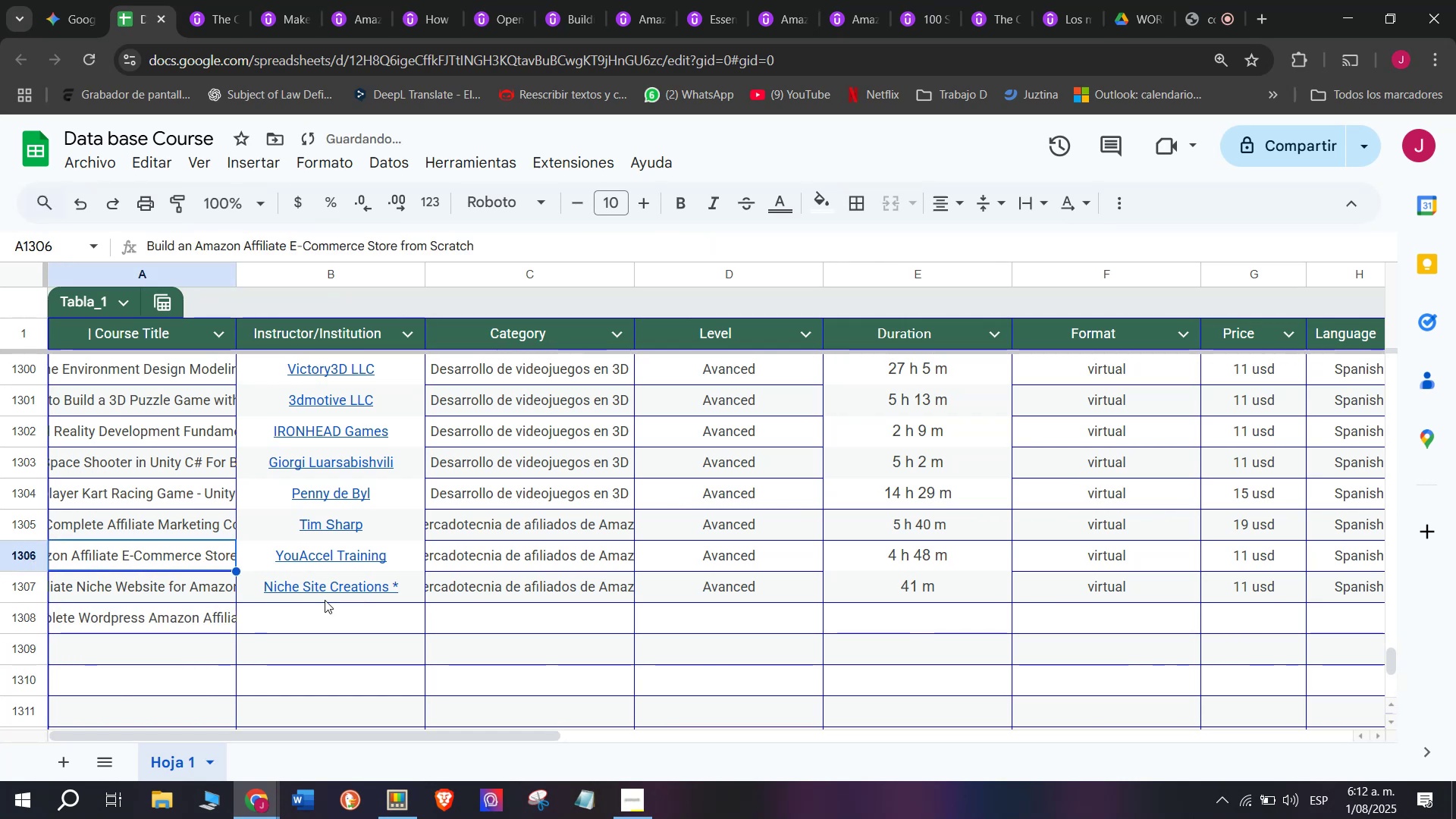 
key(Control+V)
 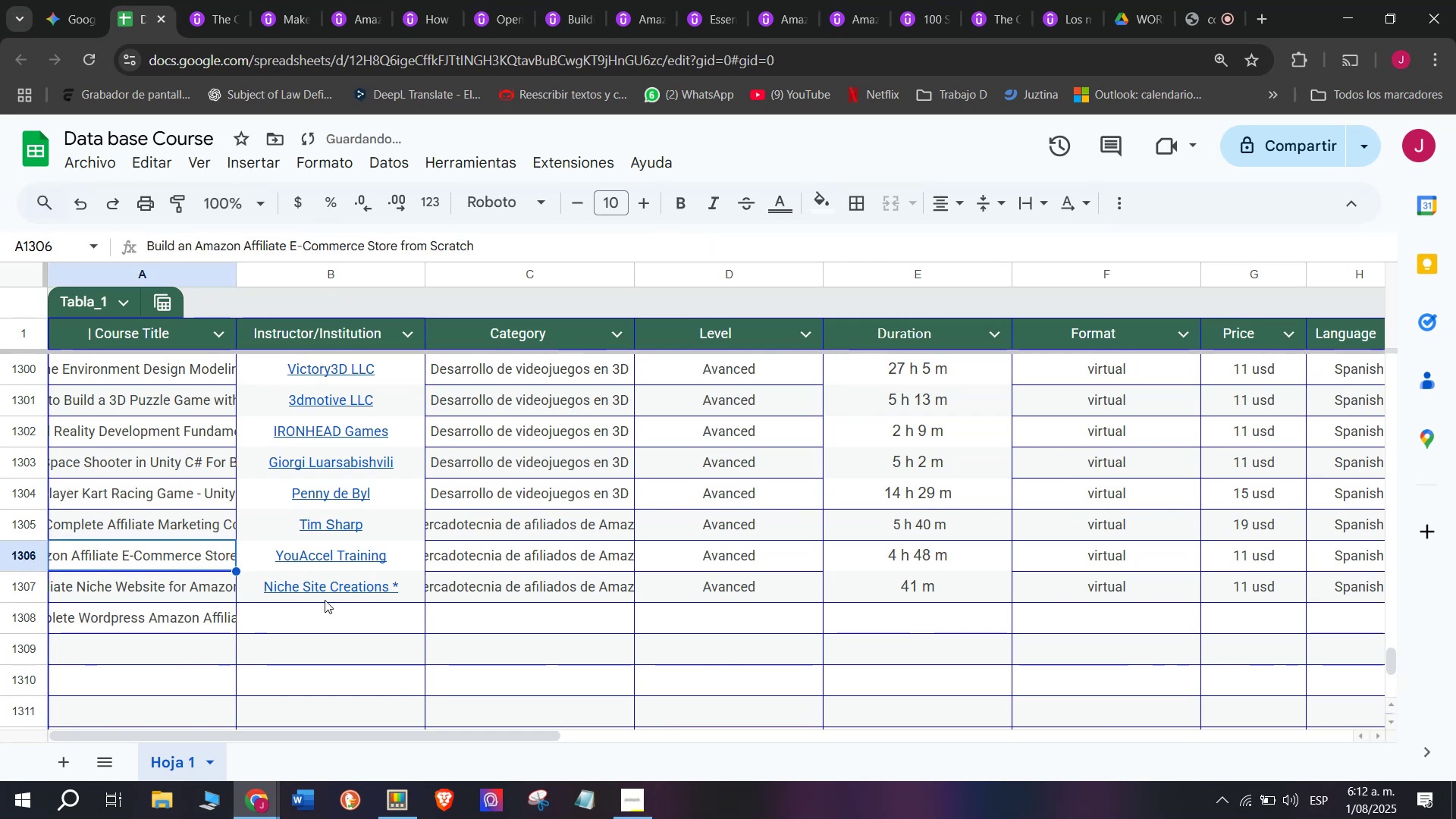 
left_click([203, 0])
 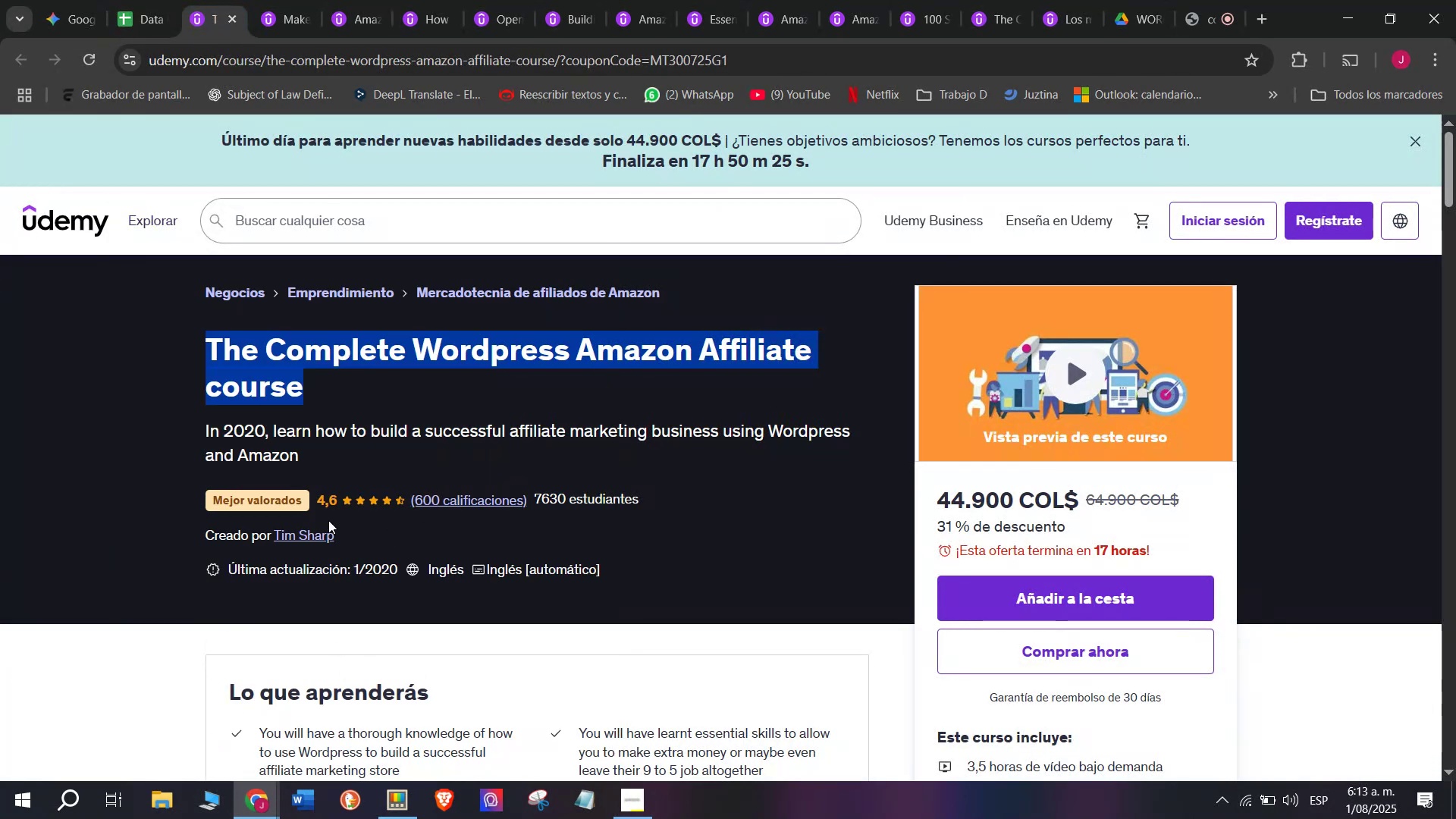 
left_click([315, 537])
 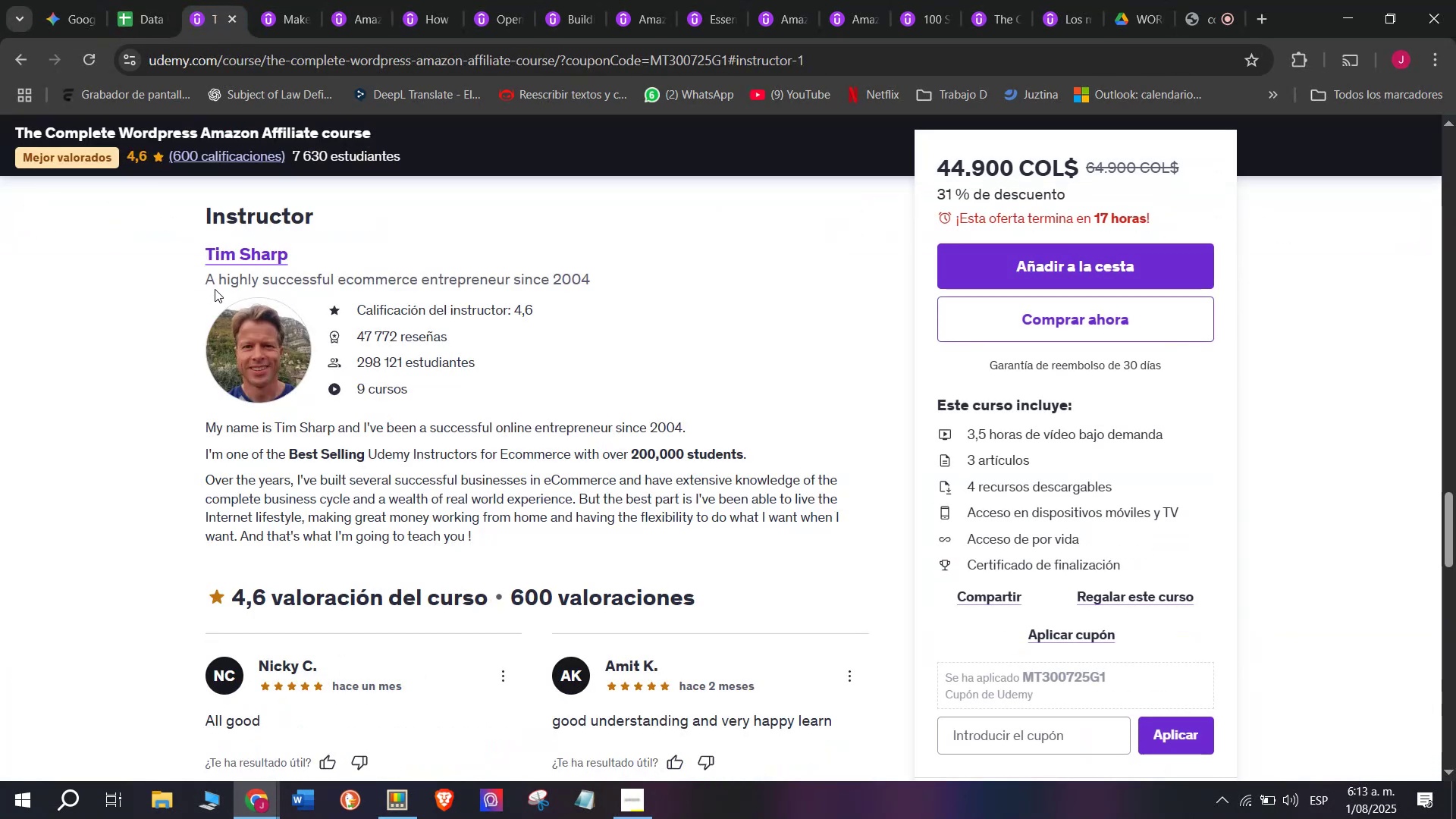 
left_click_drag(start_coordinate=[195, 250], to_coordinate=[372, 259])
 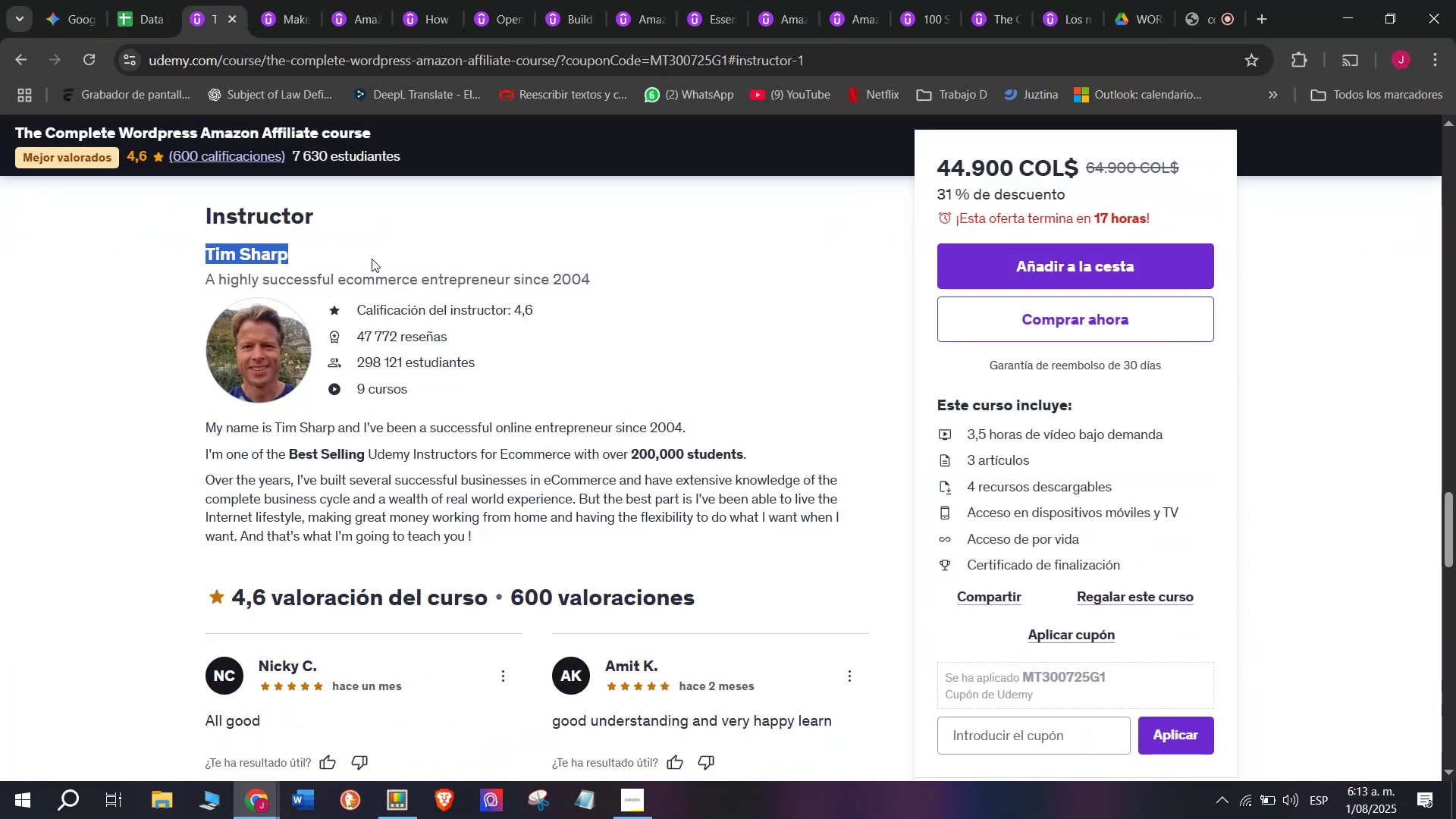 
key(Break)
 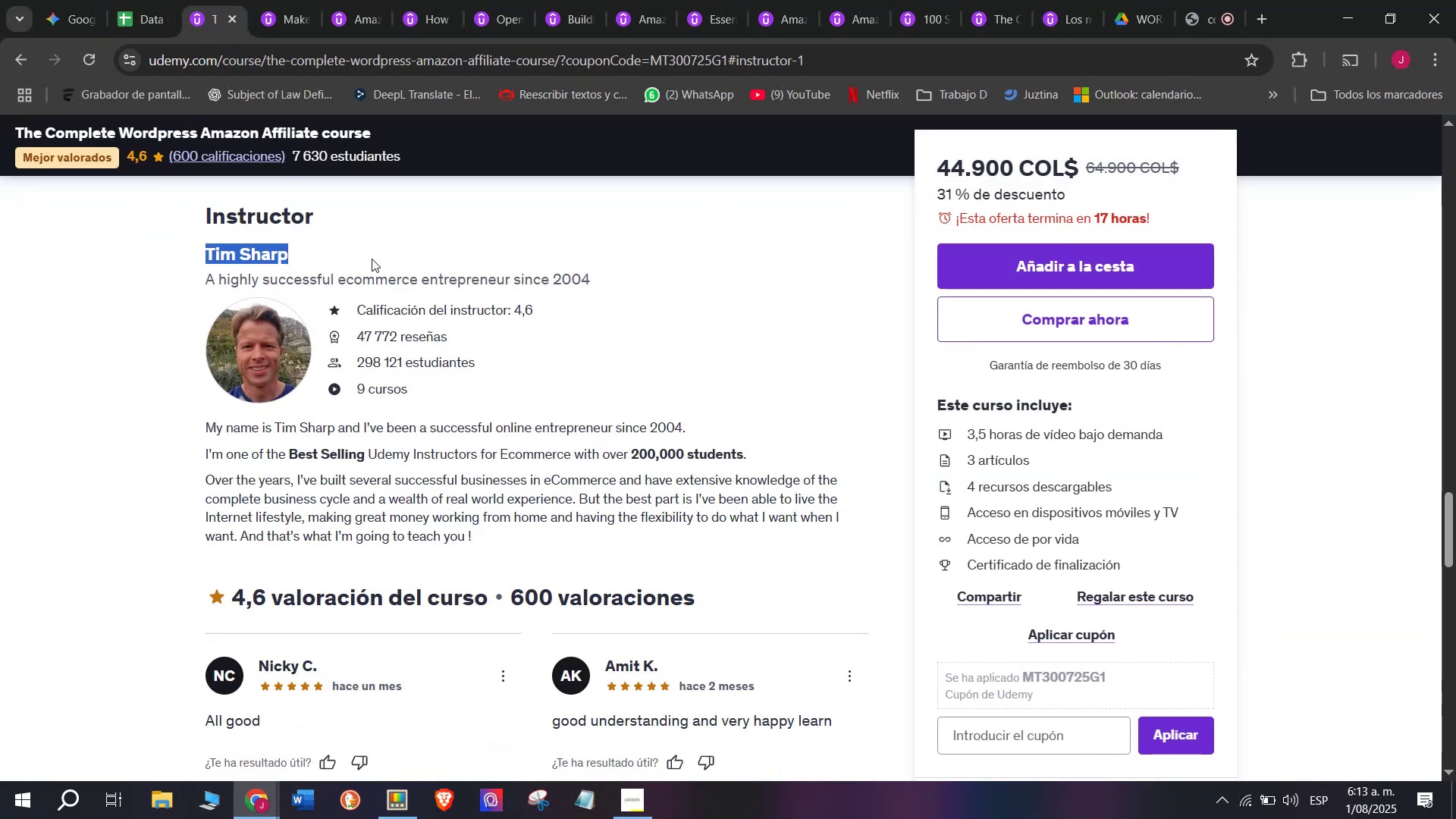 
key(Control+ControlLeft)
 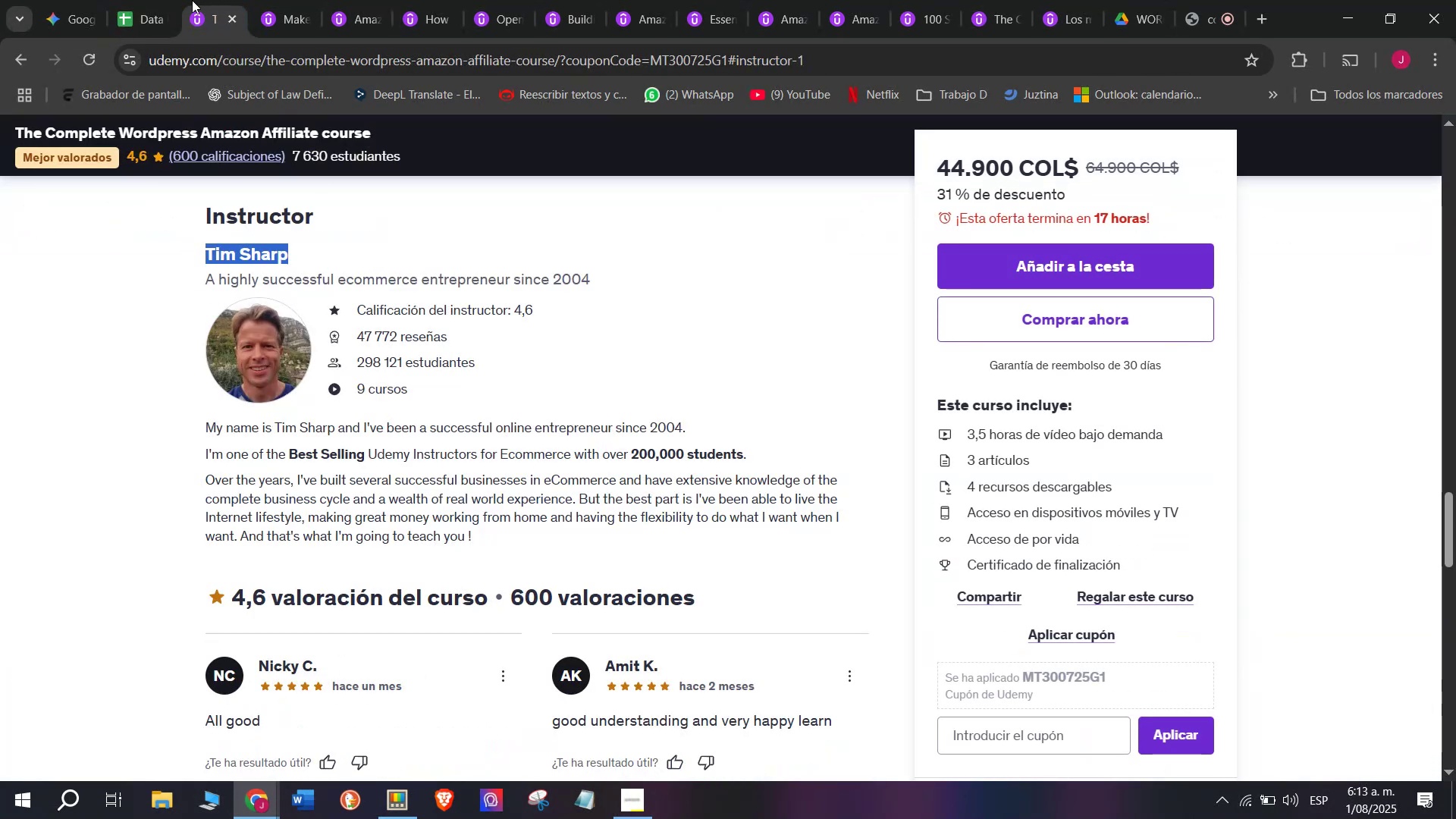 
key(Control+C)
 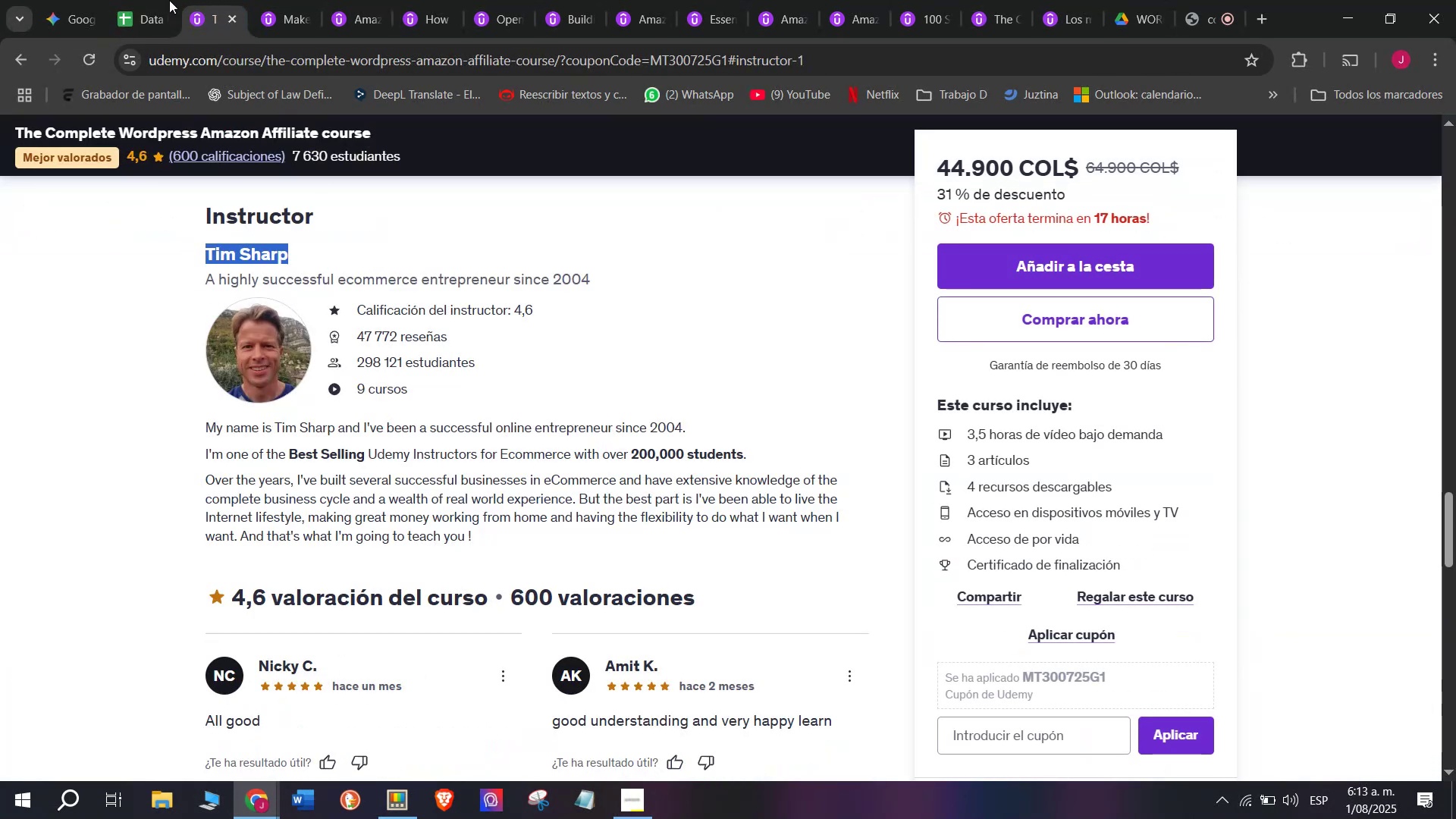 
left_click([146, 0])
 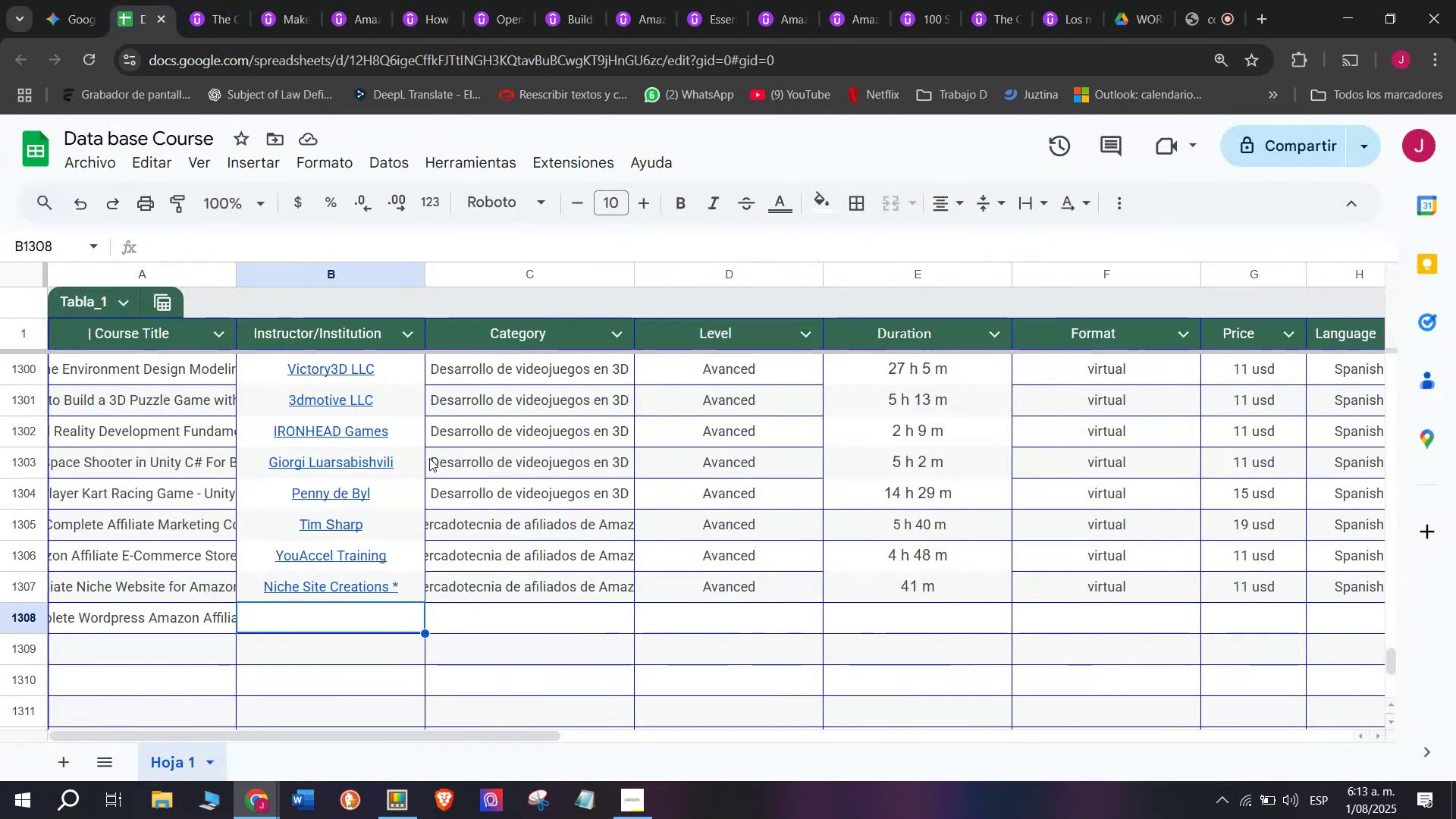 
key(Z)
 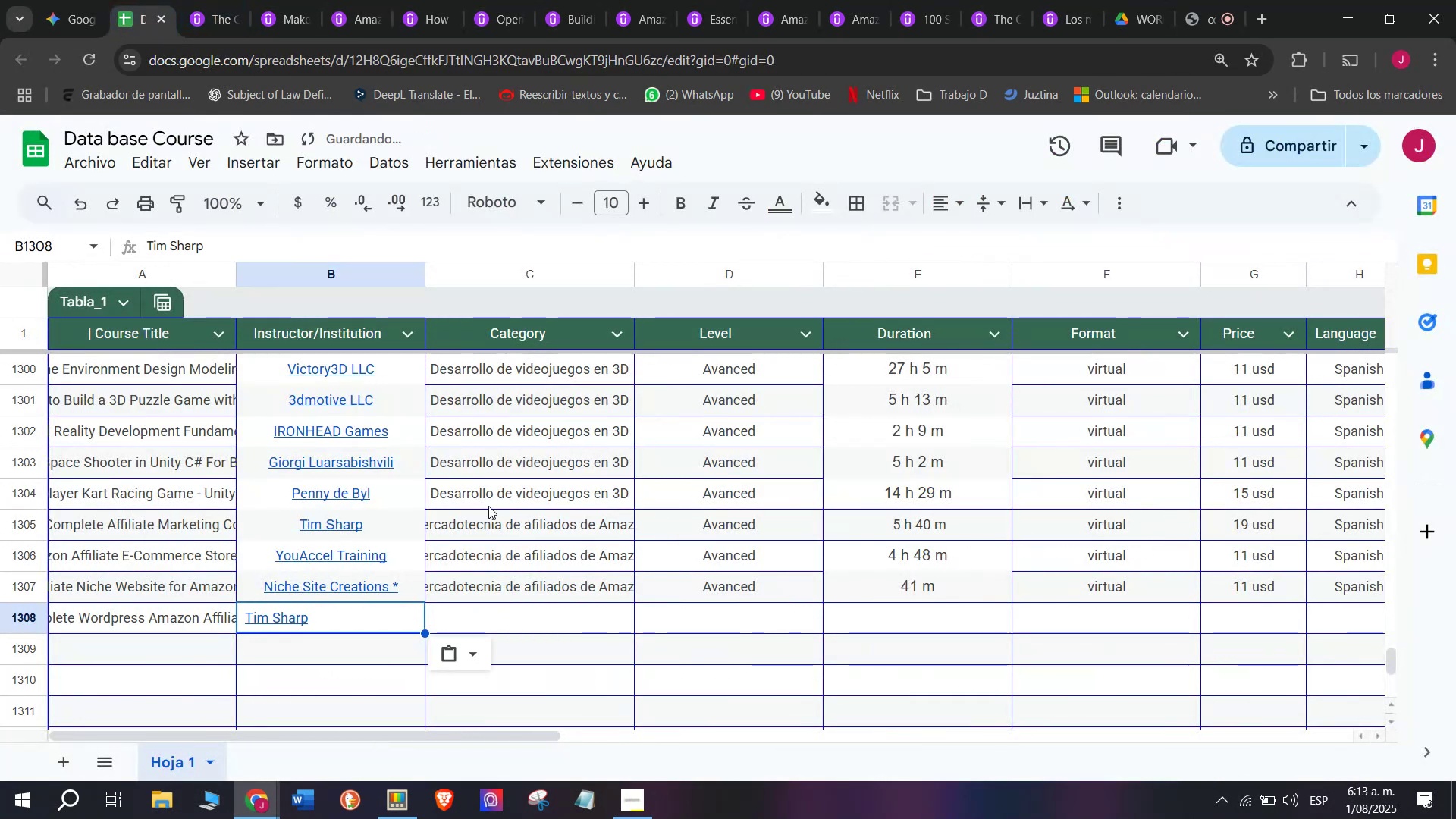 
key(Control+ControlLeft)
 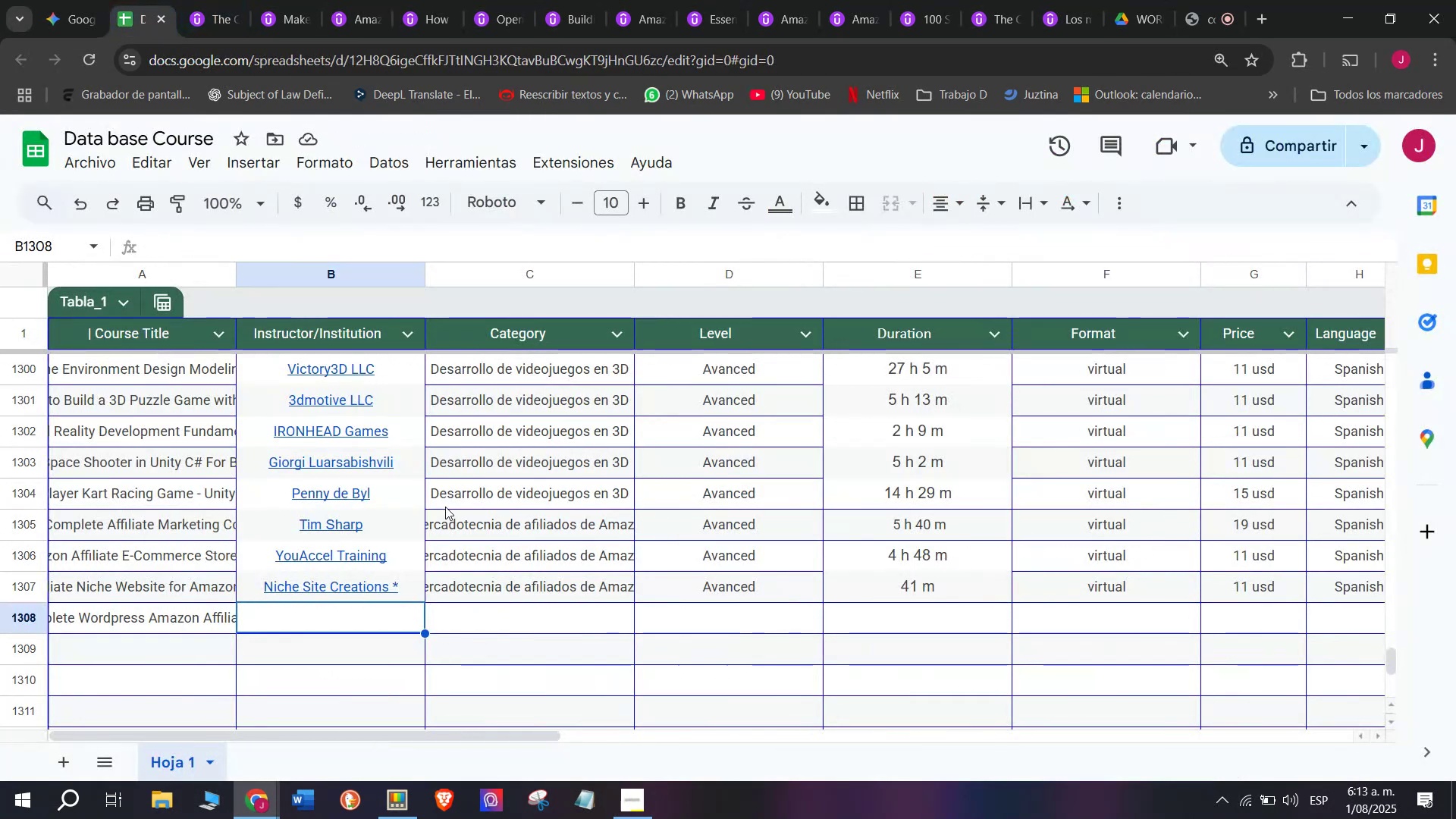 
key(Control+V)
 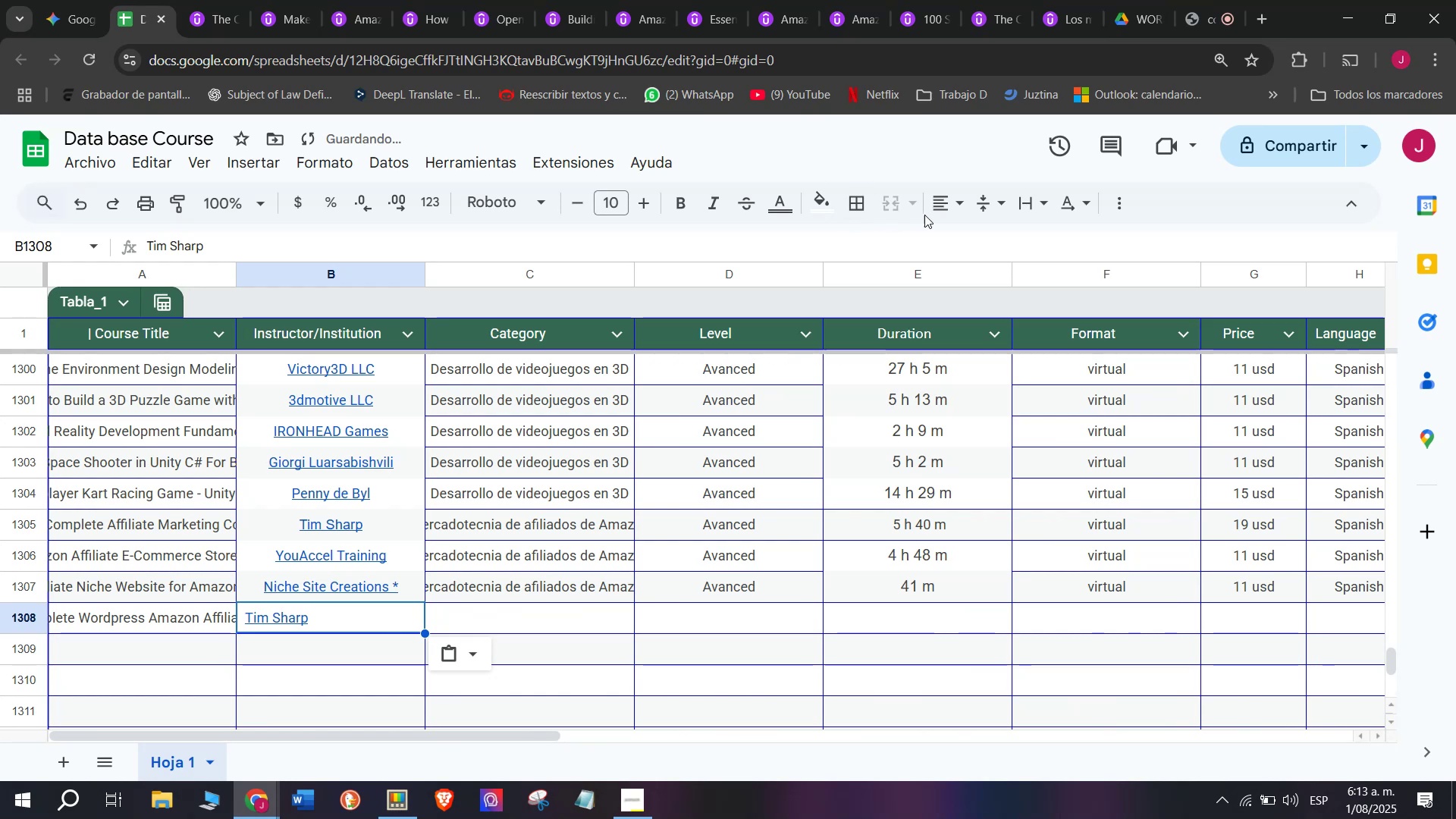 
left_click([935, 211])
 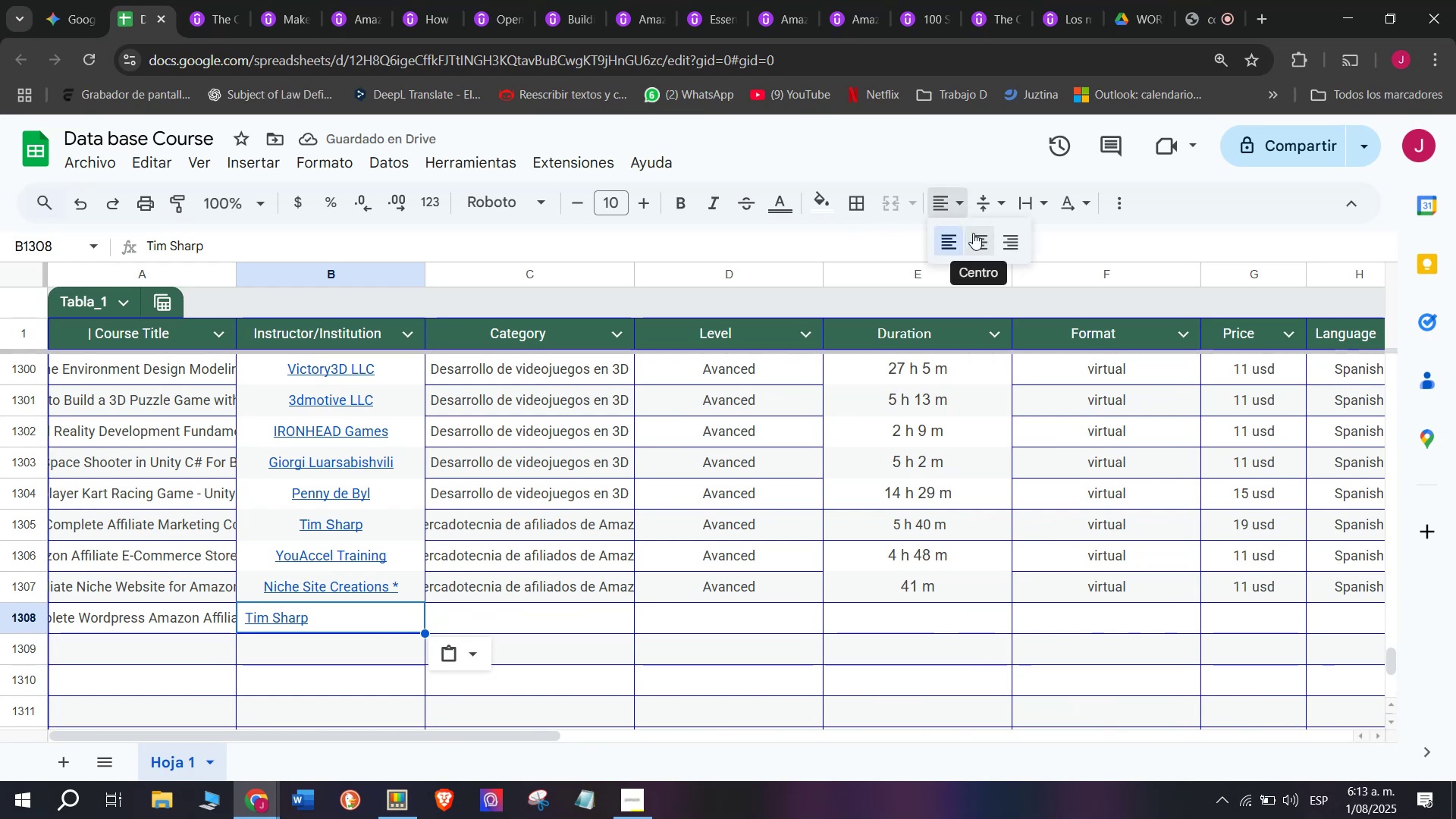 
left_click([973, 233])
 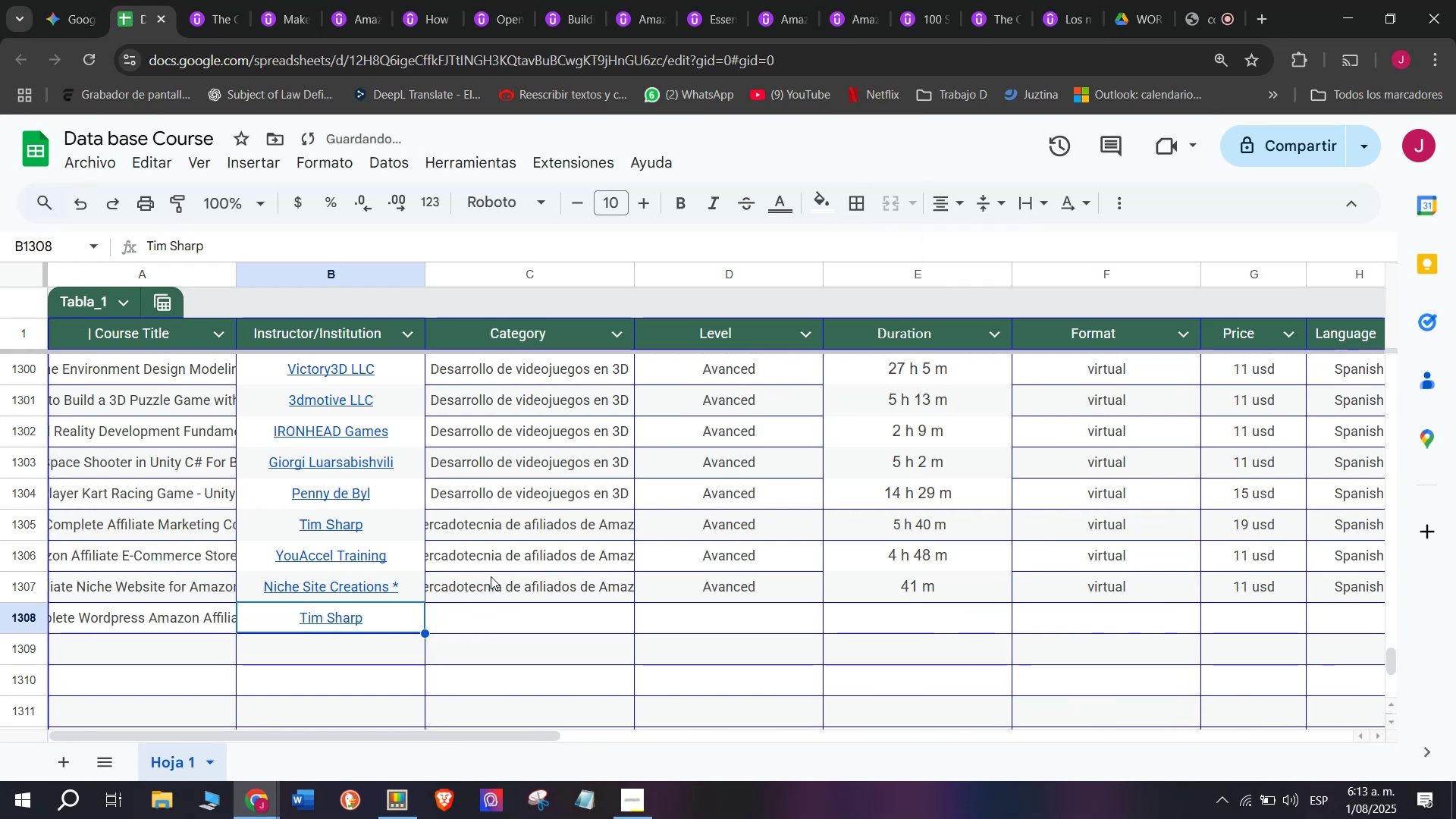 
key(Control+ControlLeft)
 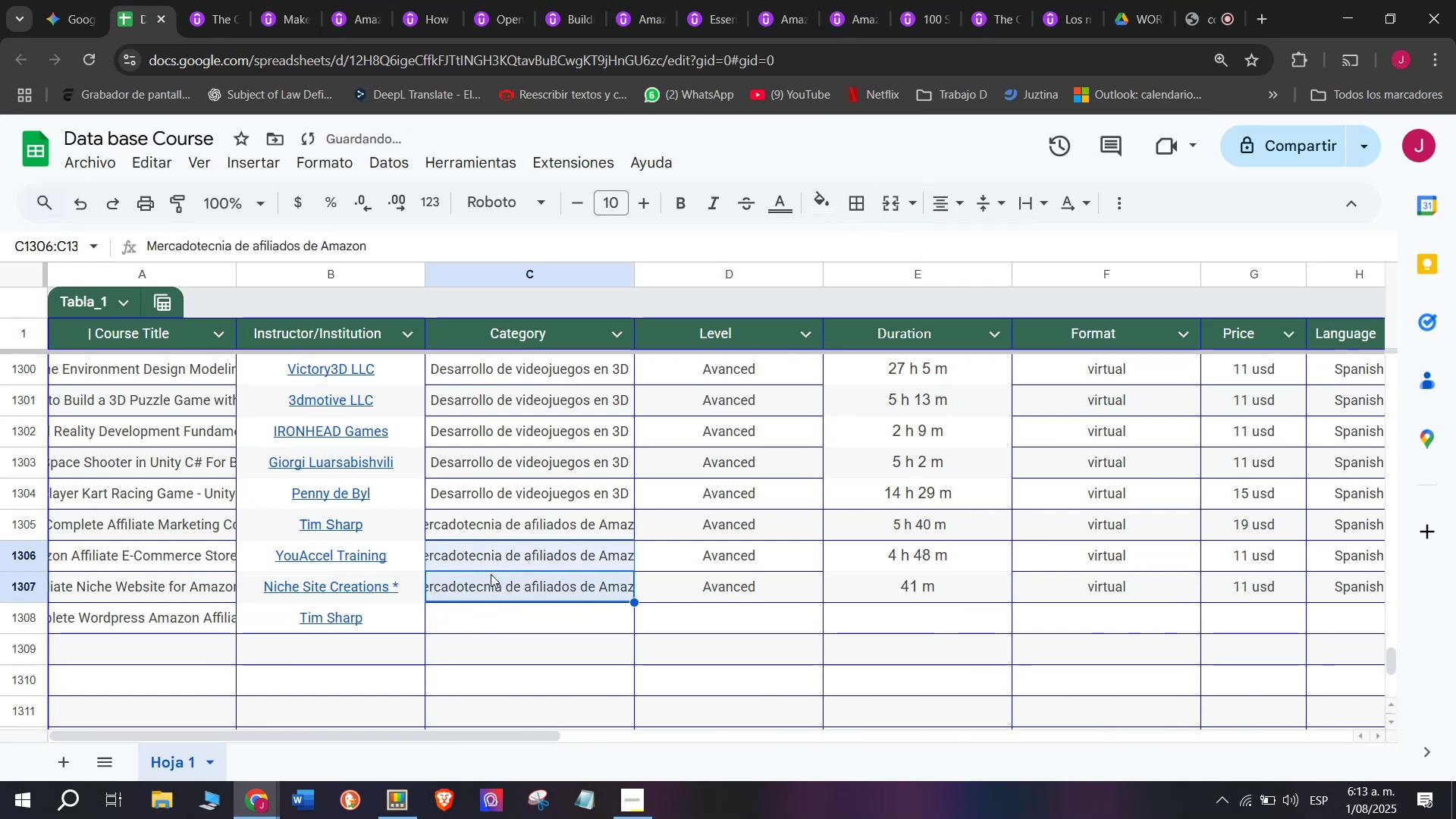 
key(Break)
 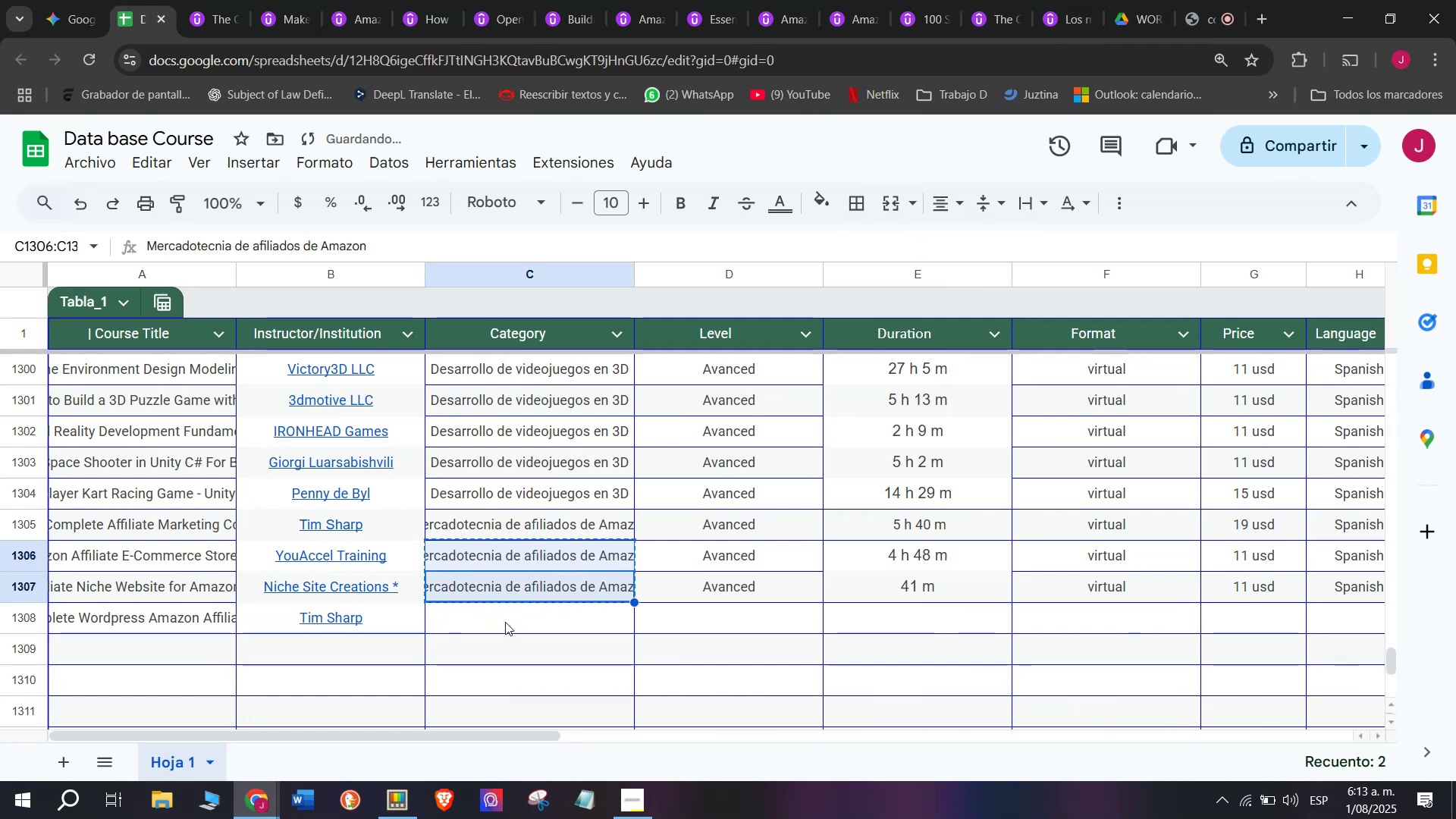 
key(Control+C)
 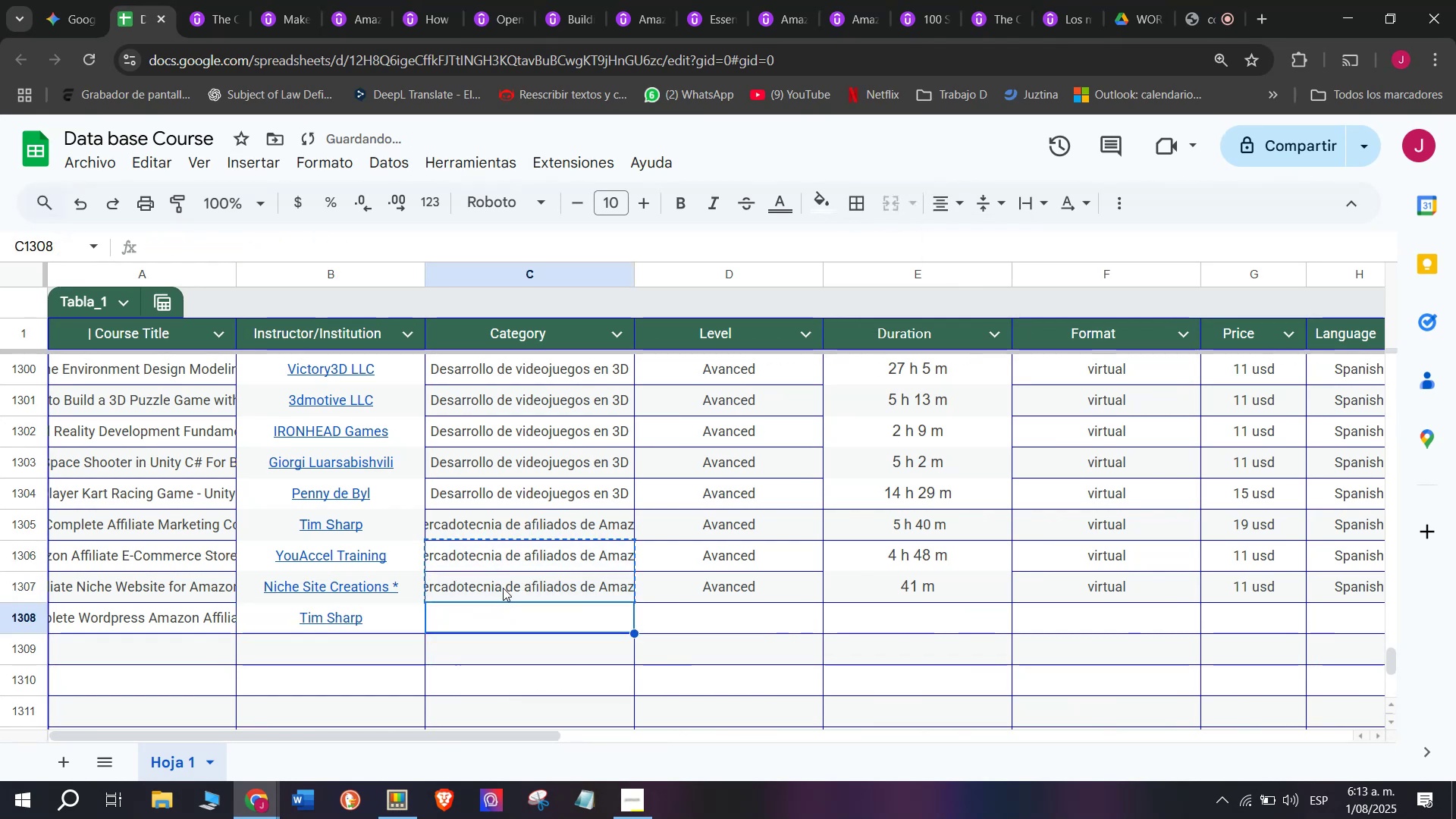 
key(Control+ControlLeft)
 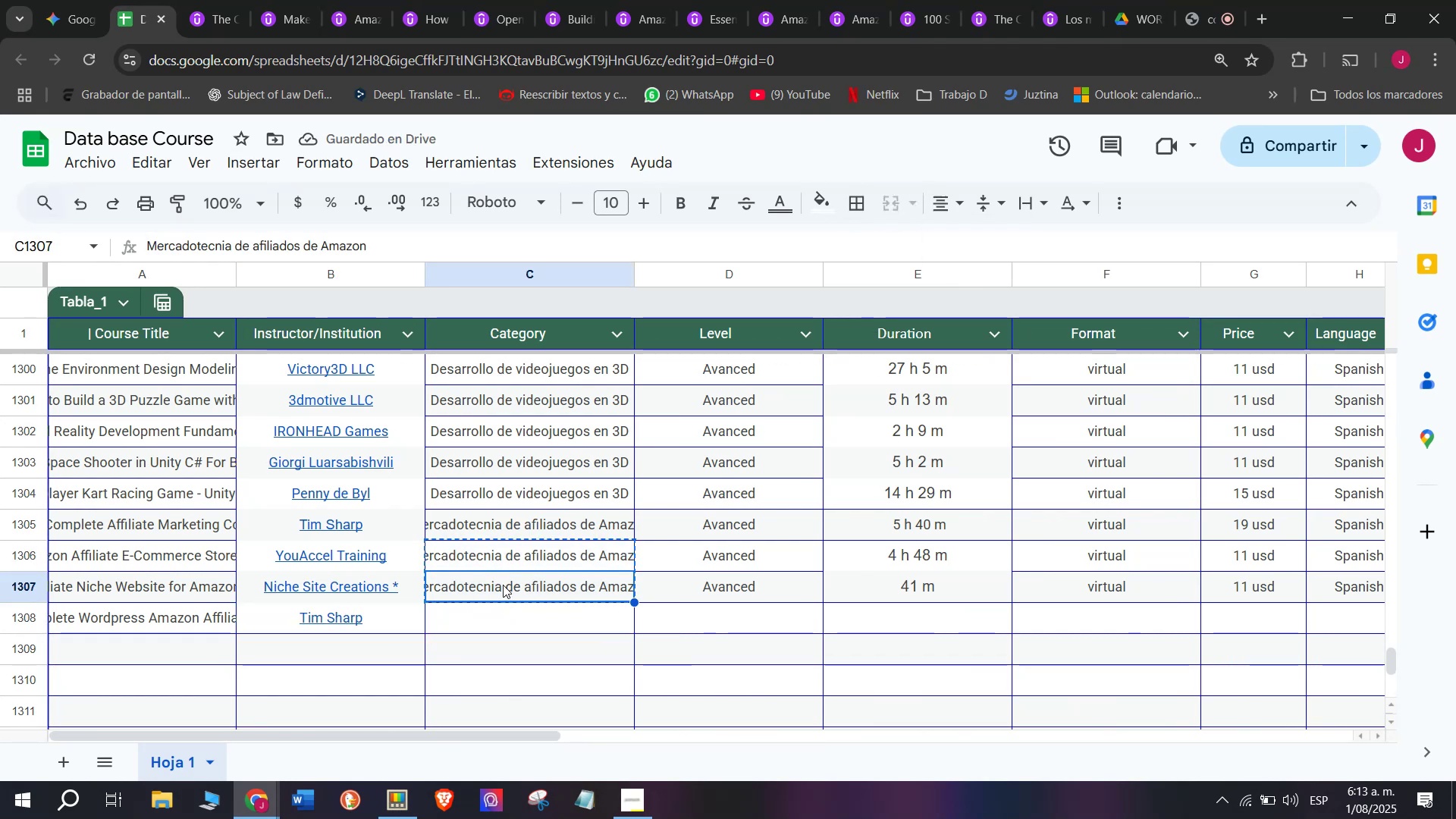 
key(Break)
 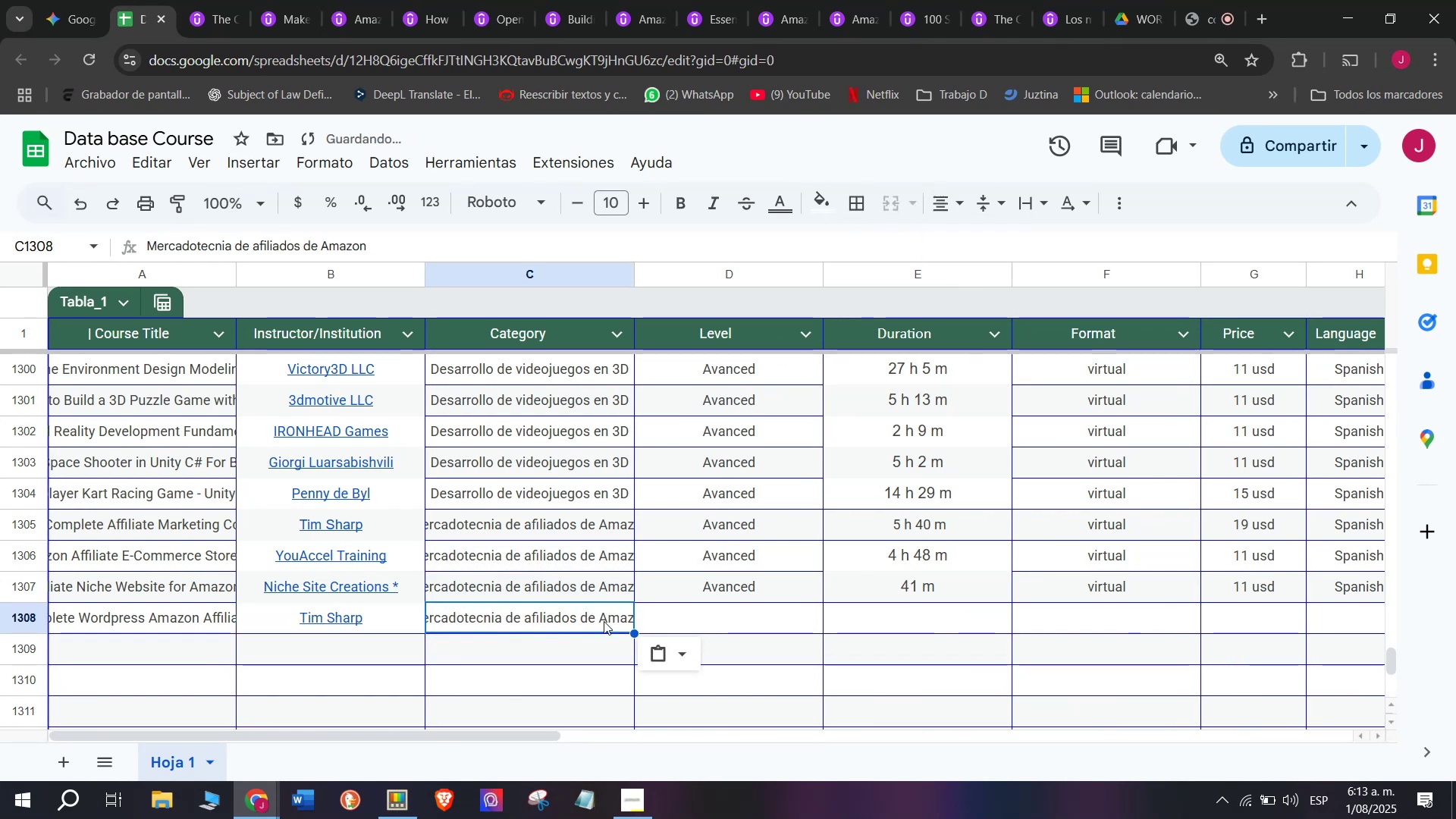 
key(Control+C)
 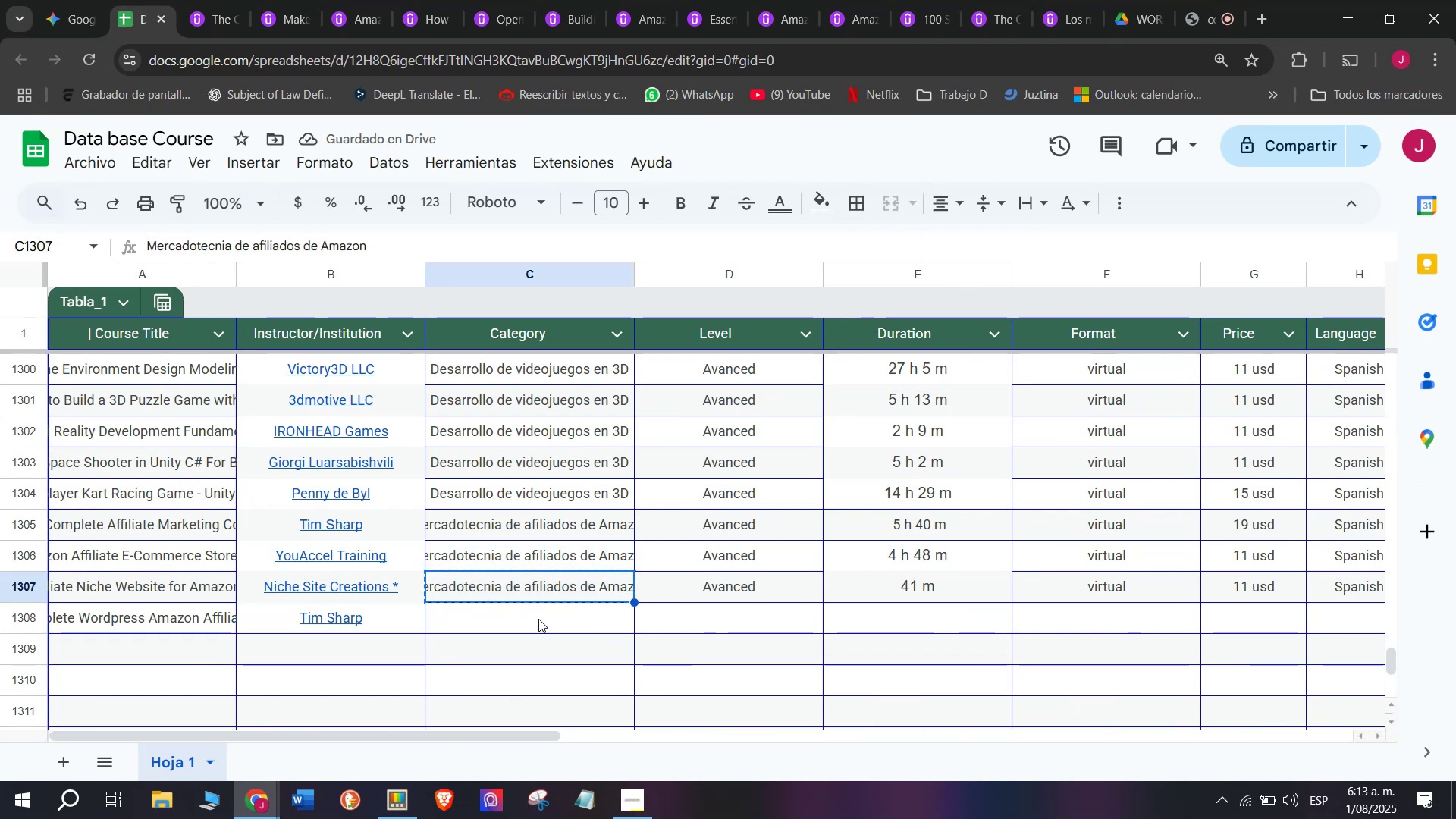 
left_click([540, 619])
 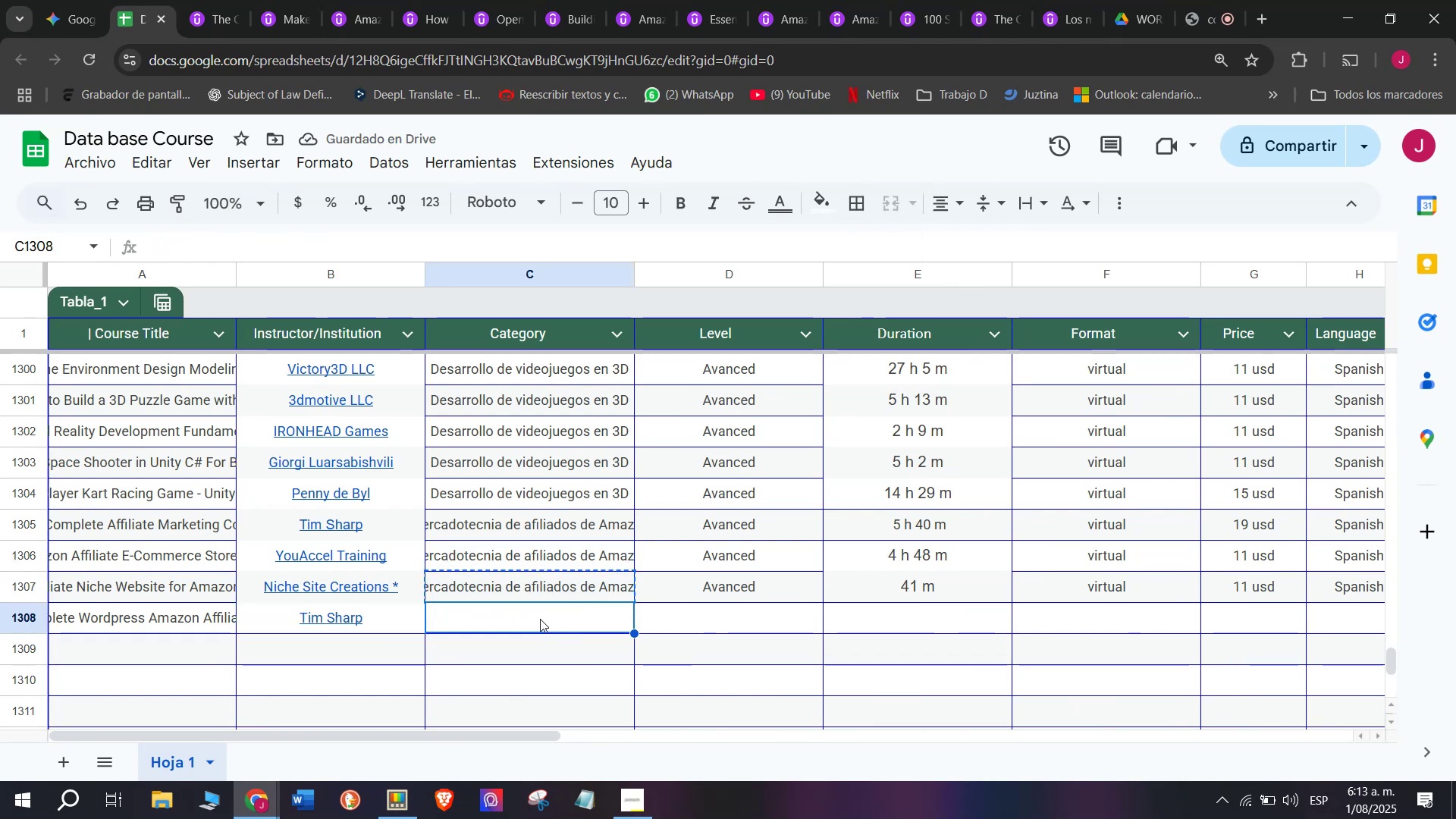 
key(Control+ControlLeft)
 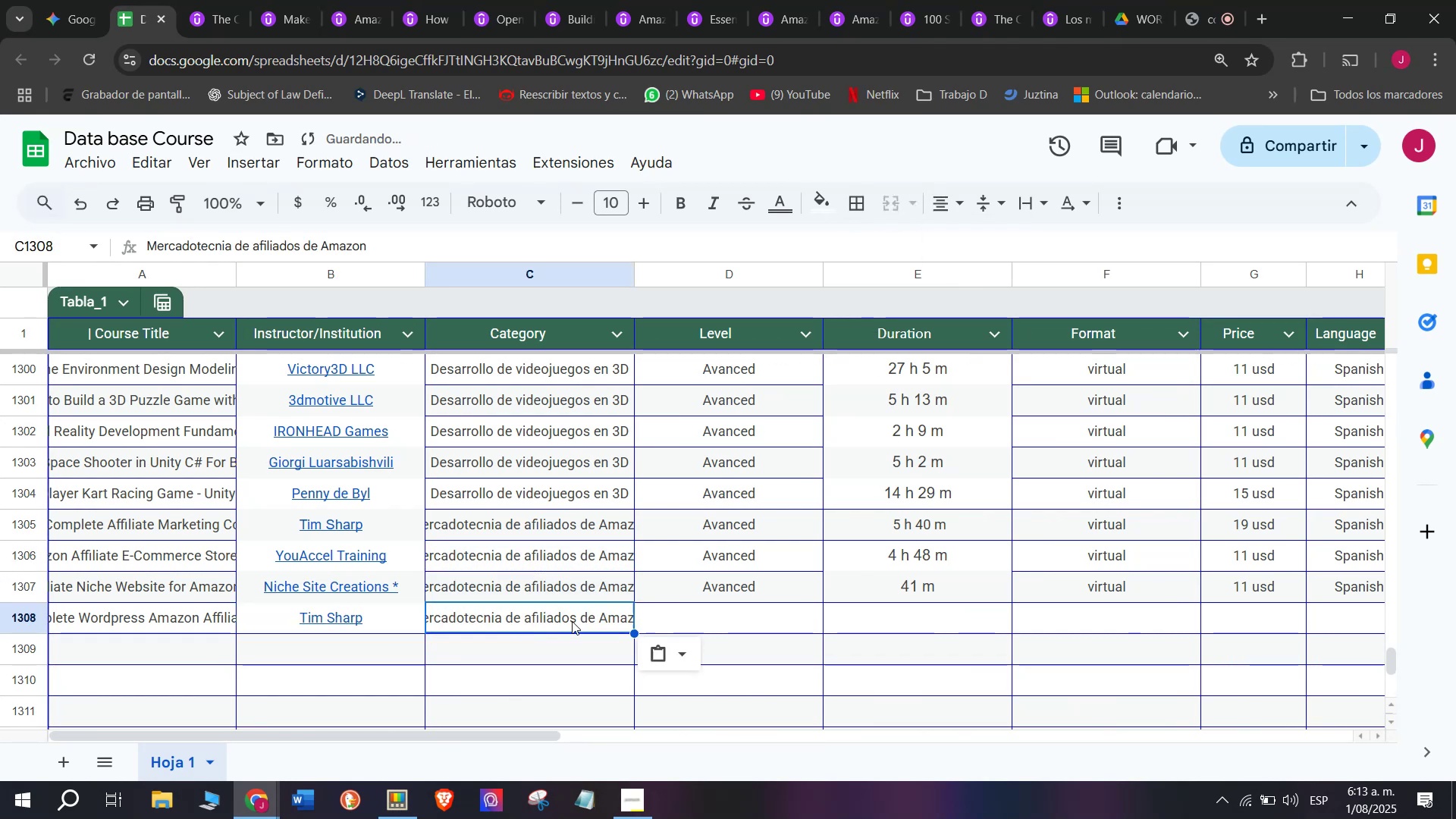 
key(Z)
 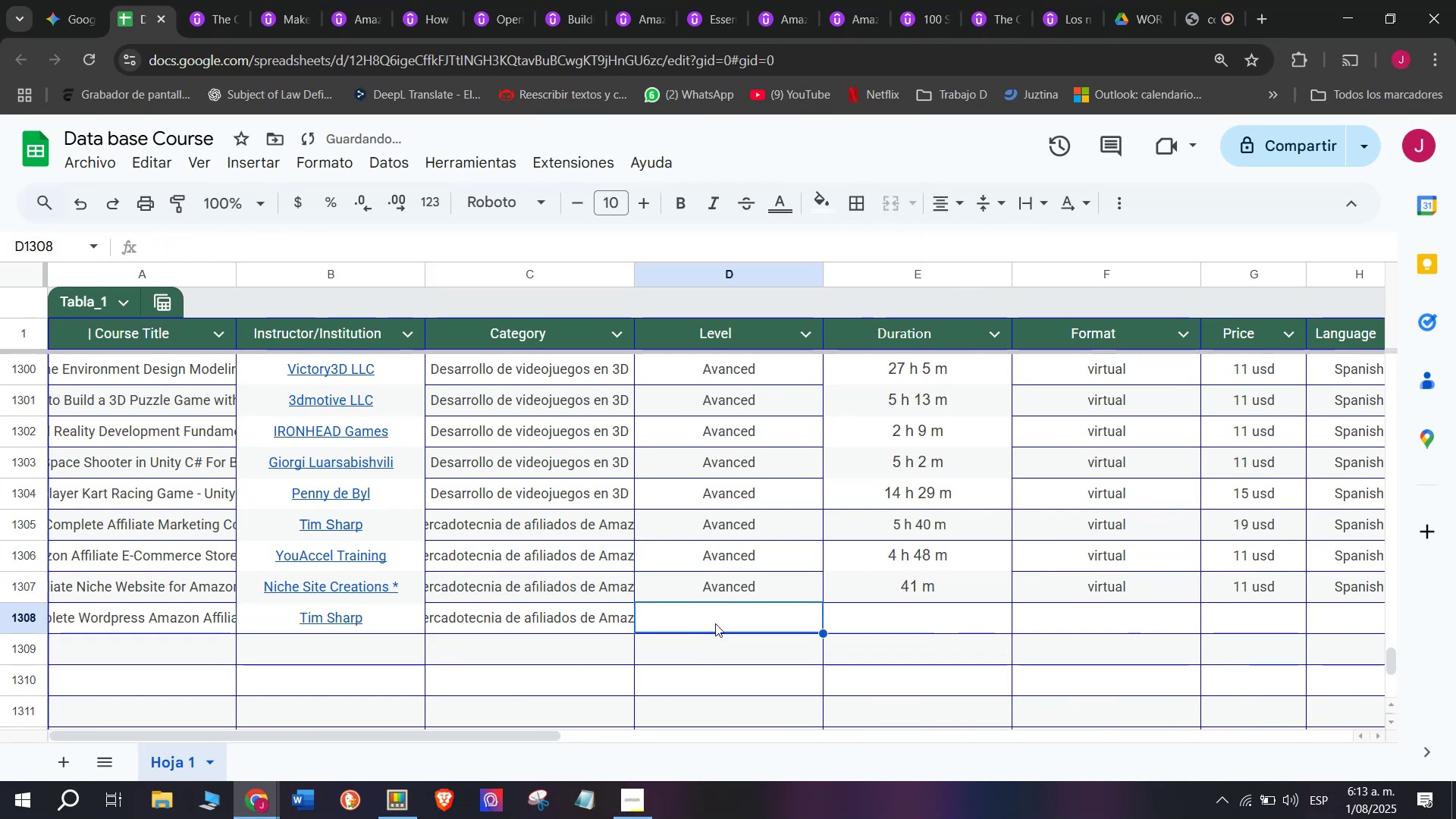 
key(Control+V)
 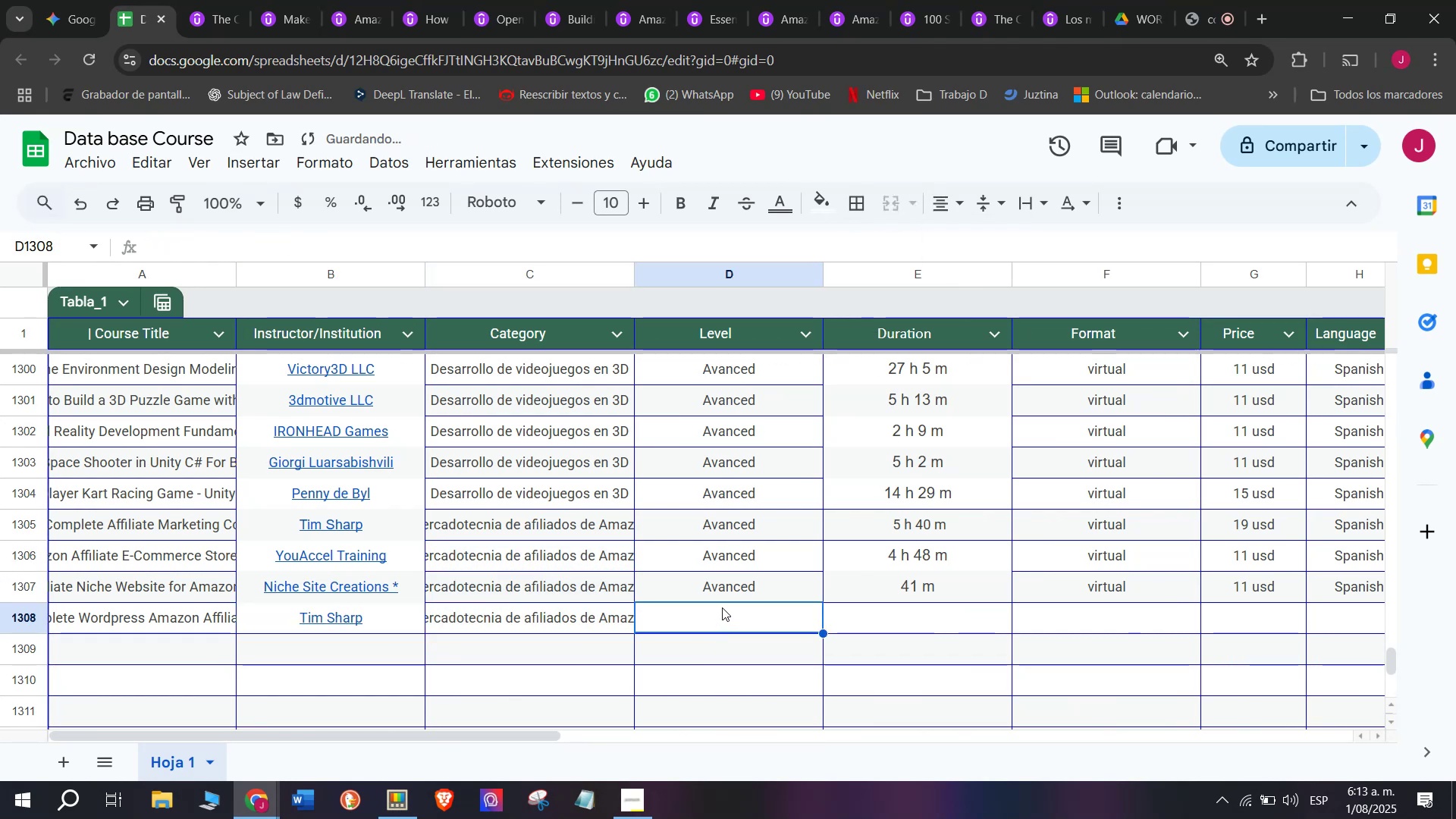 
key(Control+C)
 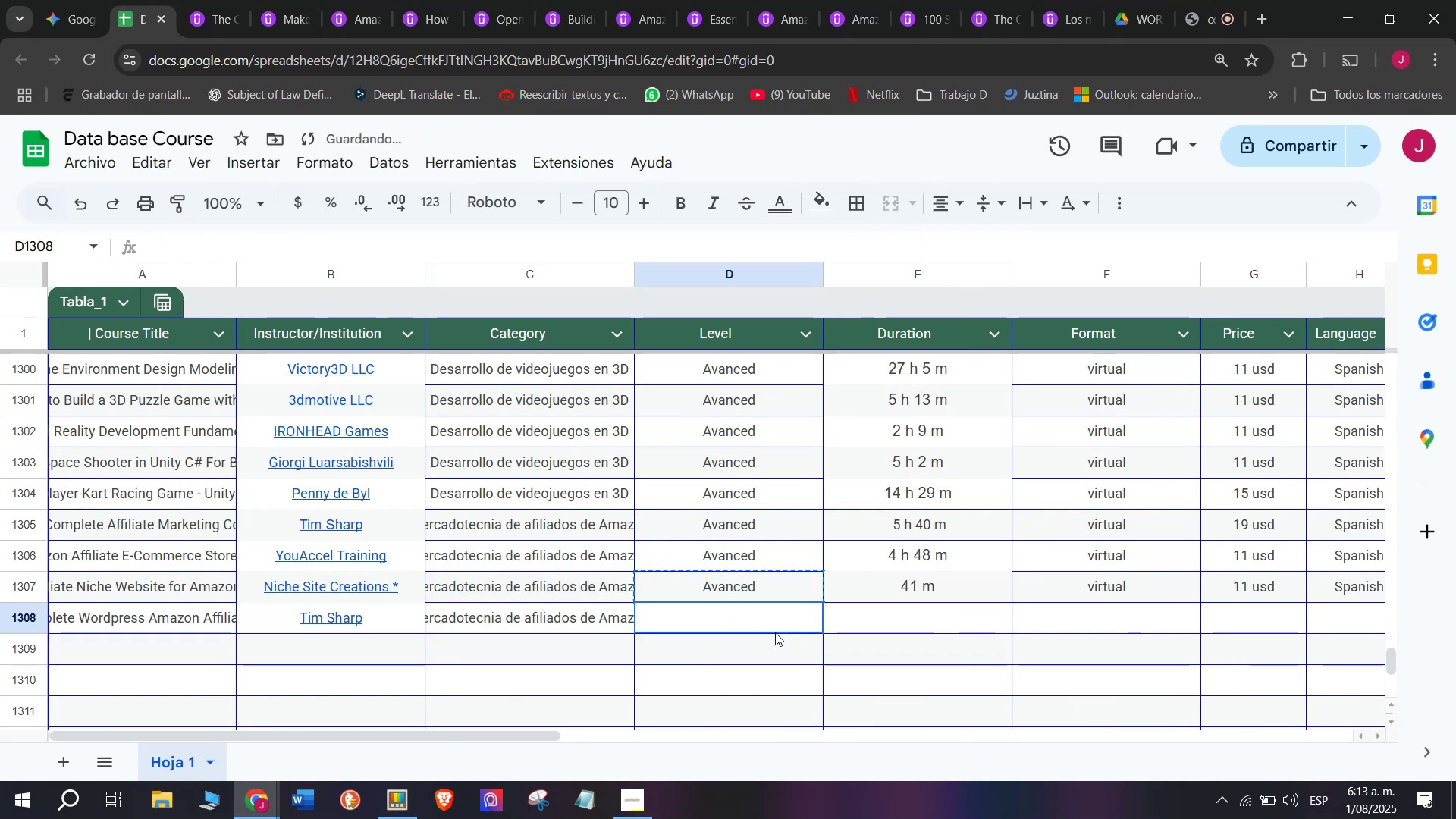 
key(Control+ControlLeft)
 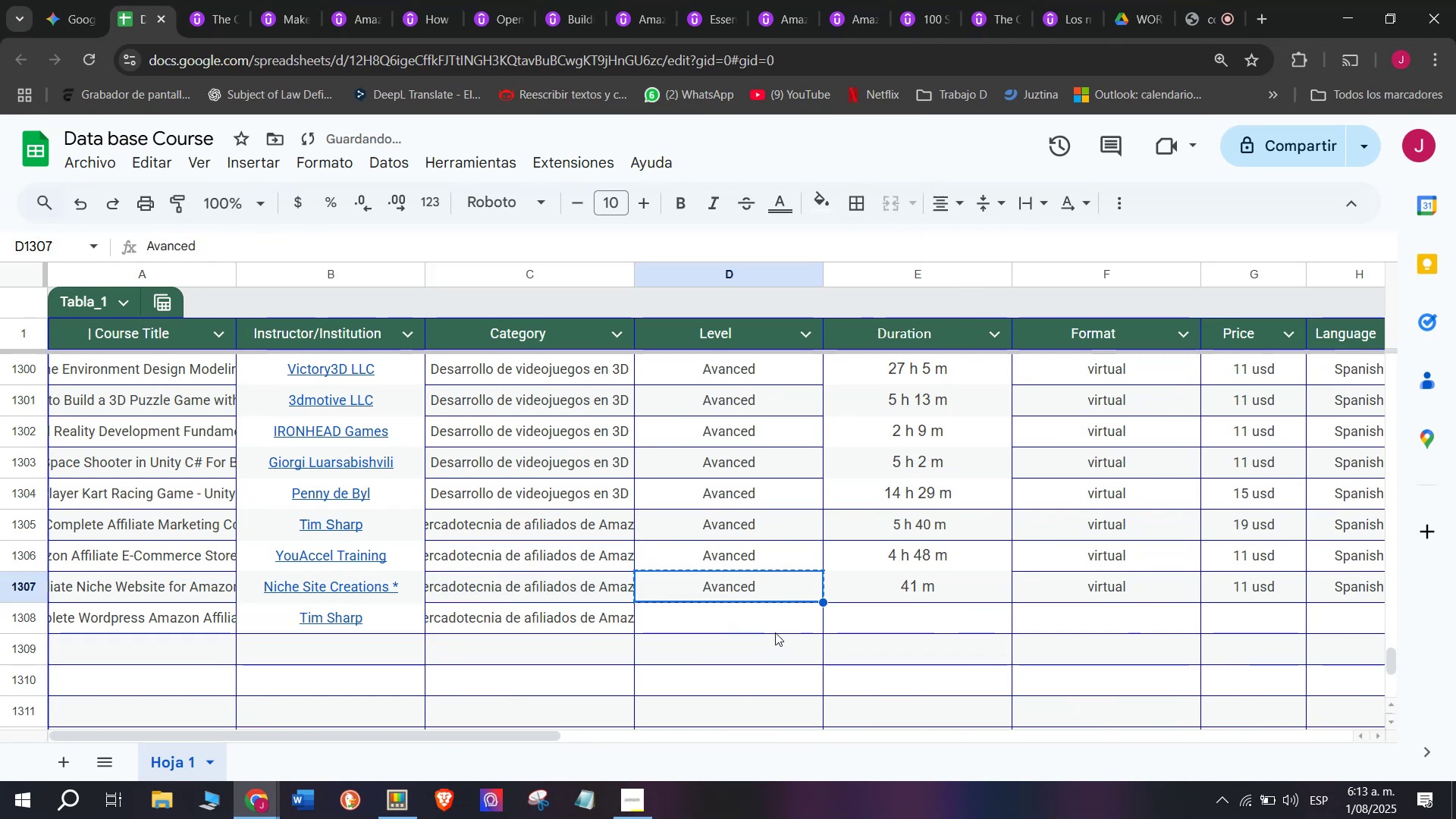 
key(Break)
 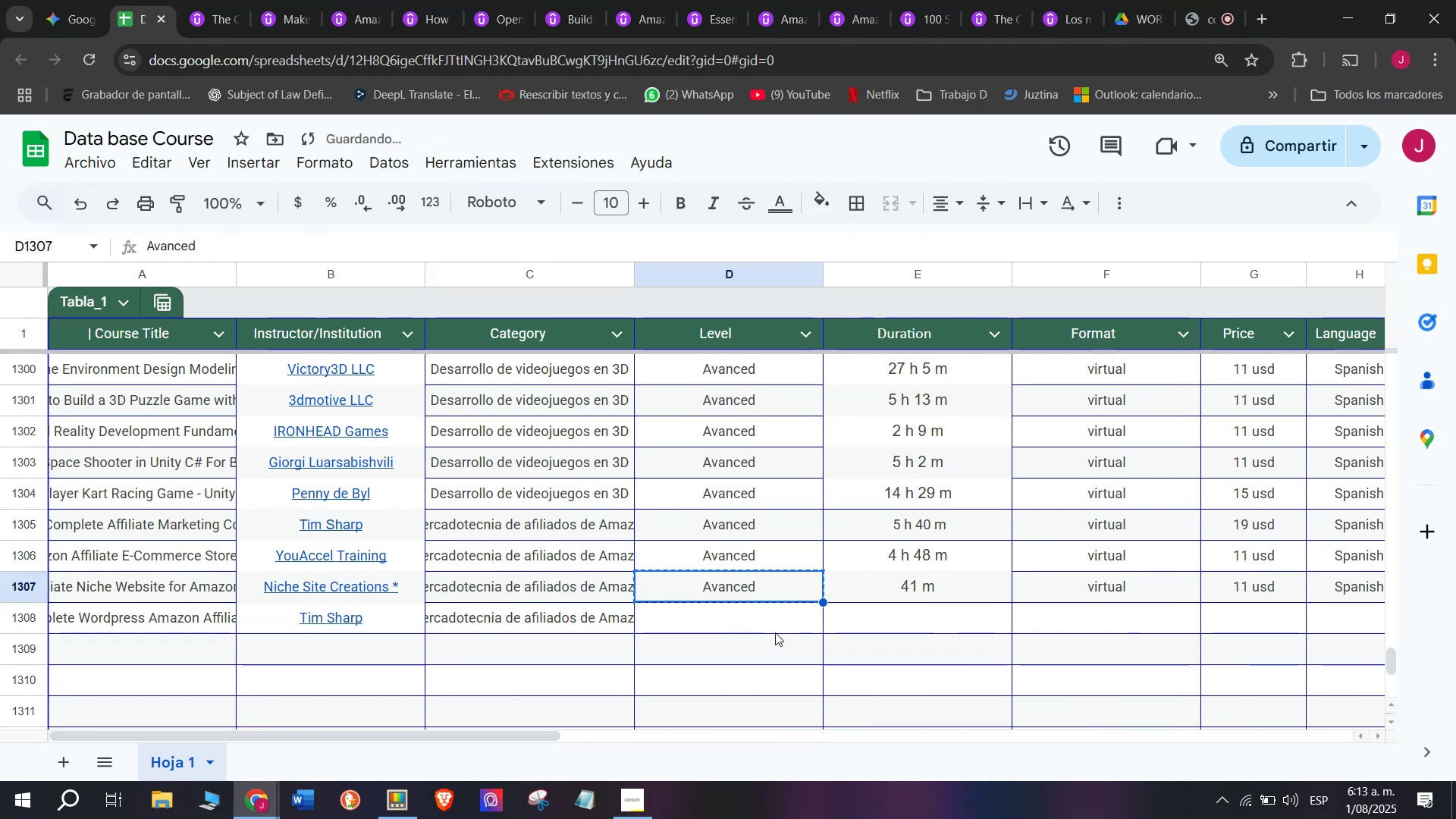 
key(Control+ControlLeft)
 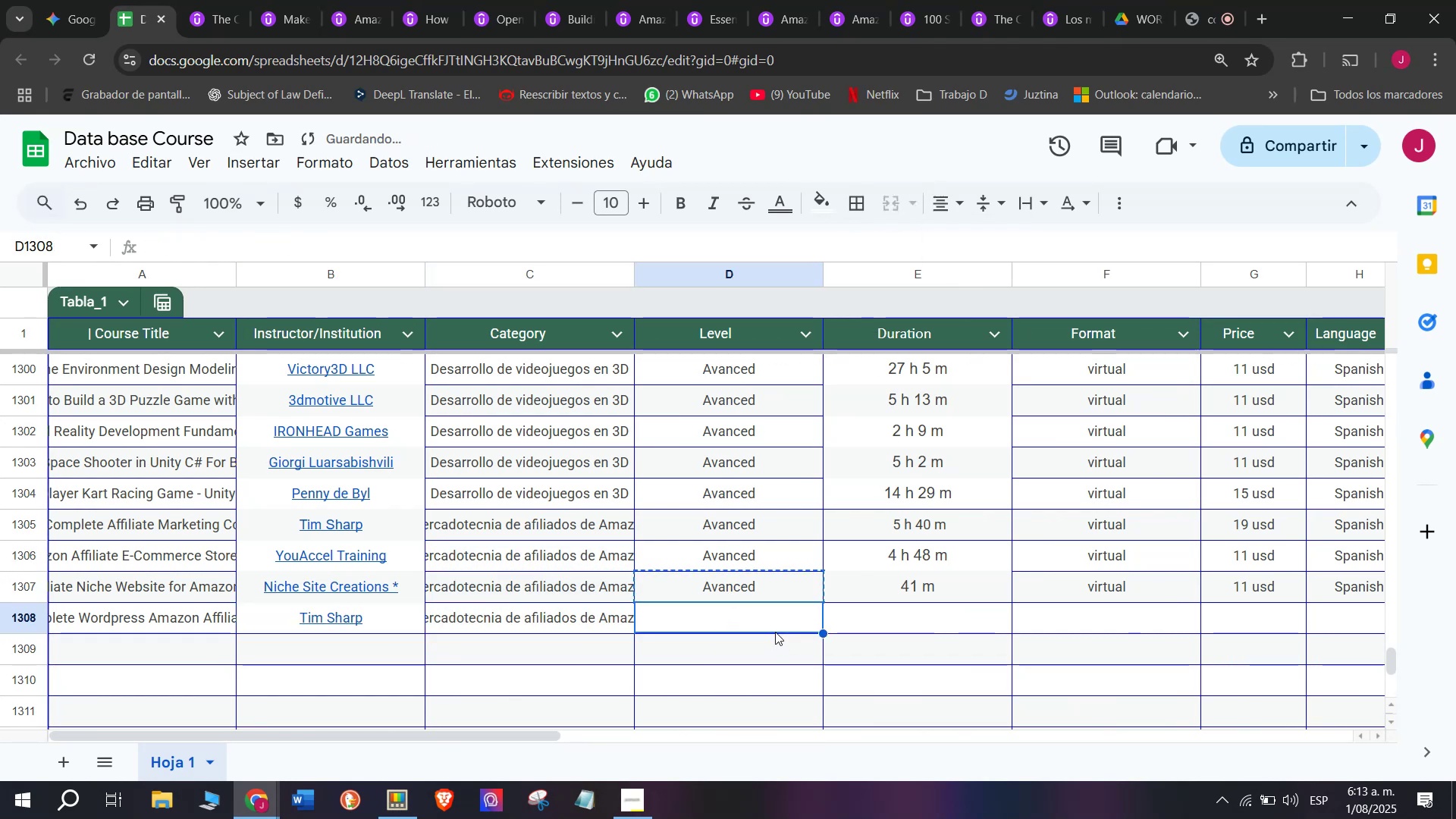 
key(Z)
 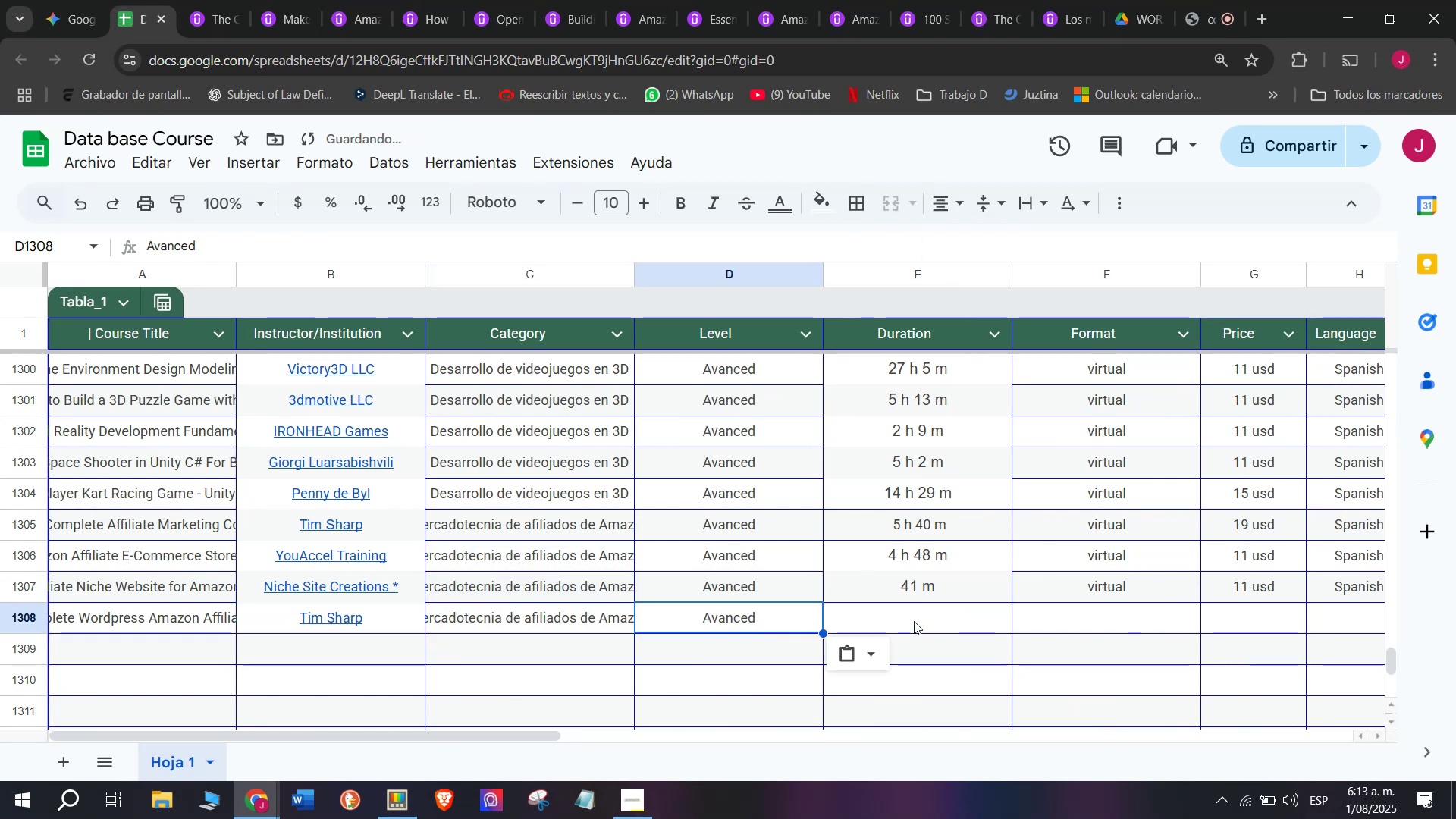 
key(Control+V)
 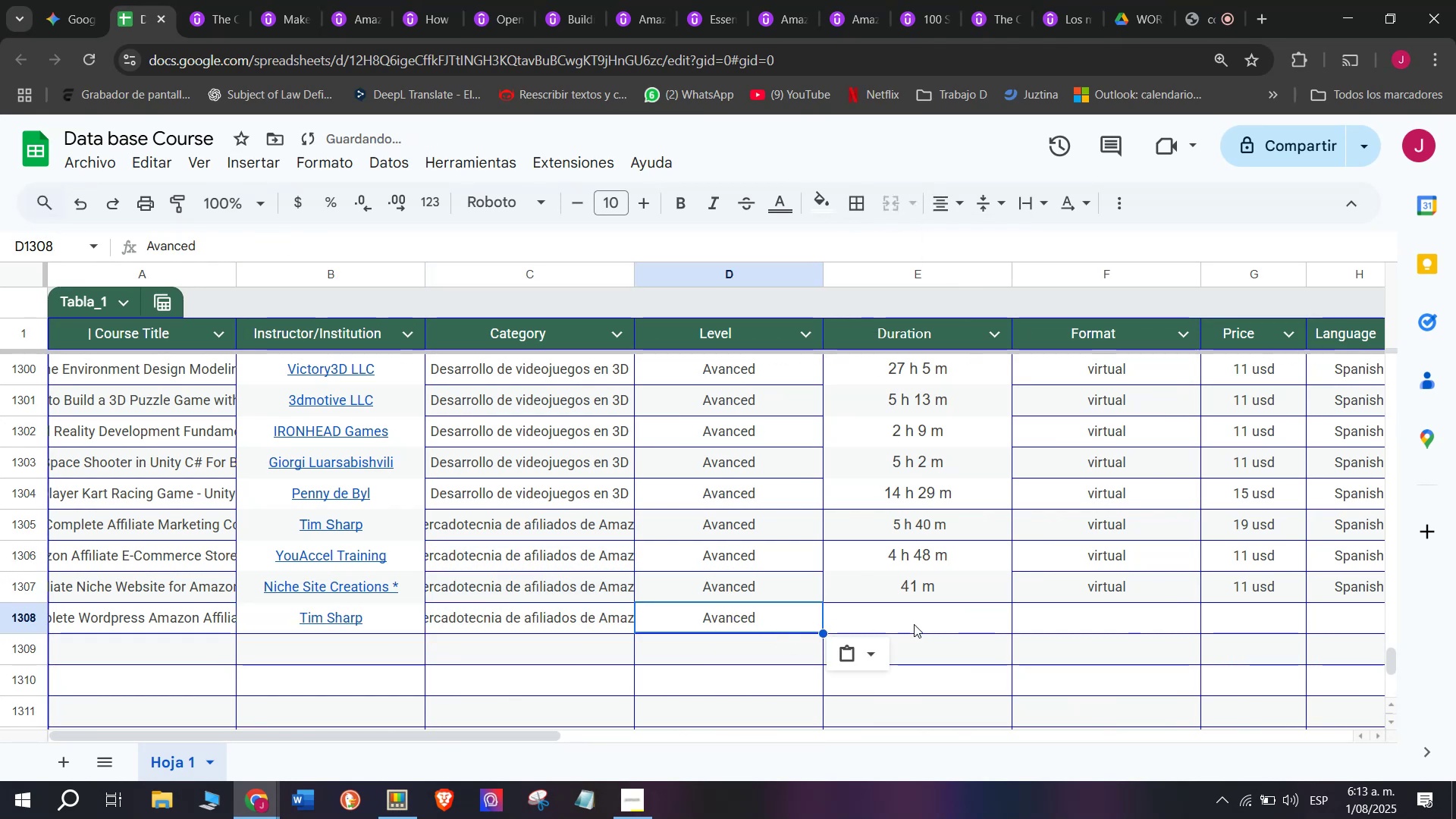 
left_click([914, 621])
 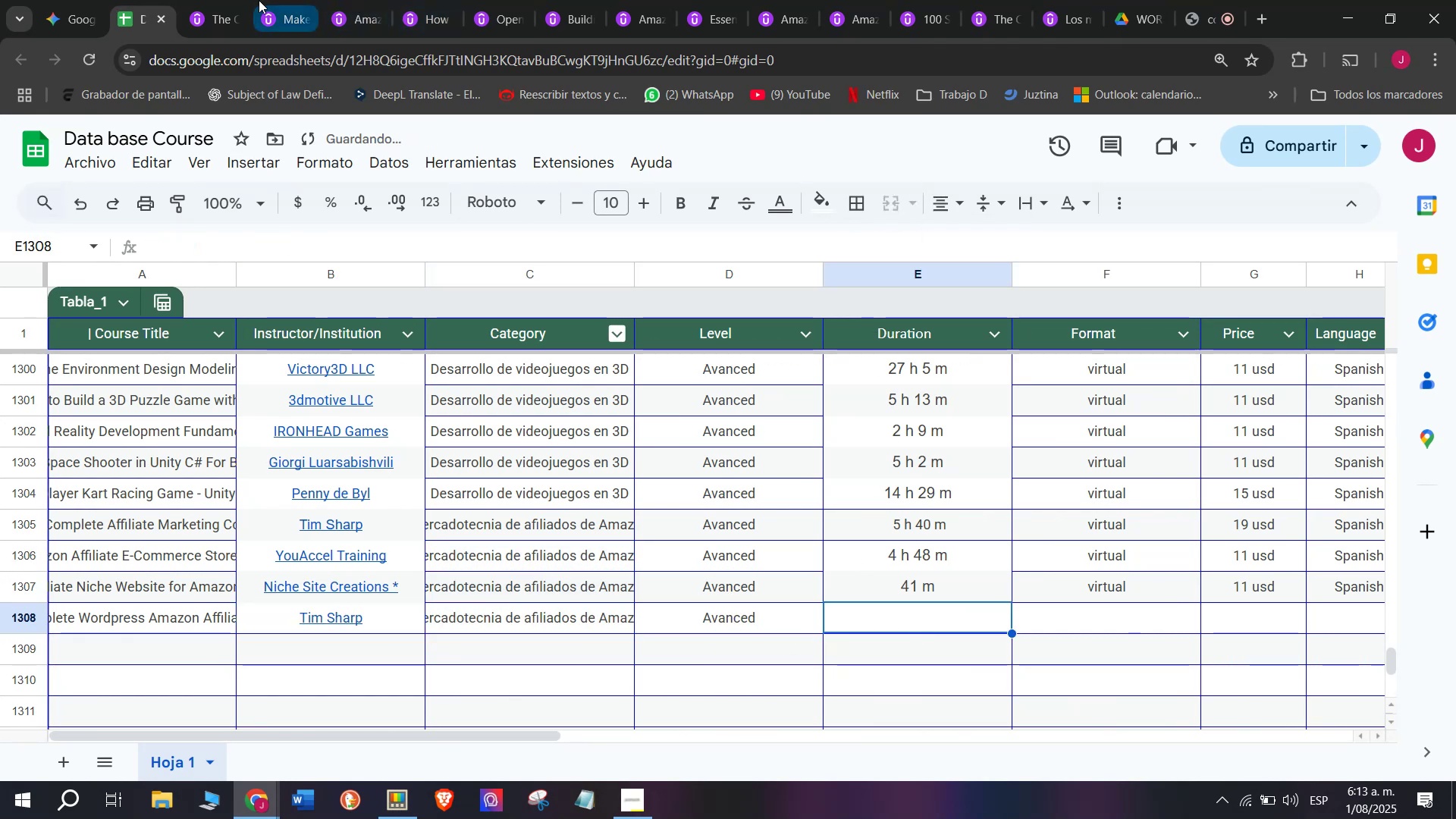 
left_click([229, 0])
 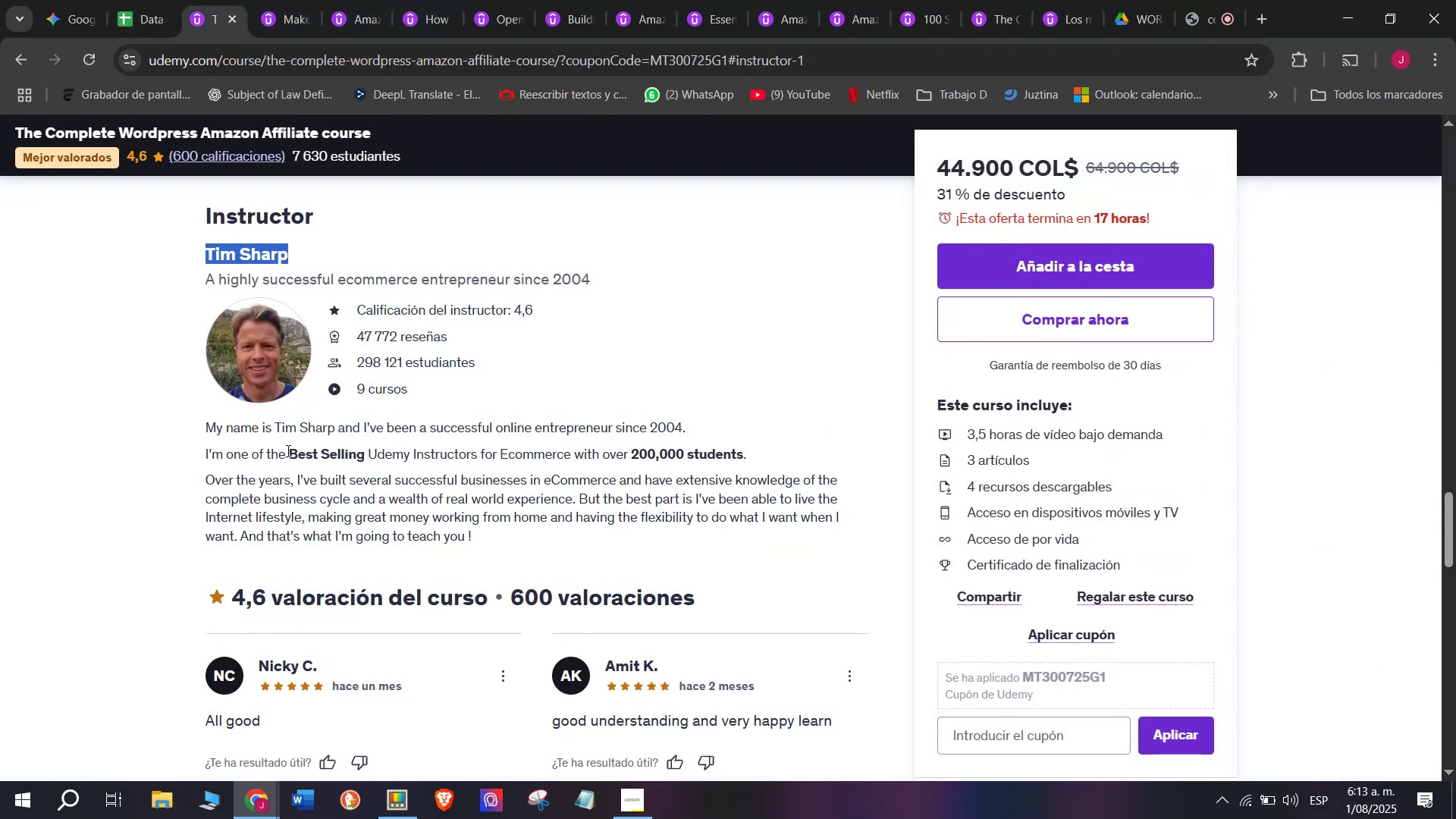 
scroll: coordinate [344, 605], scroll_direction: up, amount: 10.0
 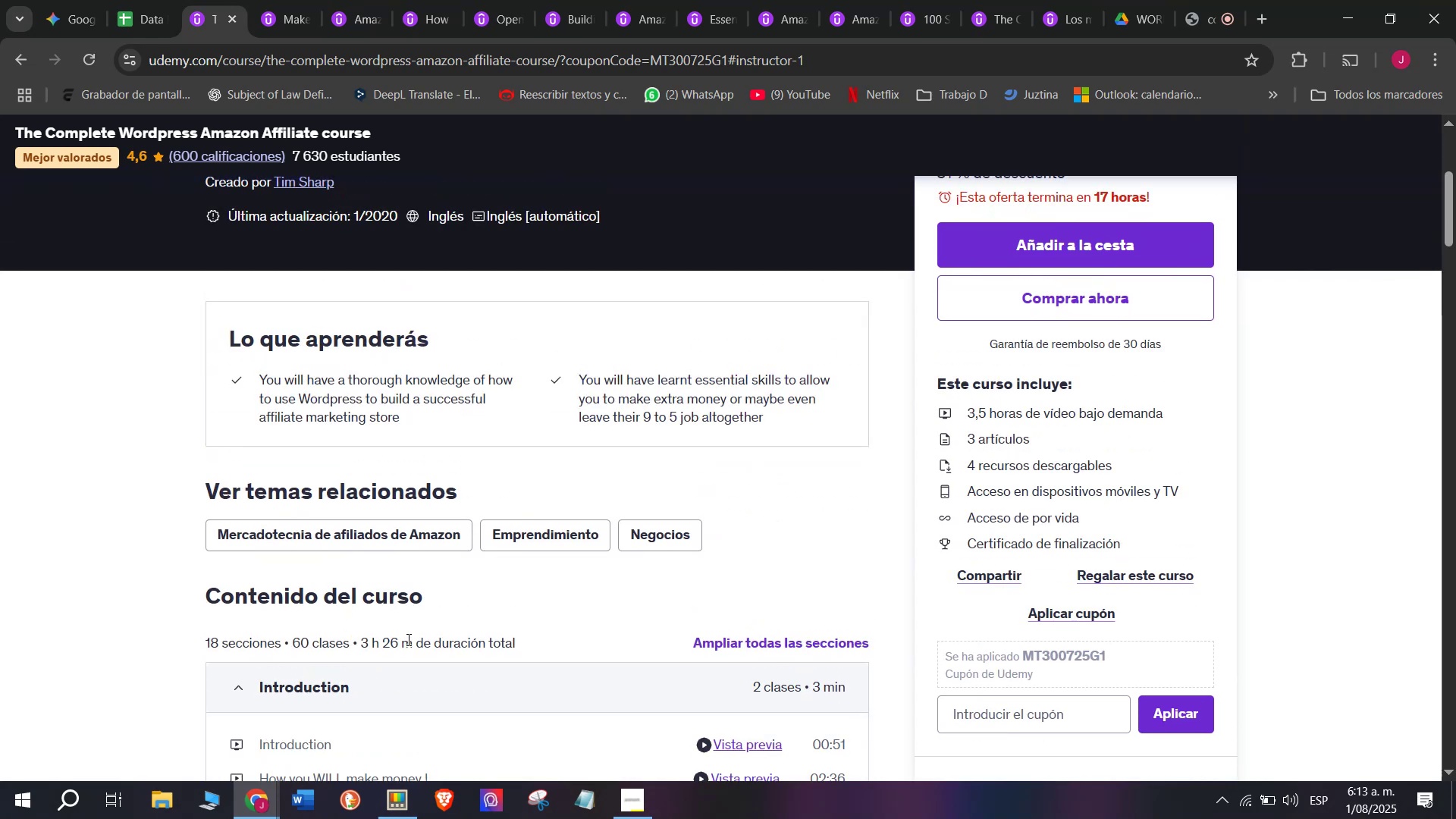 
left_click_drag(start_coordinate=[412, 639], to_coordinate=[356, 630])
 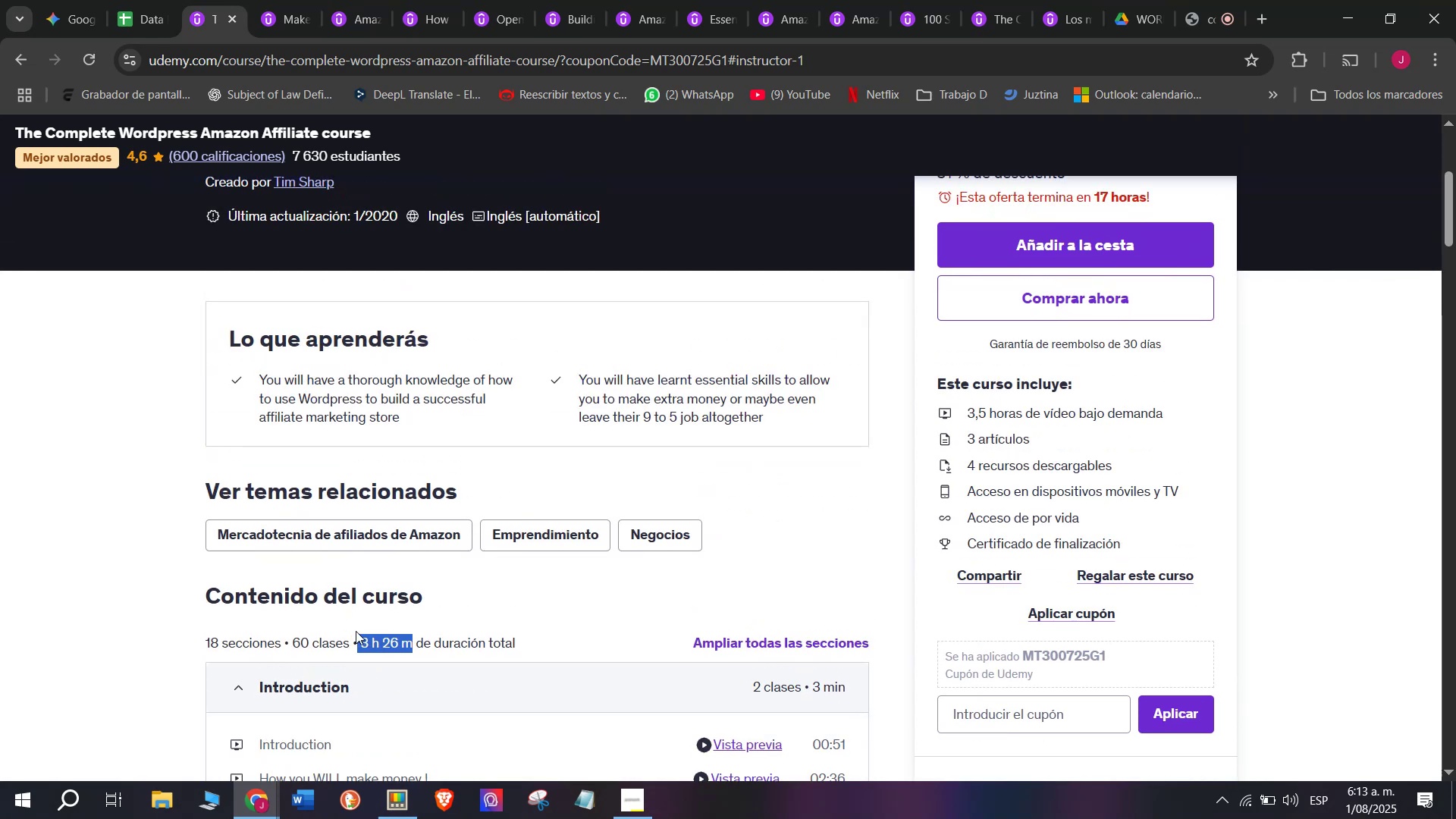 
key(Break)
 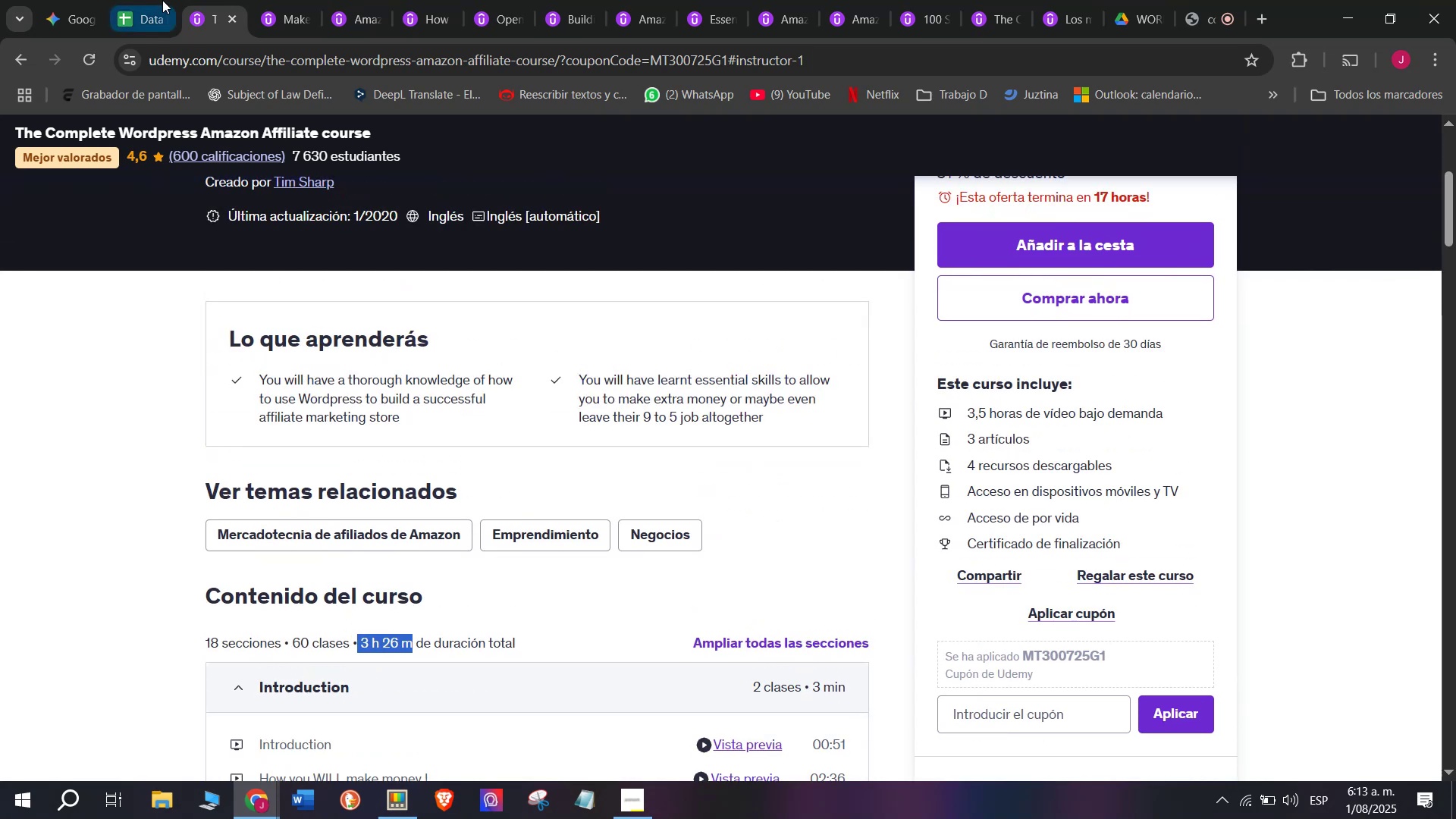 
key(Control+ControlLeft)
 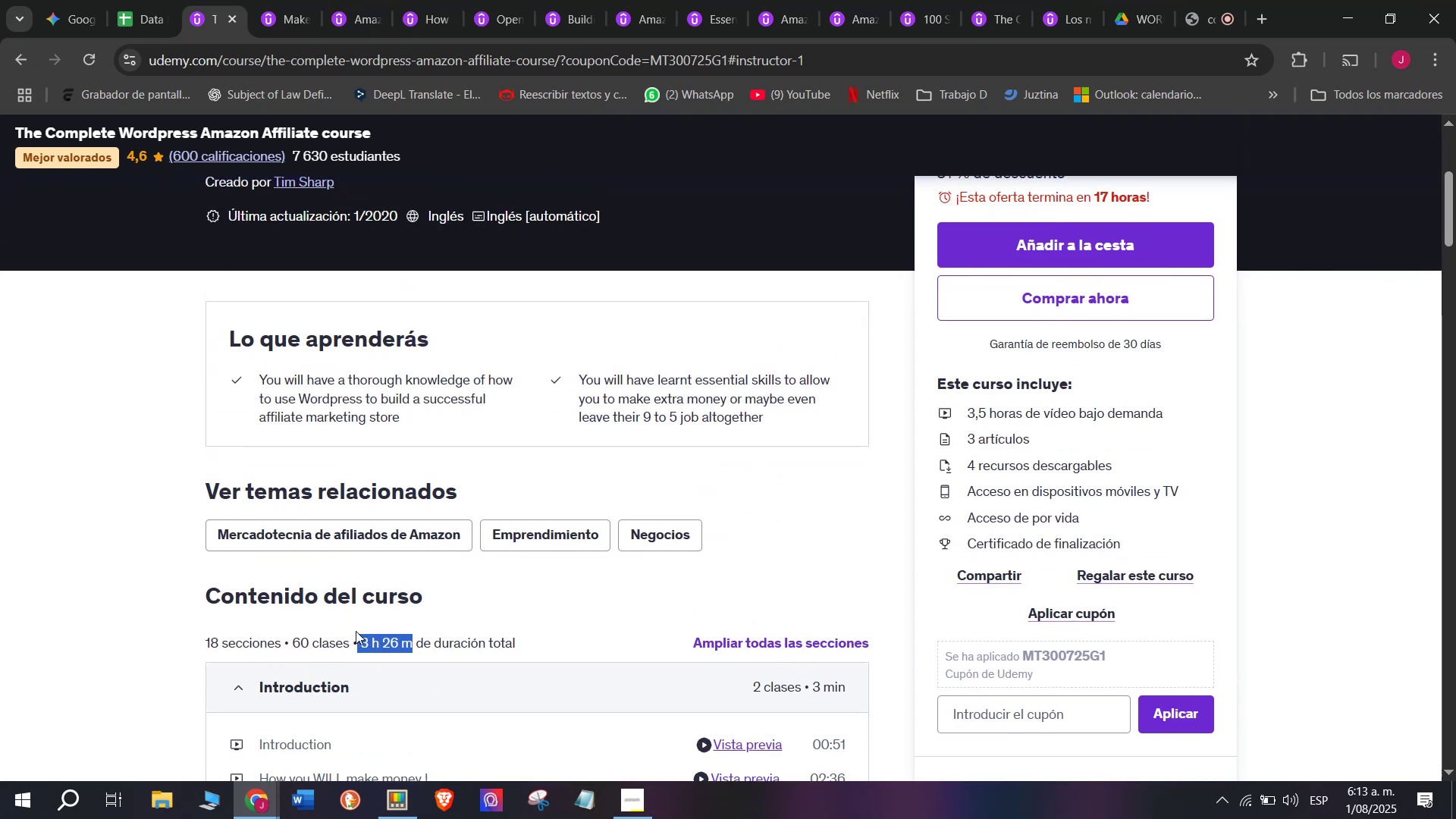 
key(Control+C)
 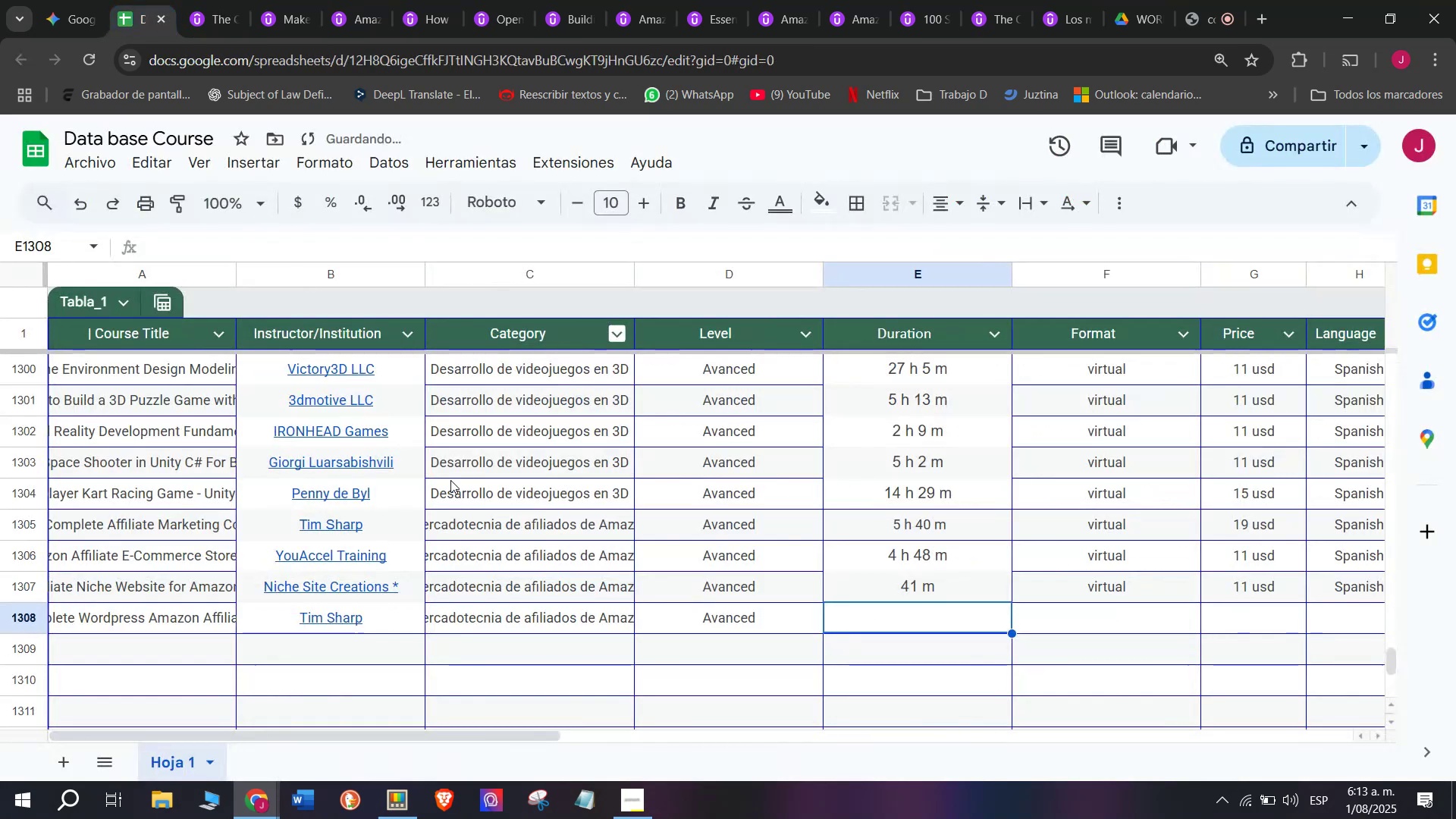 
key(Control+ControlLeft)
 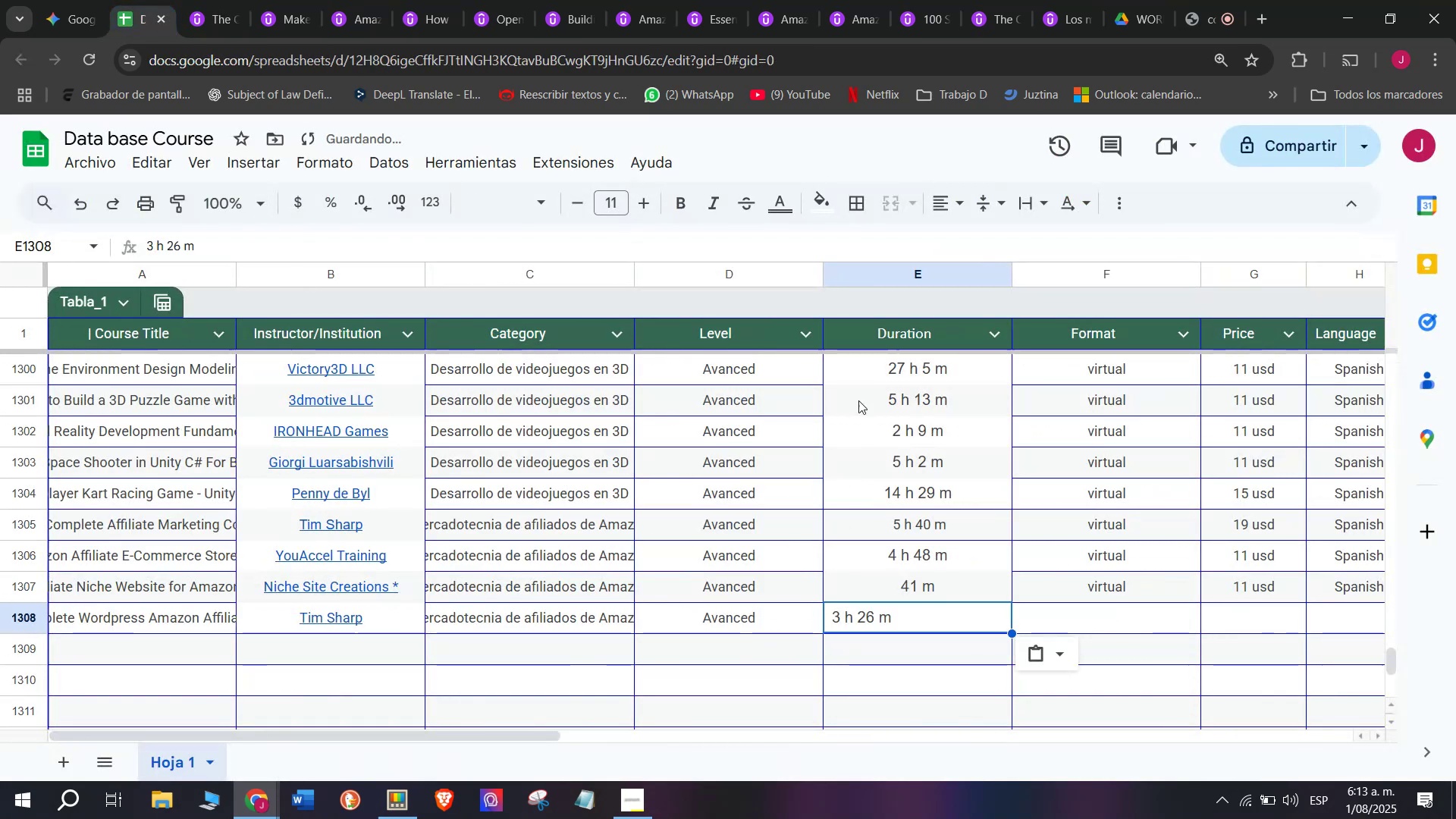 
key(Z)
 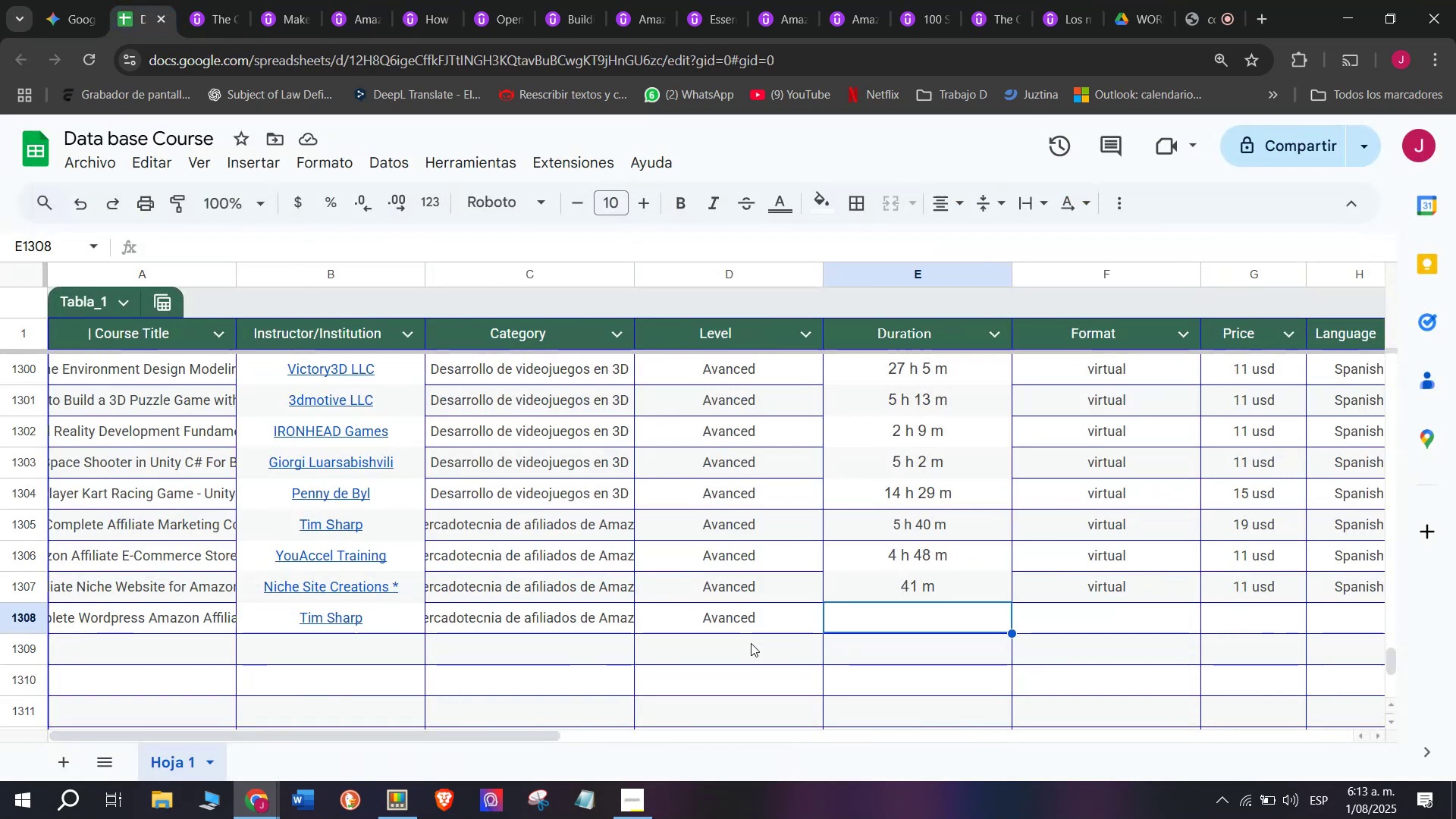 
key(Control+V)
 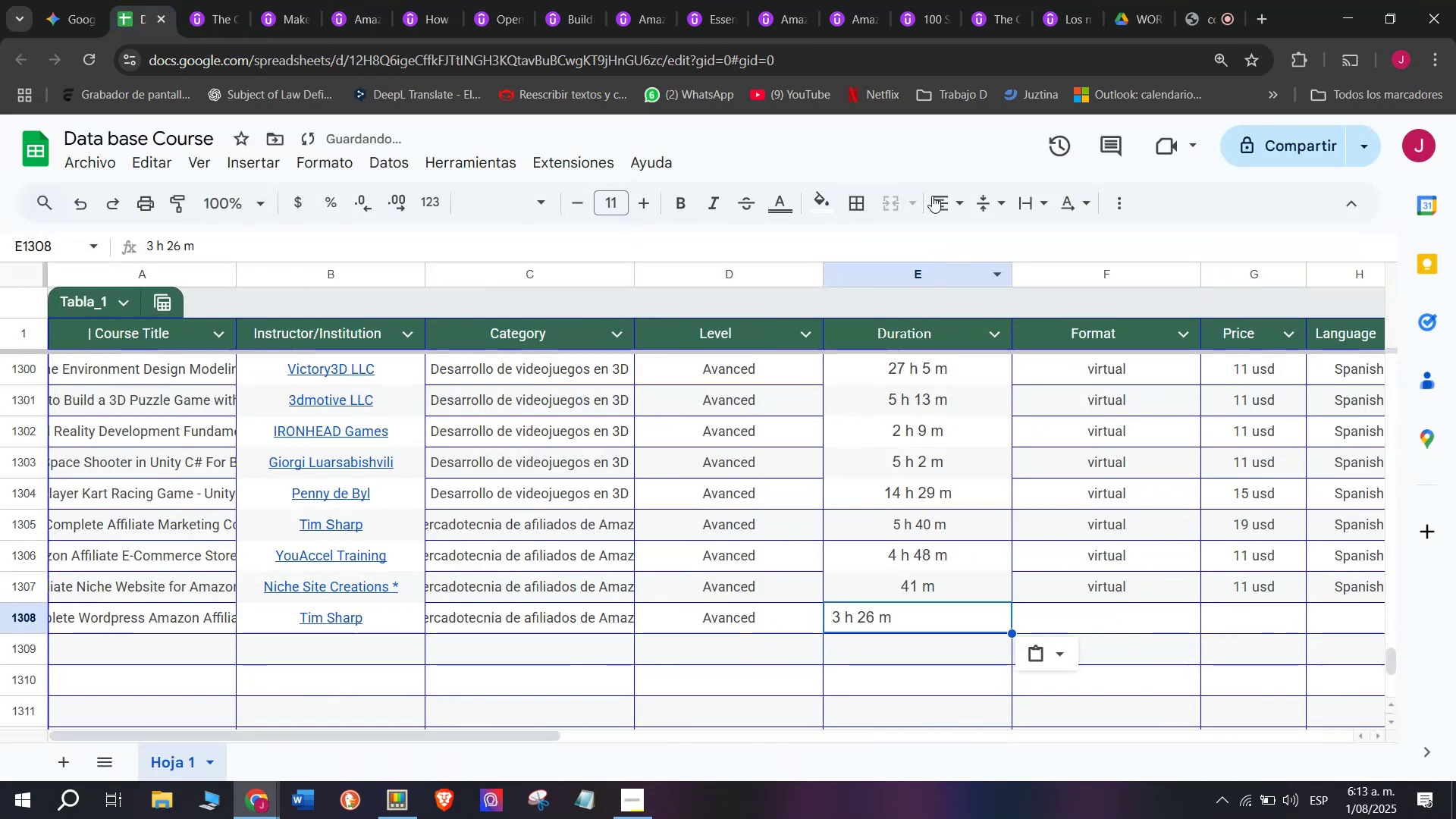 
left_click([933, 192])
 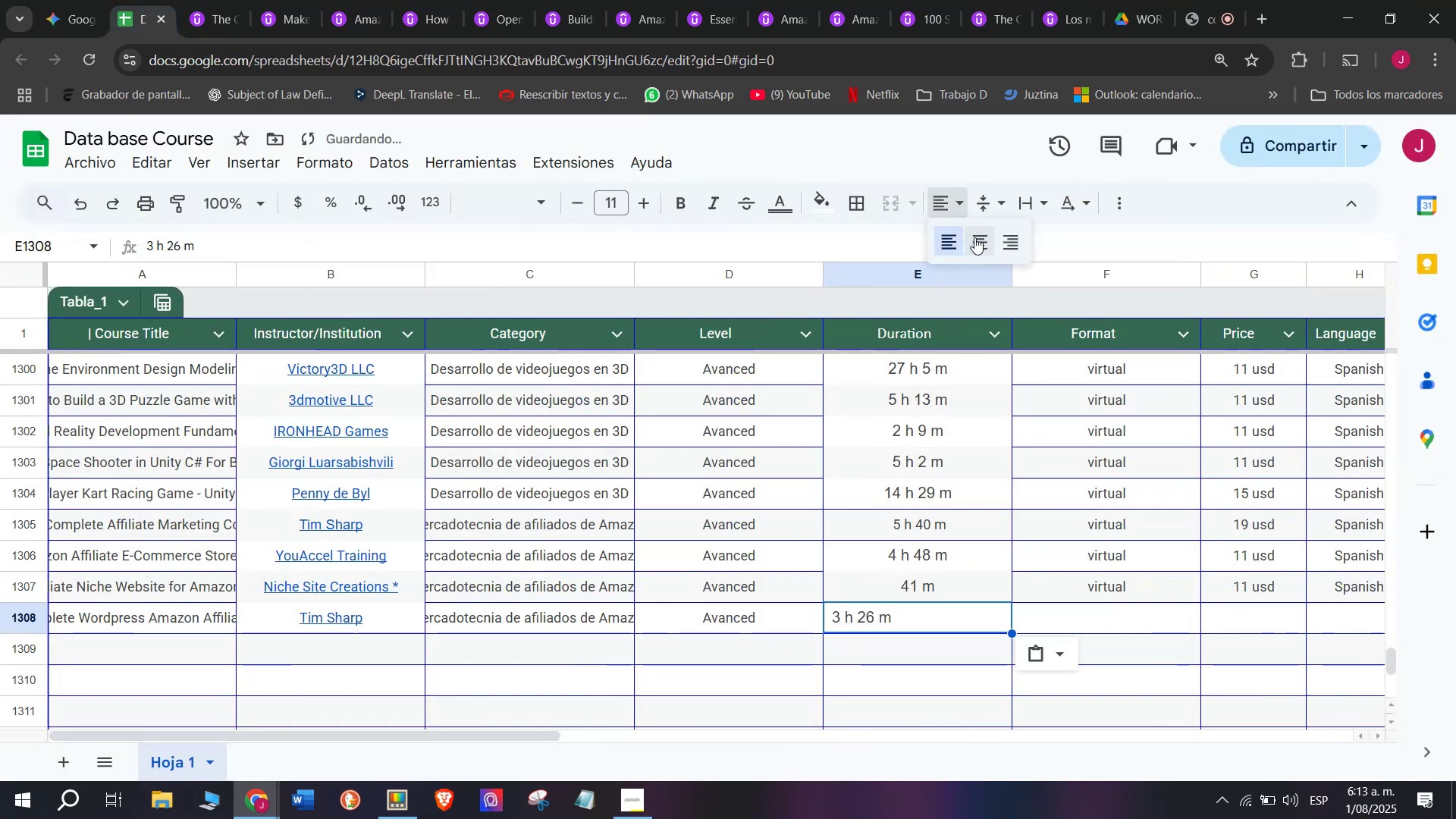 
left_click([974, 237])
 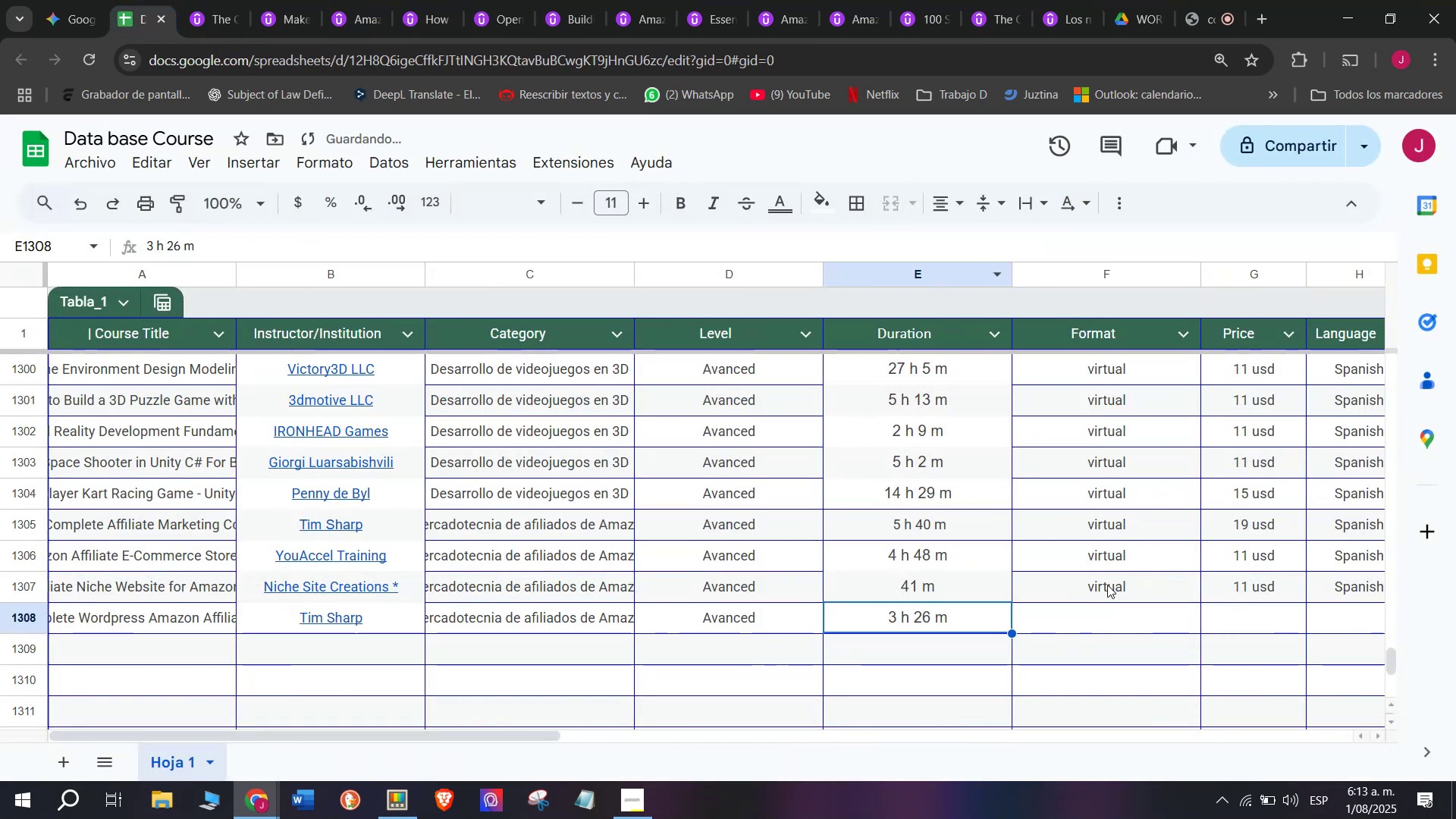 
left_click([1114, 591])
 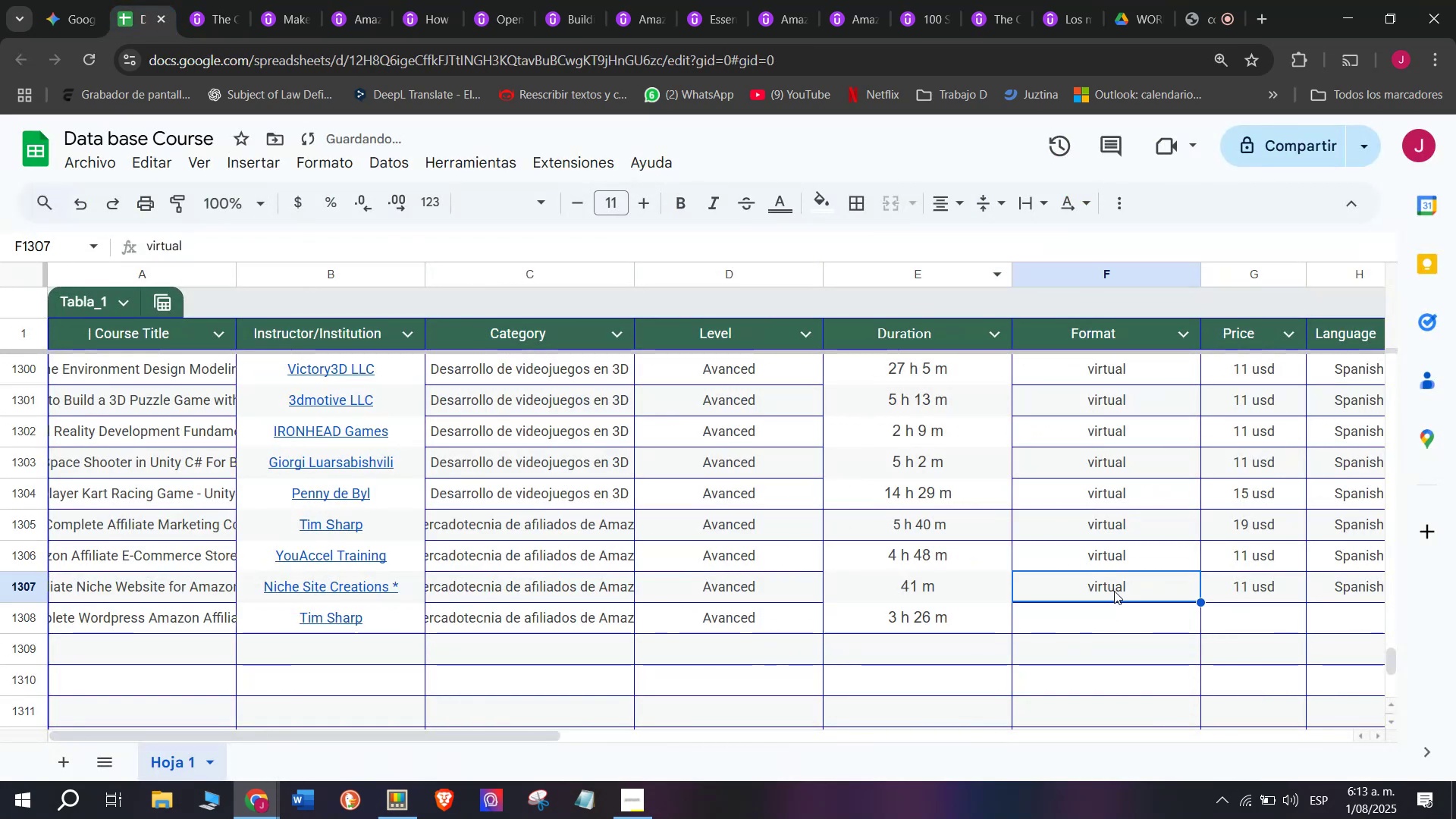 
key(Break)
 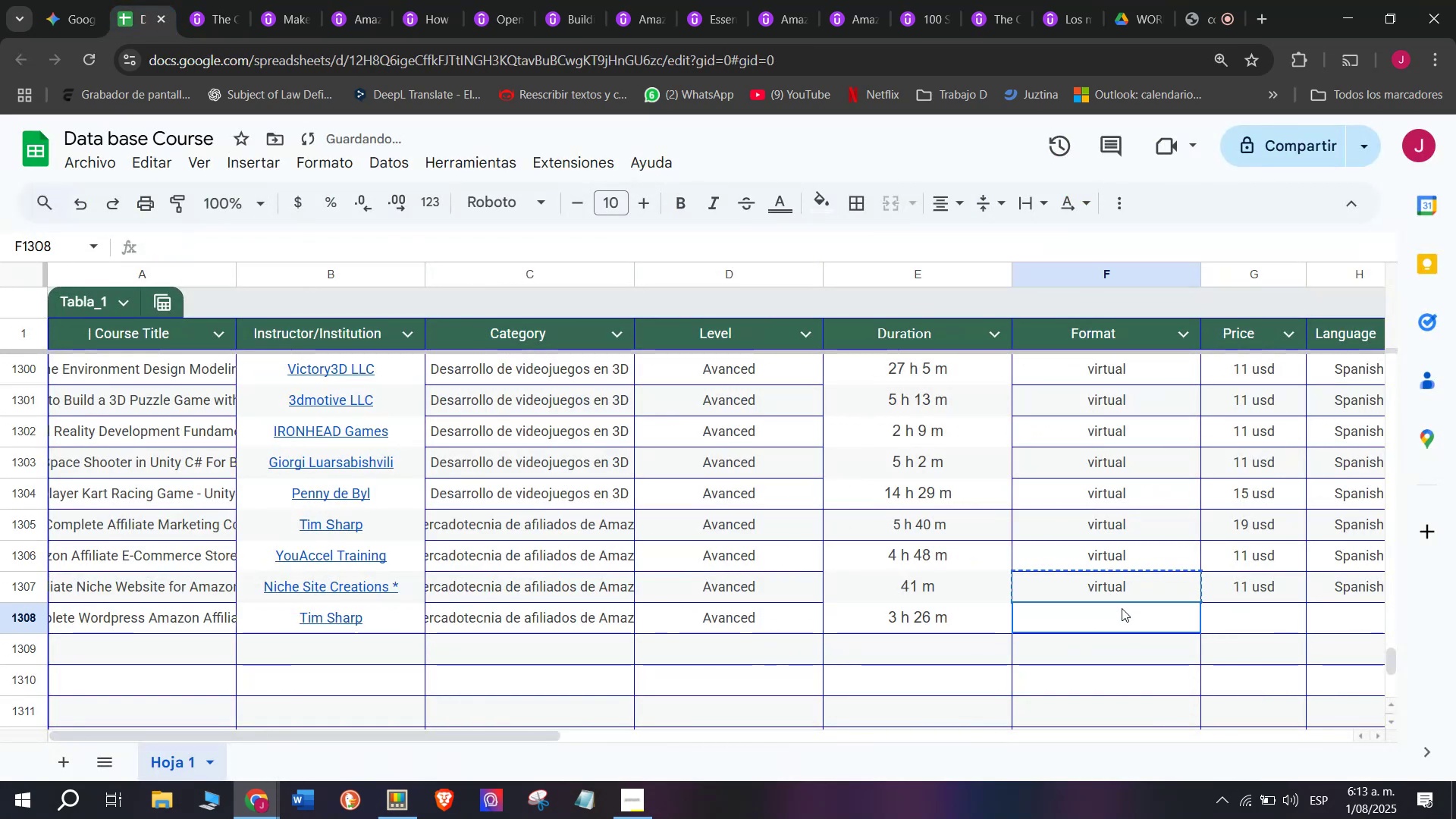 
key(Control+C)
 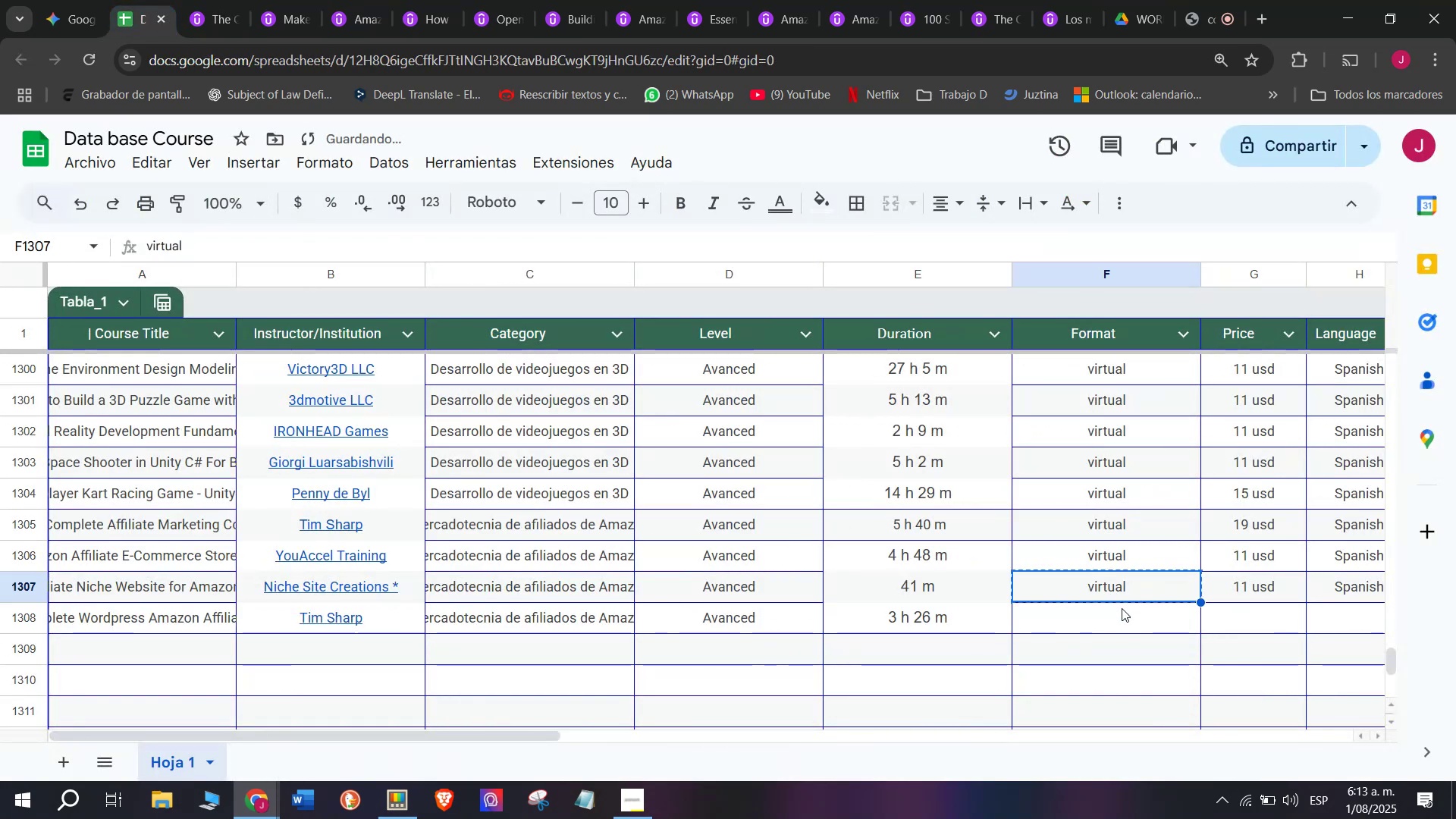 
key(Control+ControlLeft)
 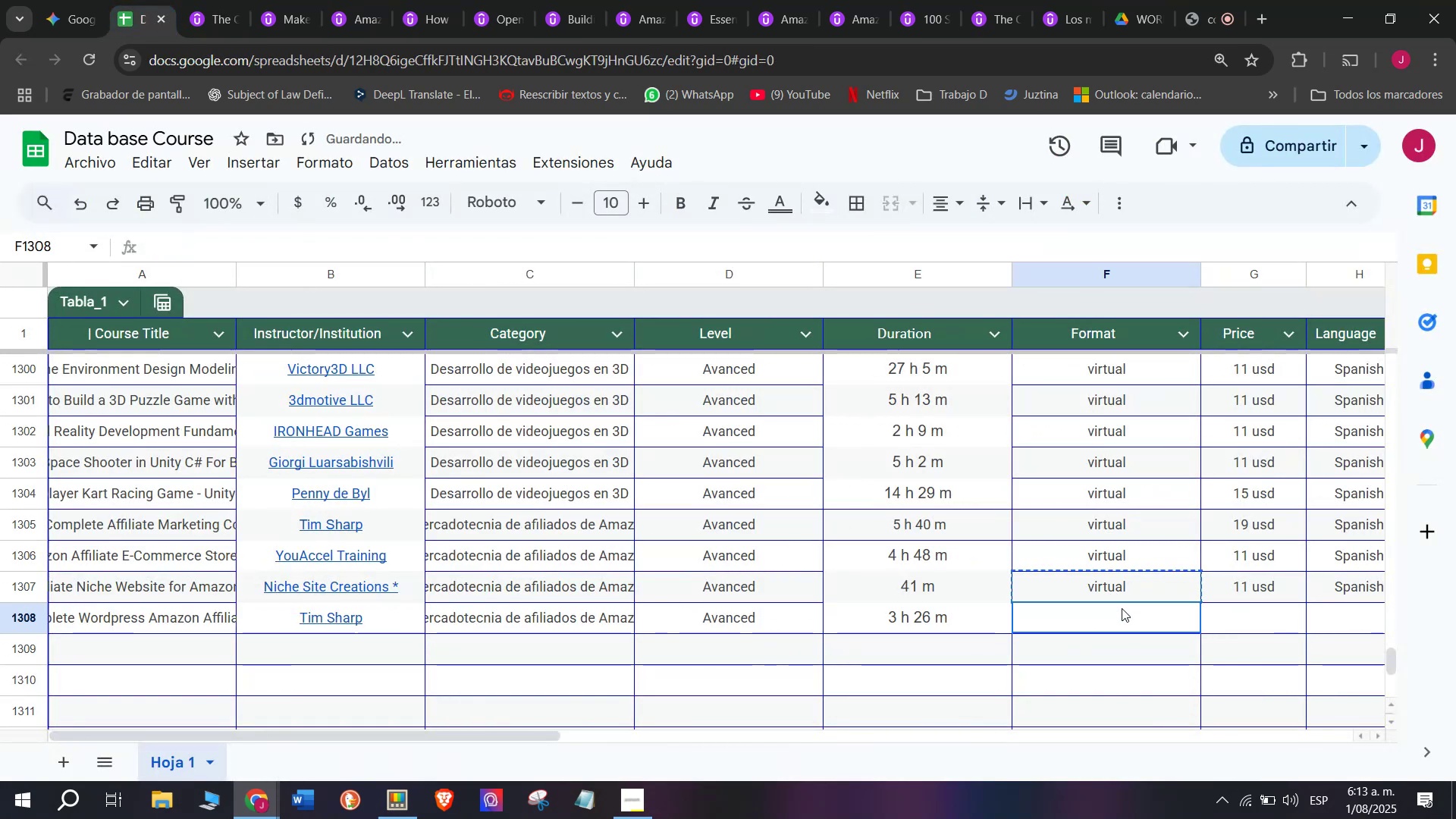 
left_click([1122, 608])
 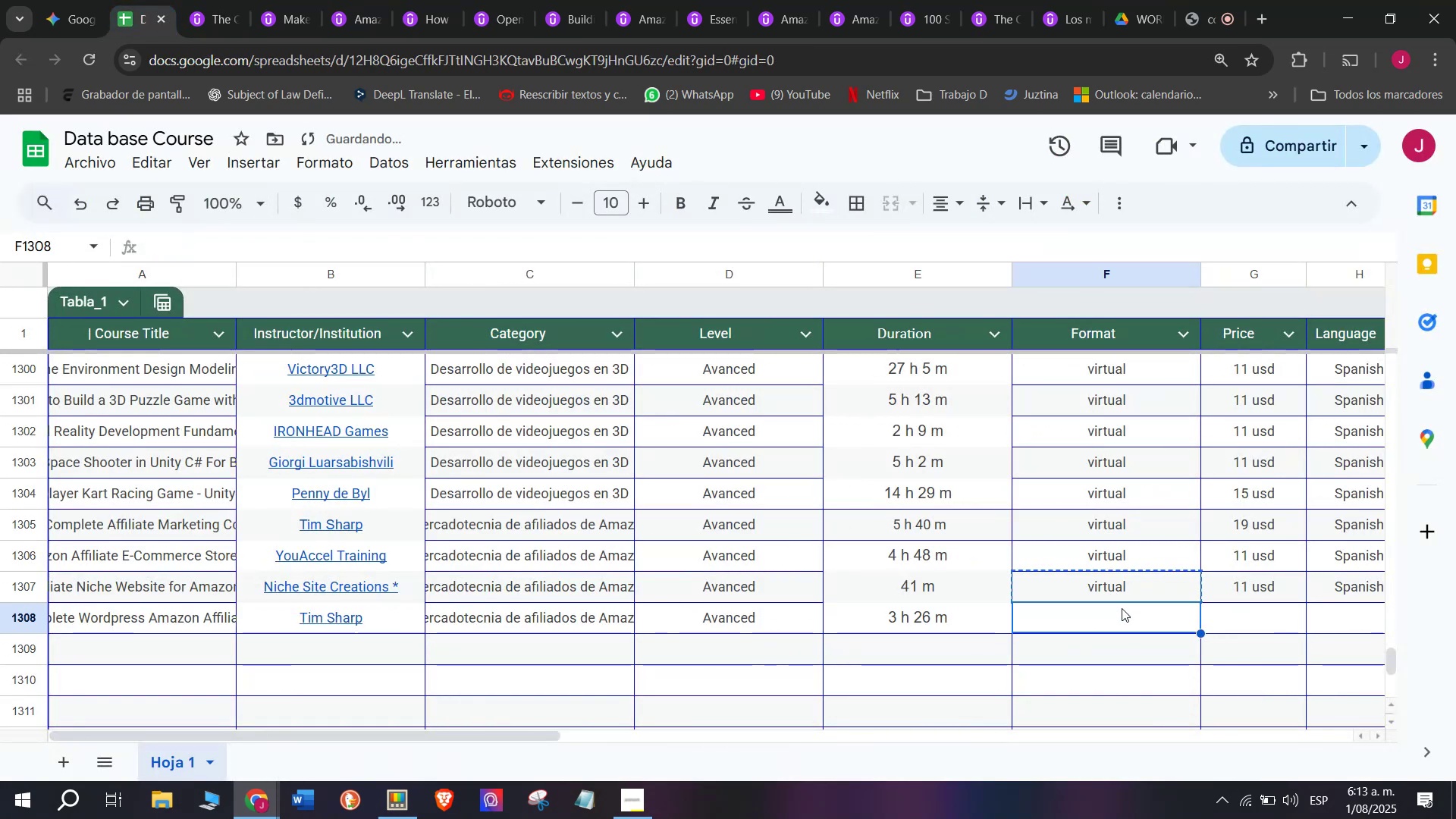 
key(Z)
 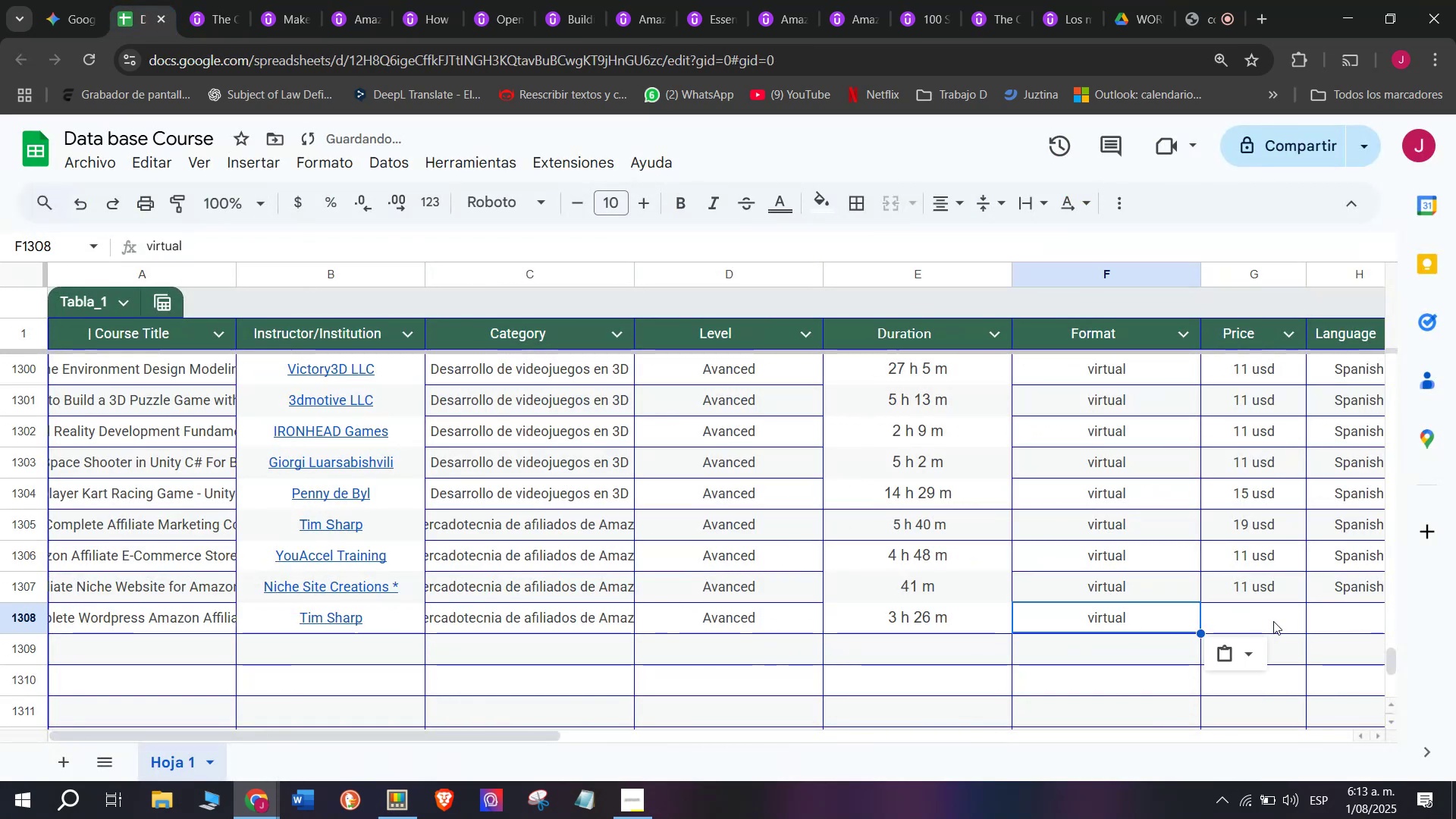 
key(Control+ControlLeft)
 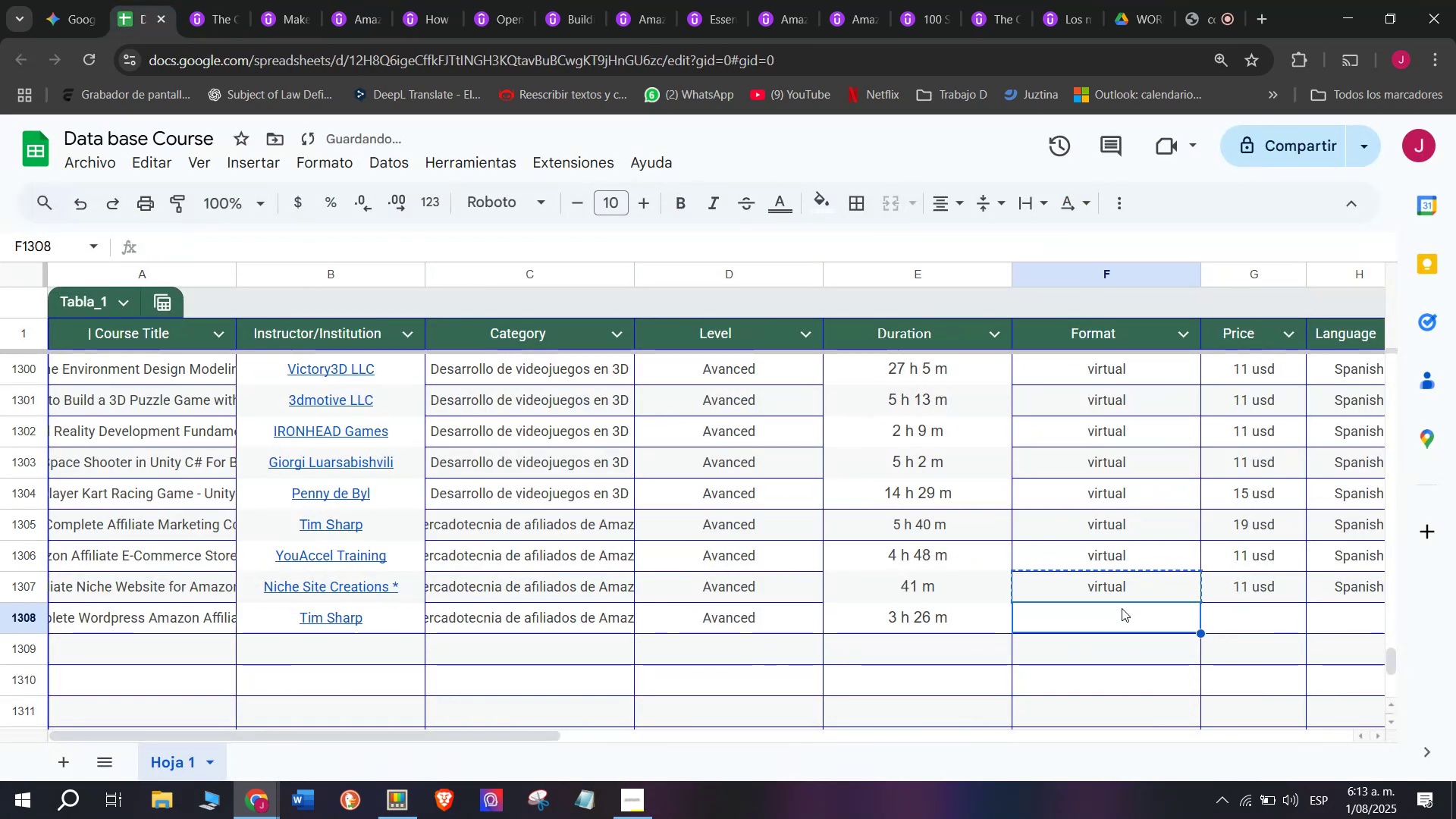 
key(Control+V)
 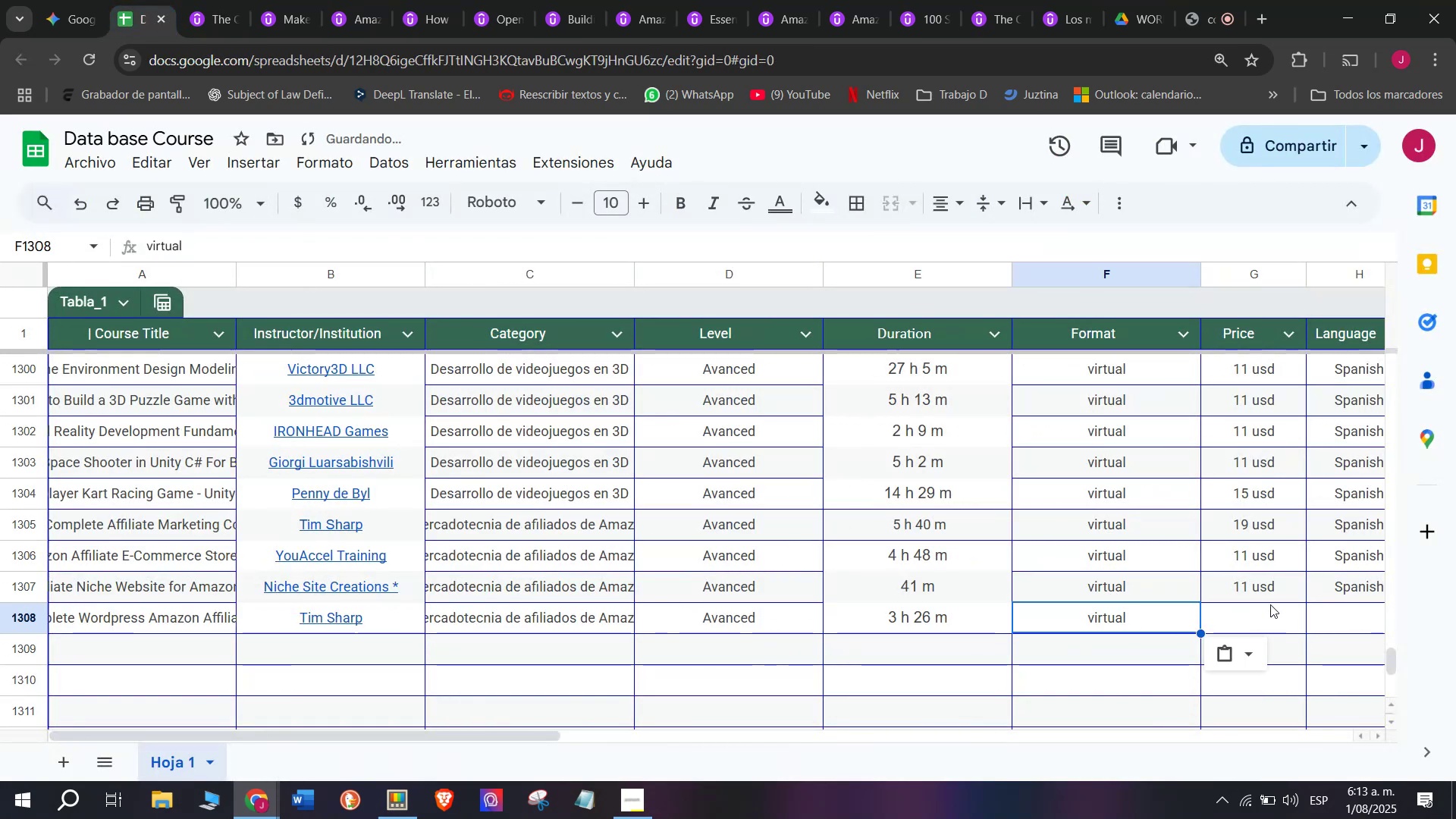 
left_click([1268, 588])
 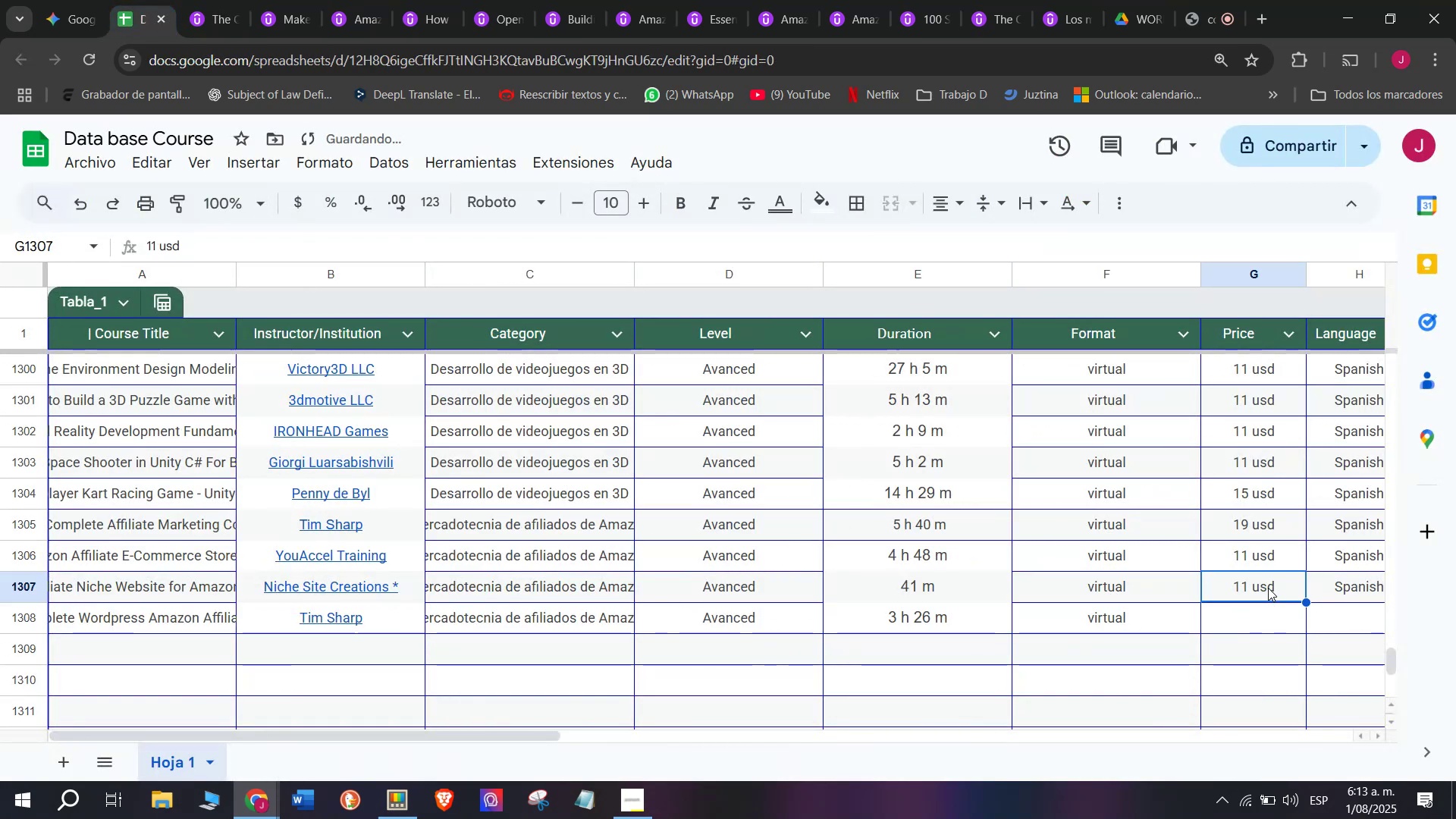 
key(Control+C)
 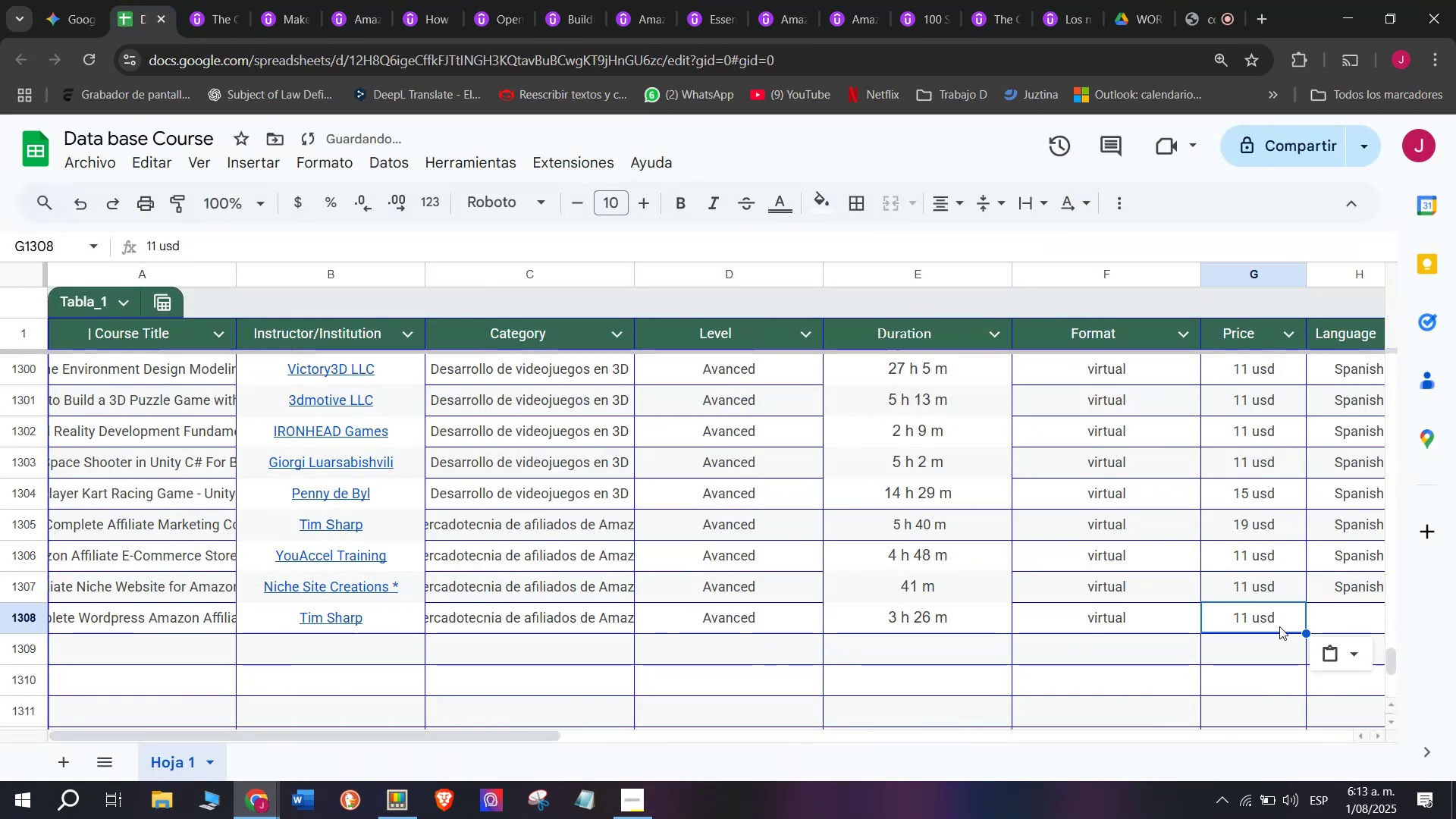 
key(Control+ControlLeft)
 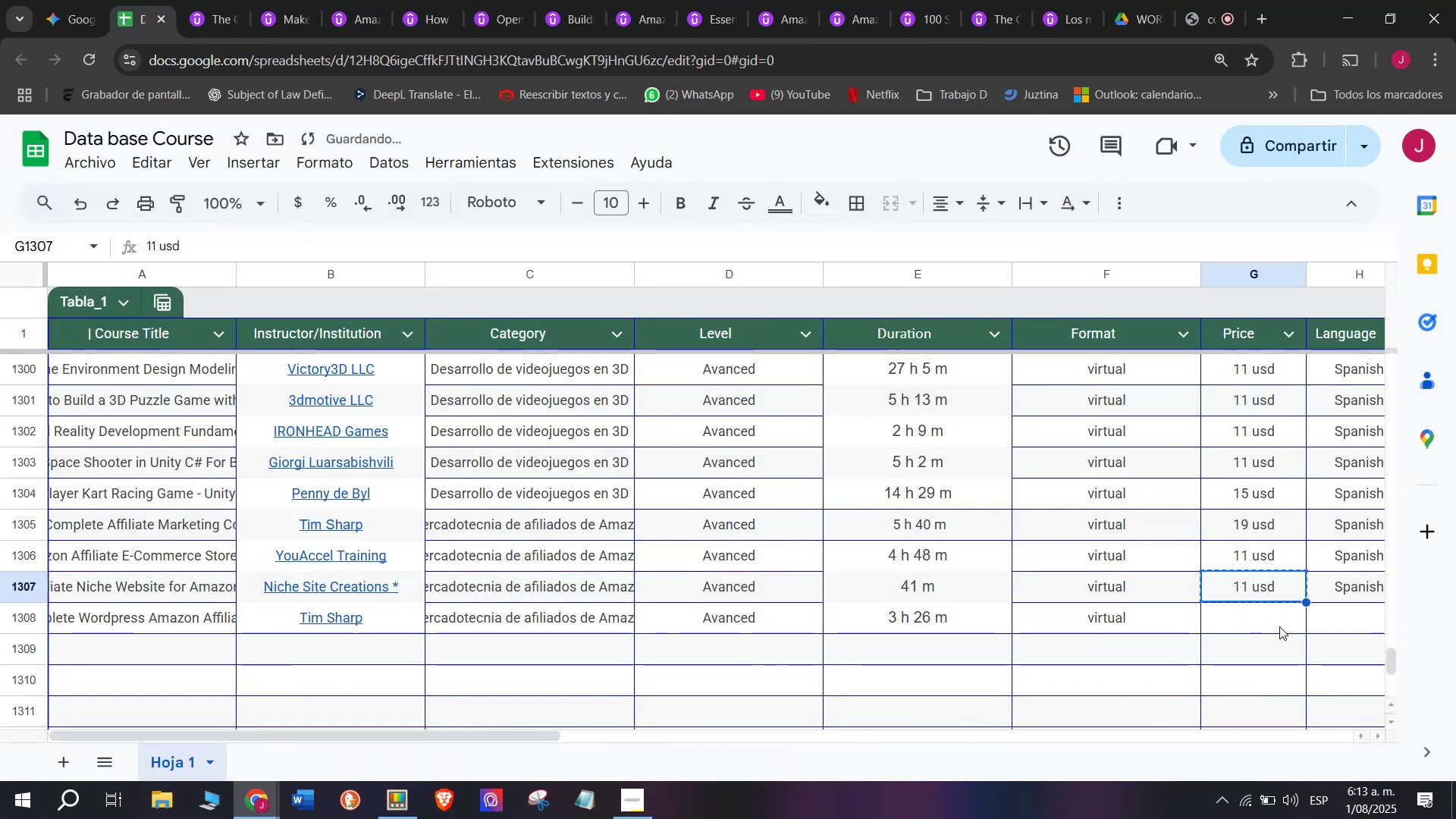 
key(Break)
 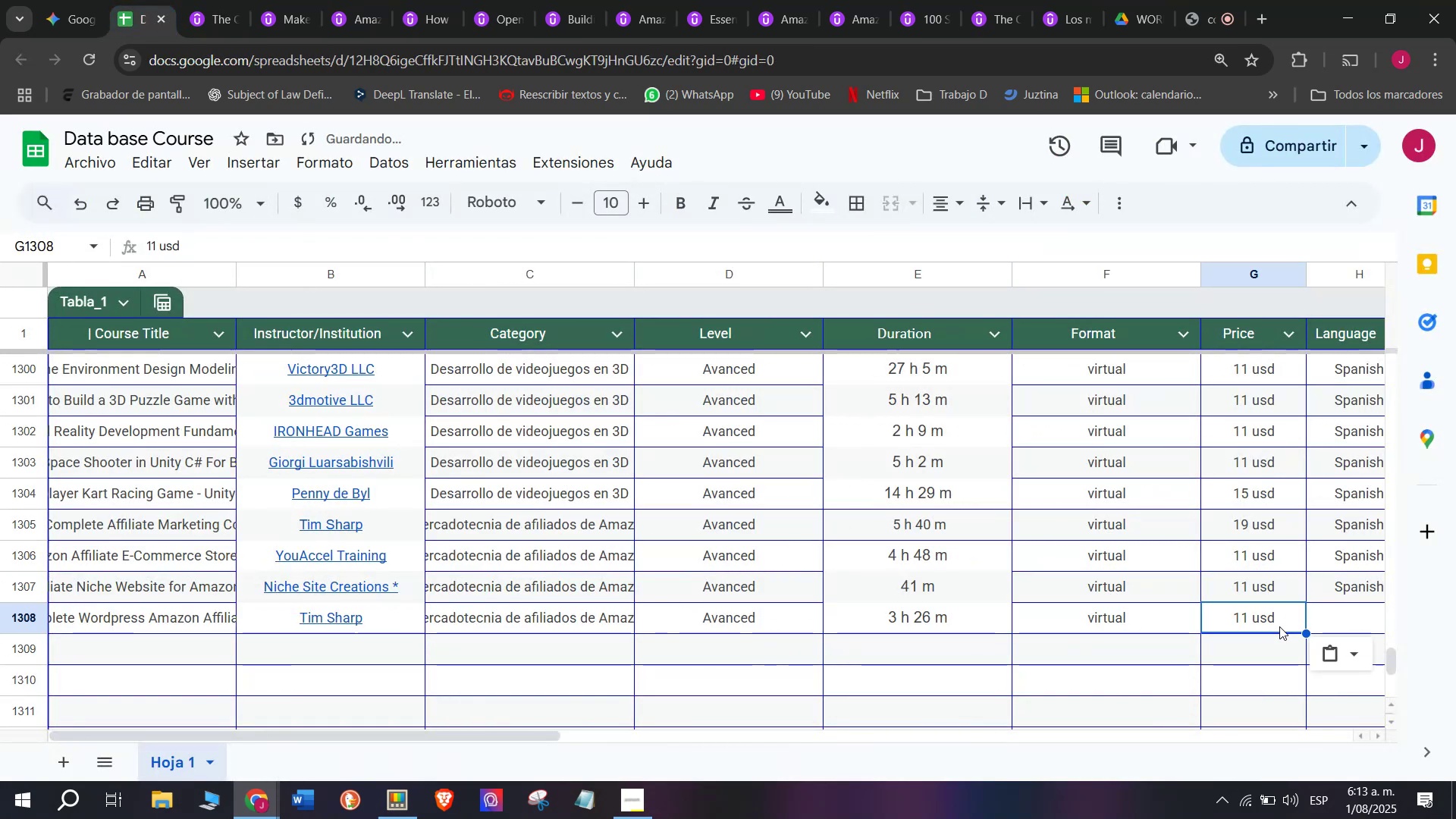 
key(Control+V)
 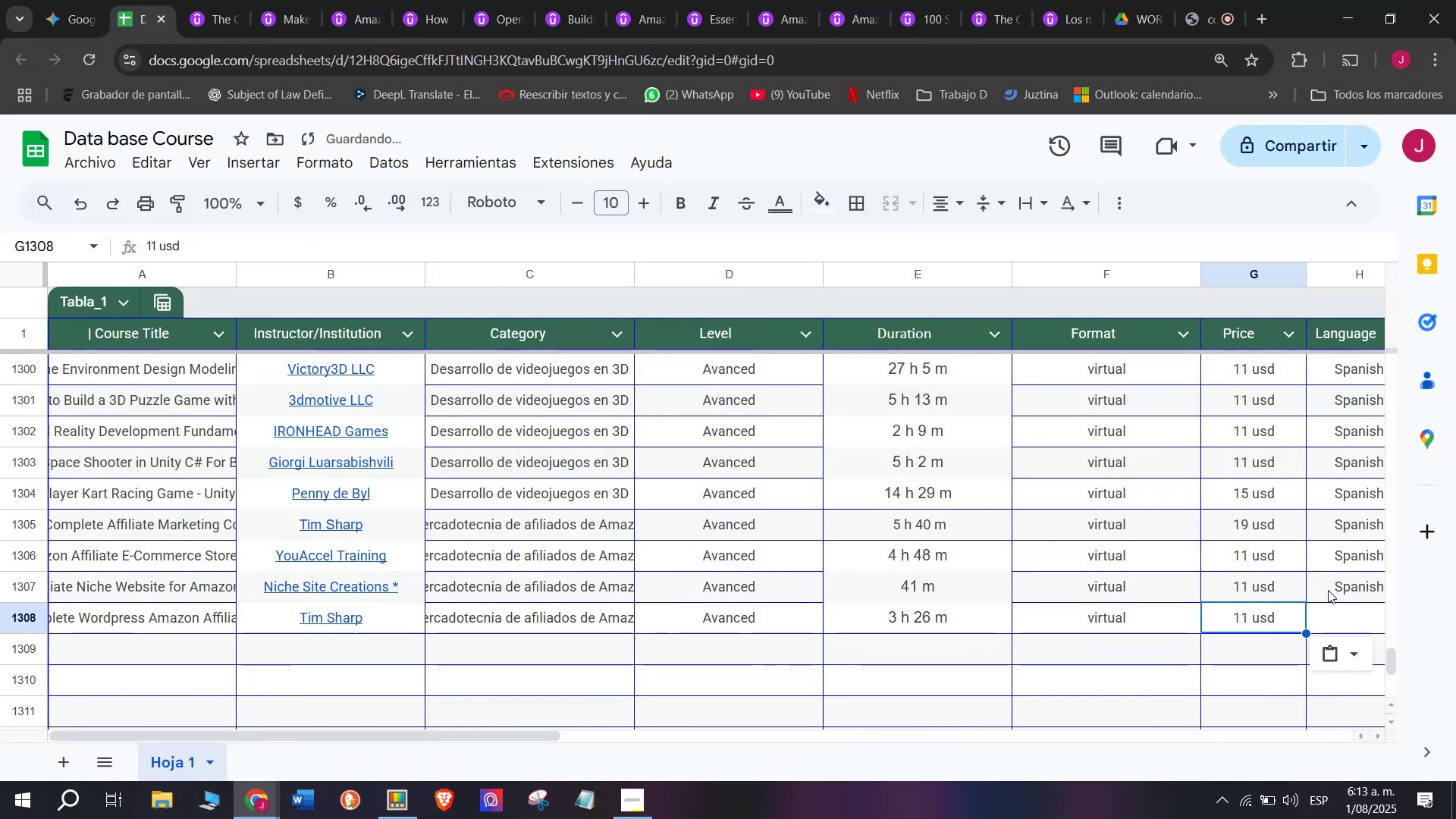 
key(Control+ControlLeft)
 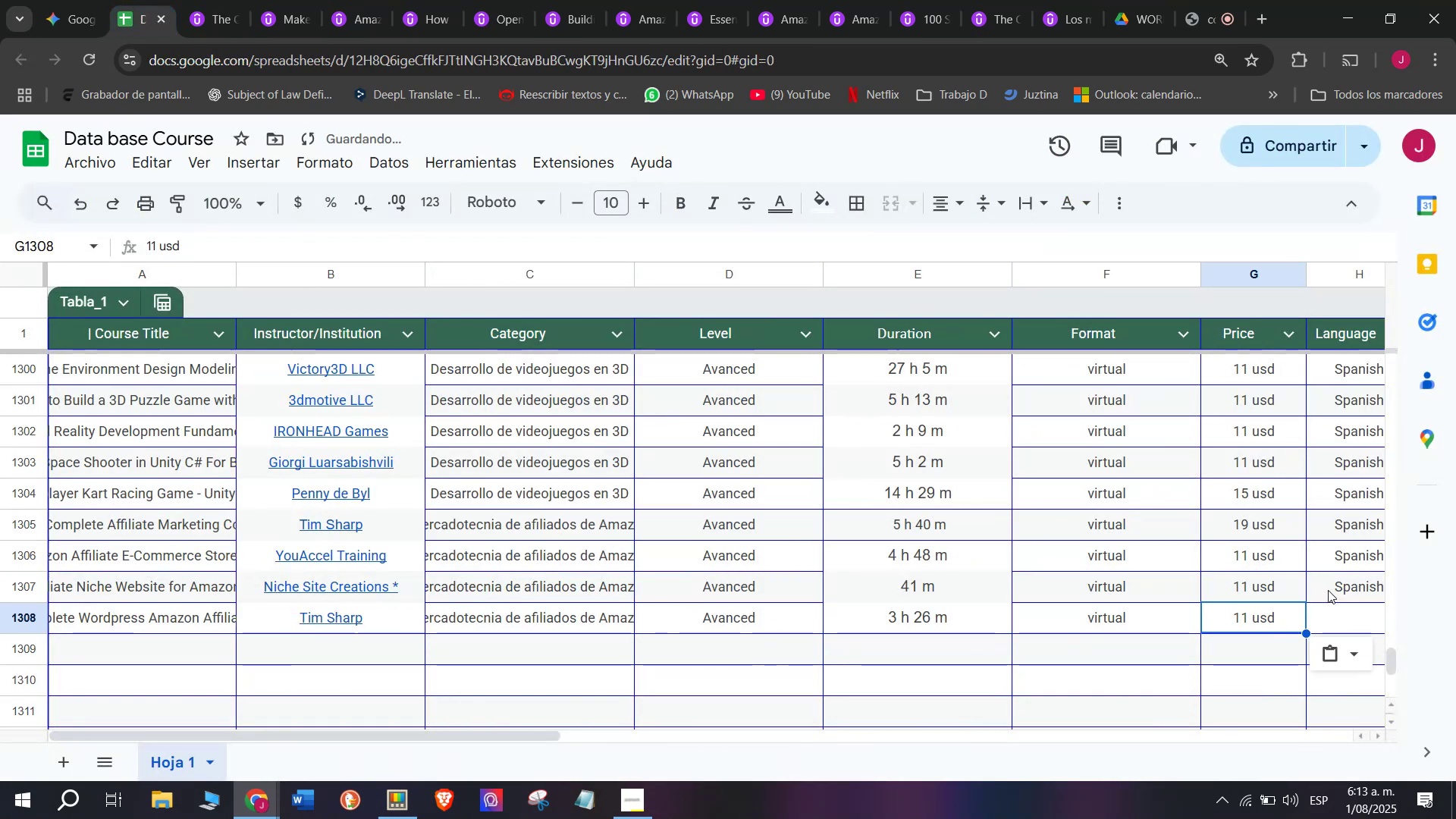 
key(Z)
 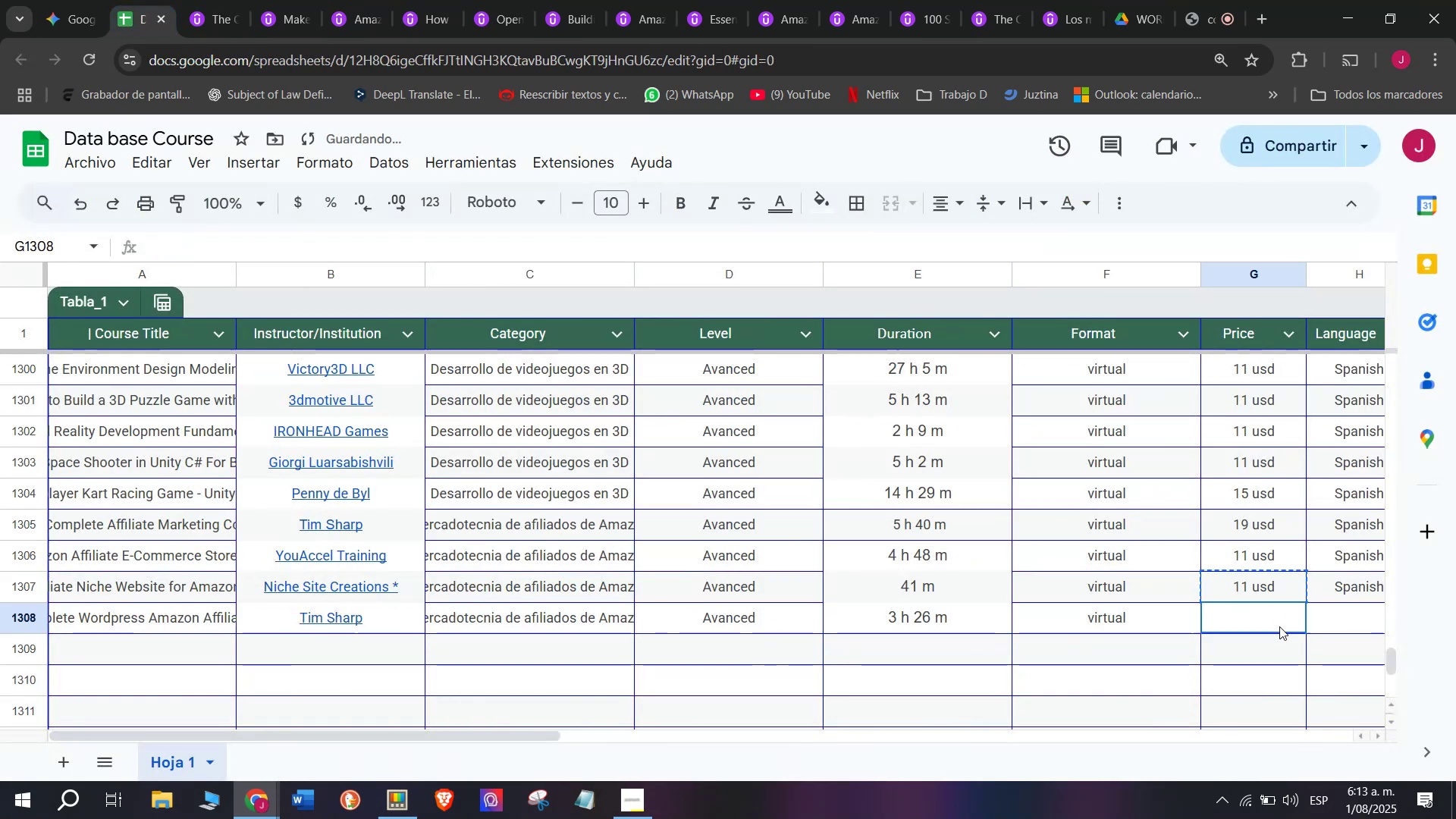 
left_click([1279, 626])
 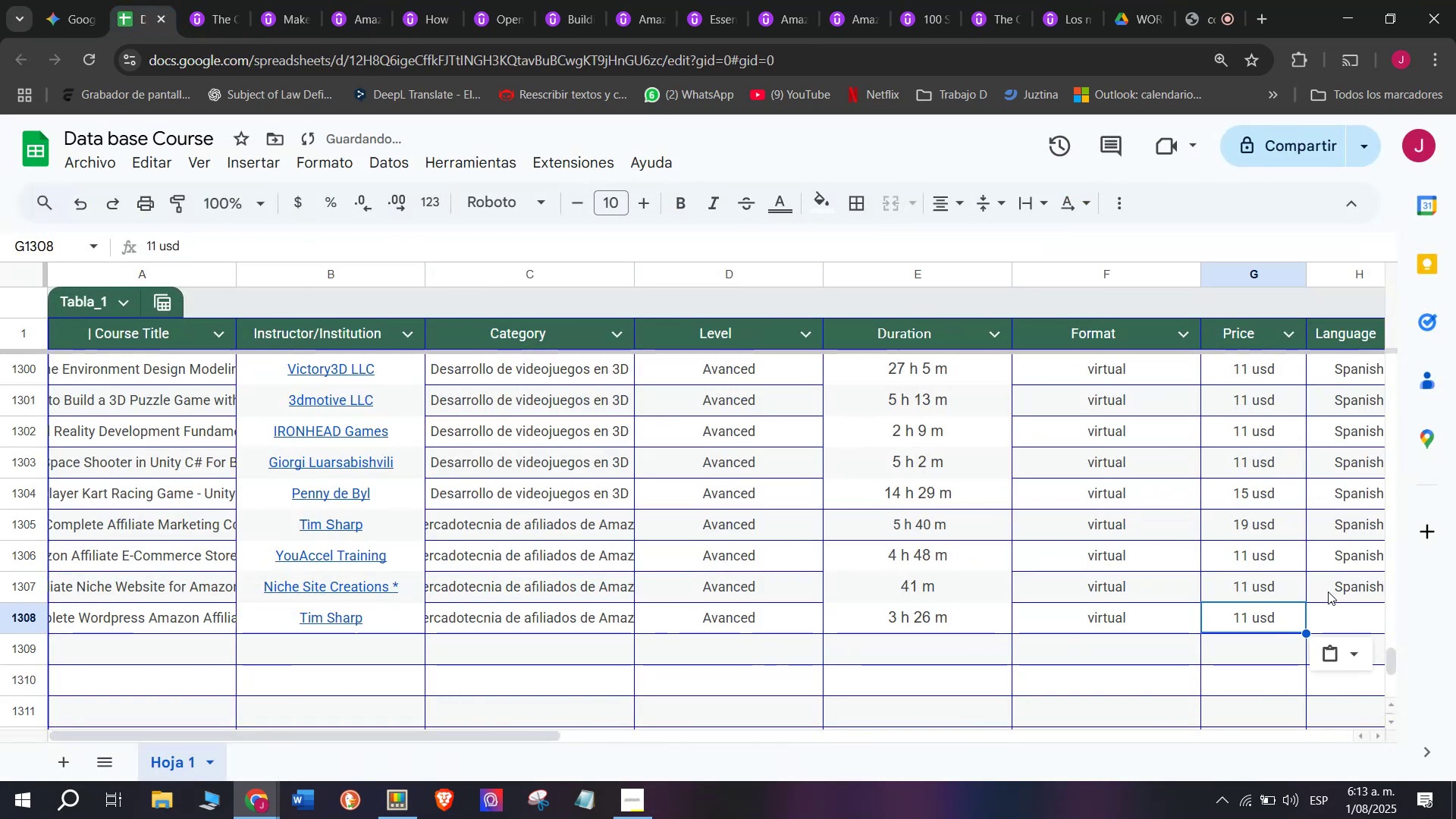 
left_click([1328, 590])
 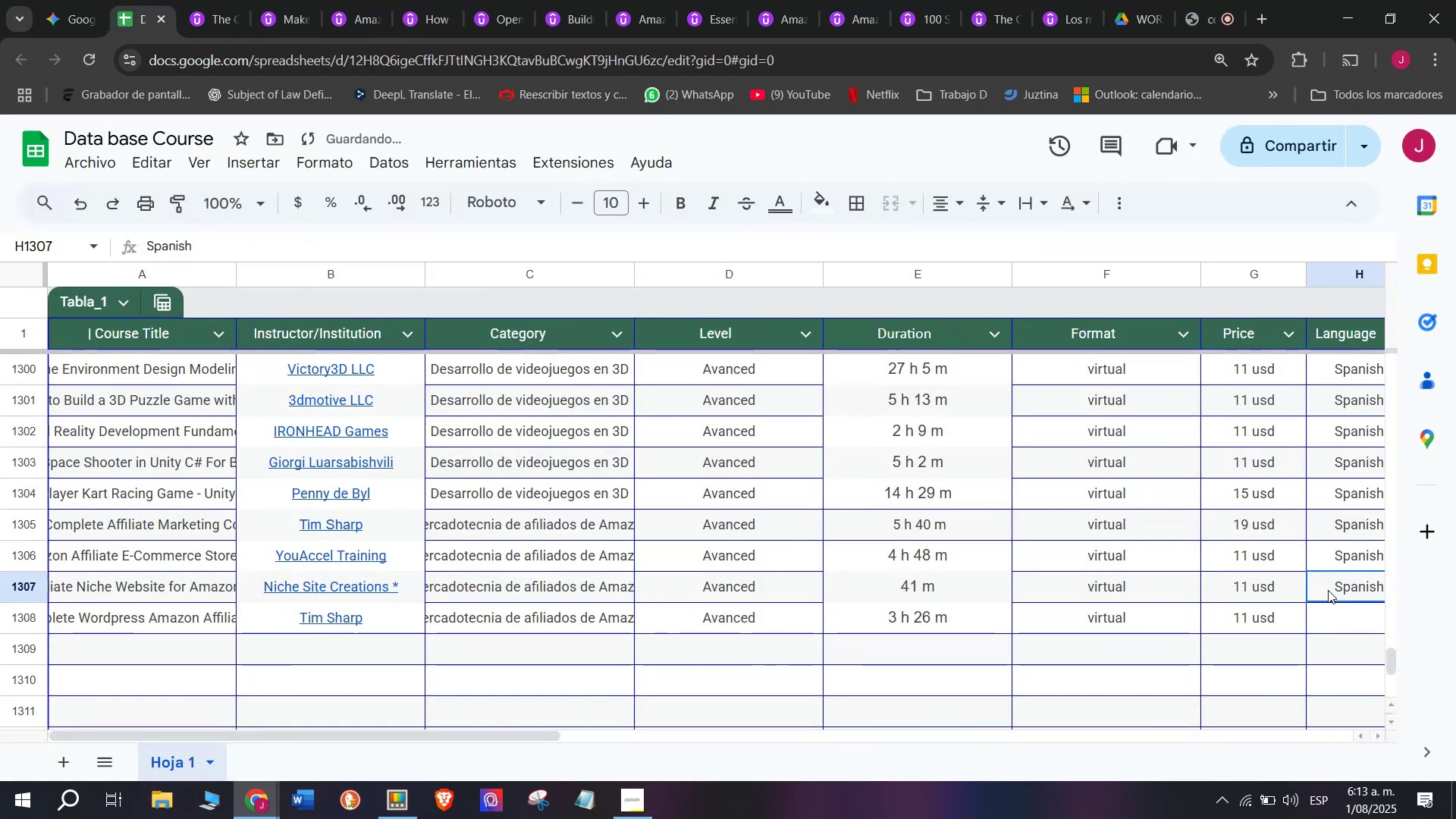 
key(Break)
 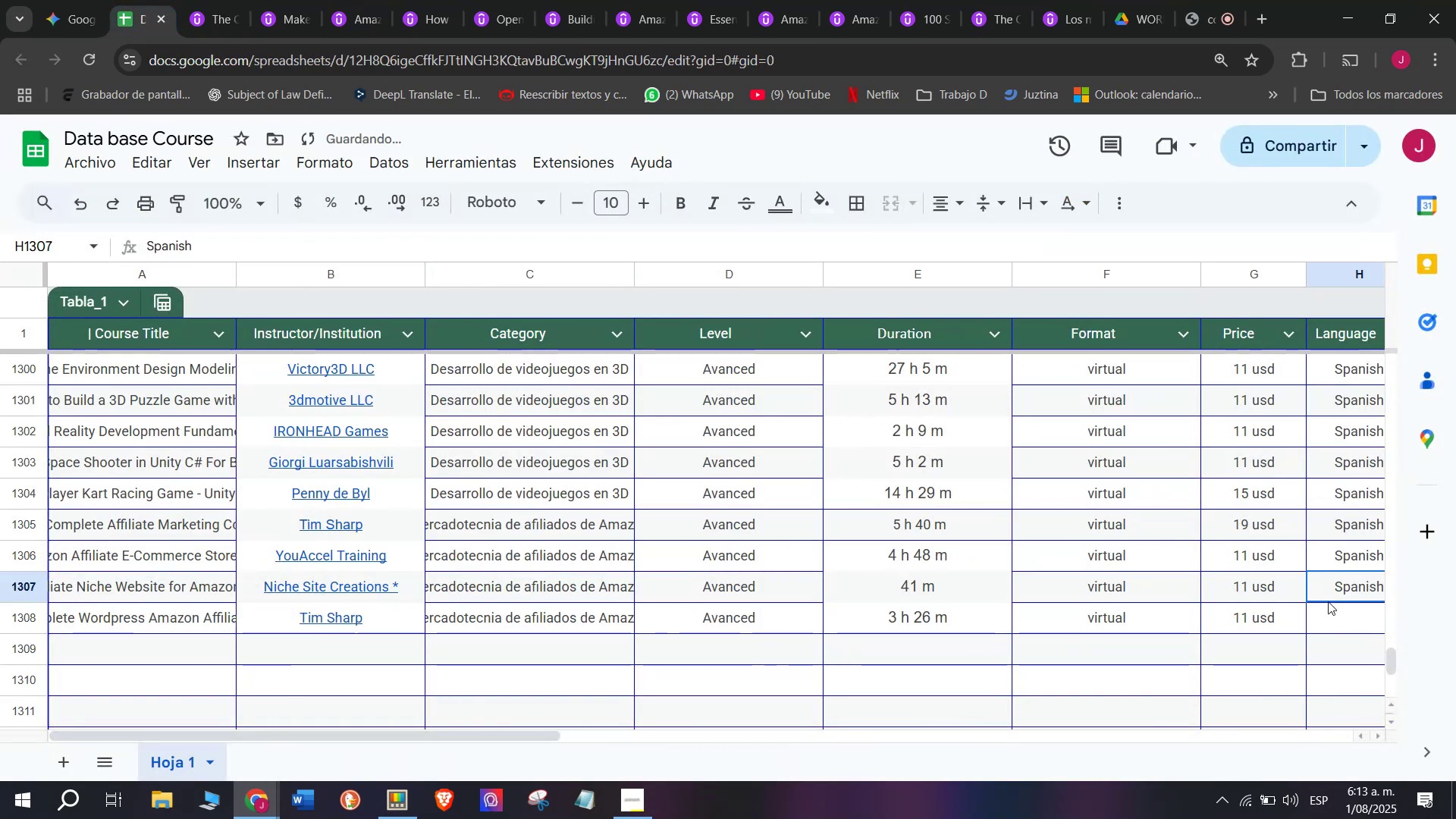 
key(Control+ControlLeft)
 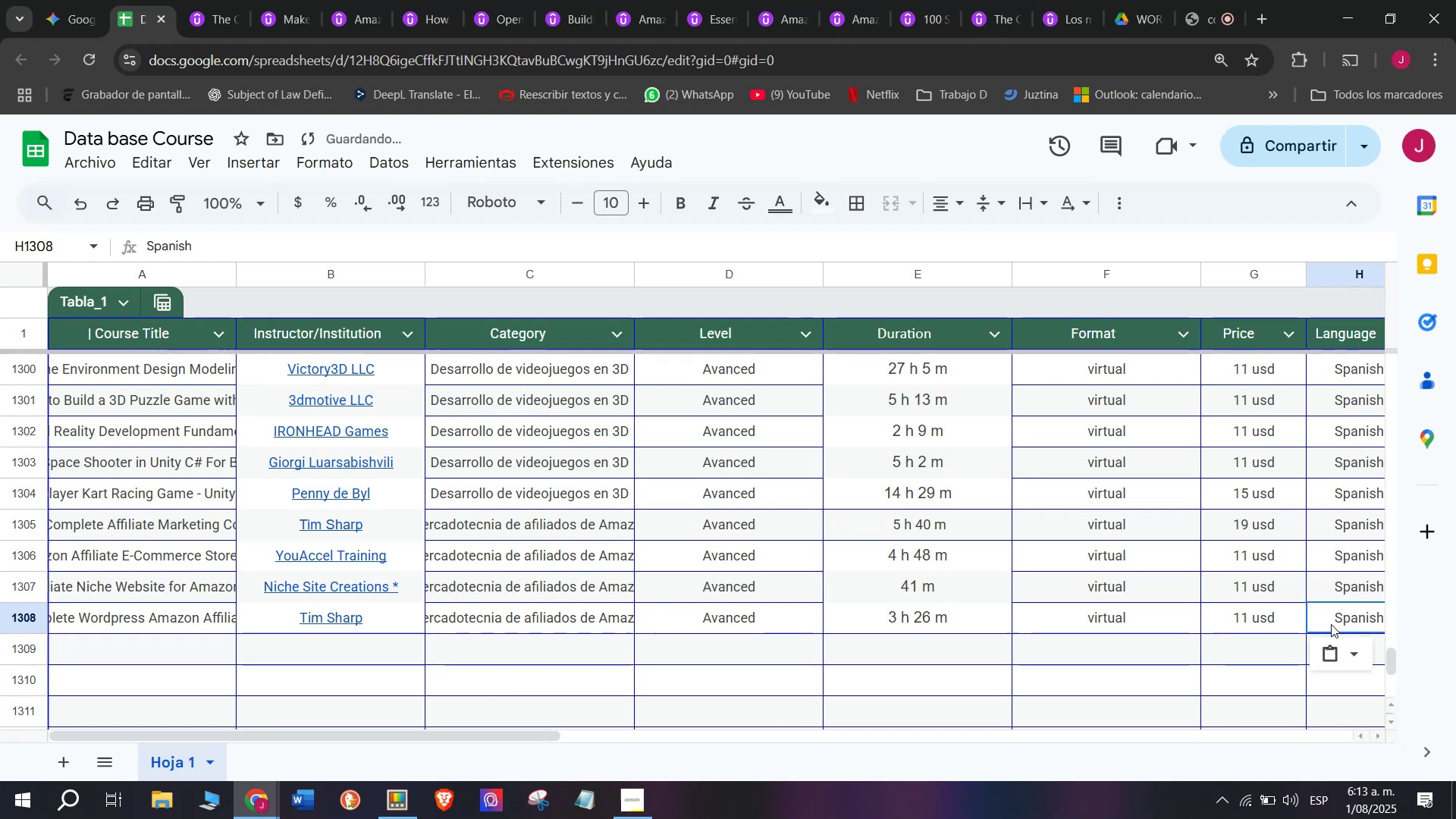 
key(Control+C)
 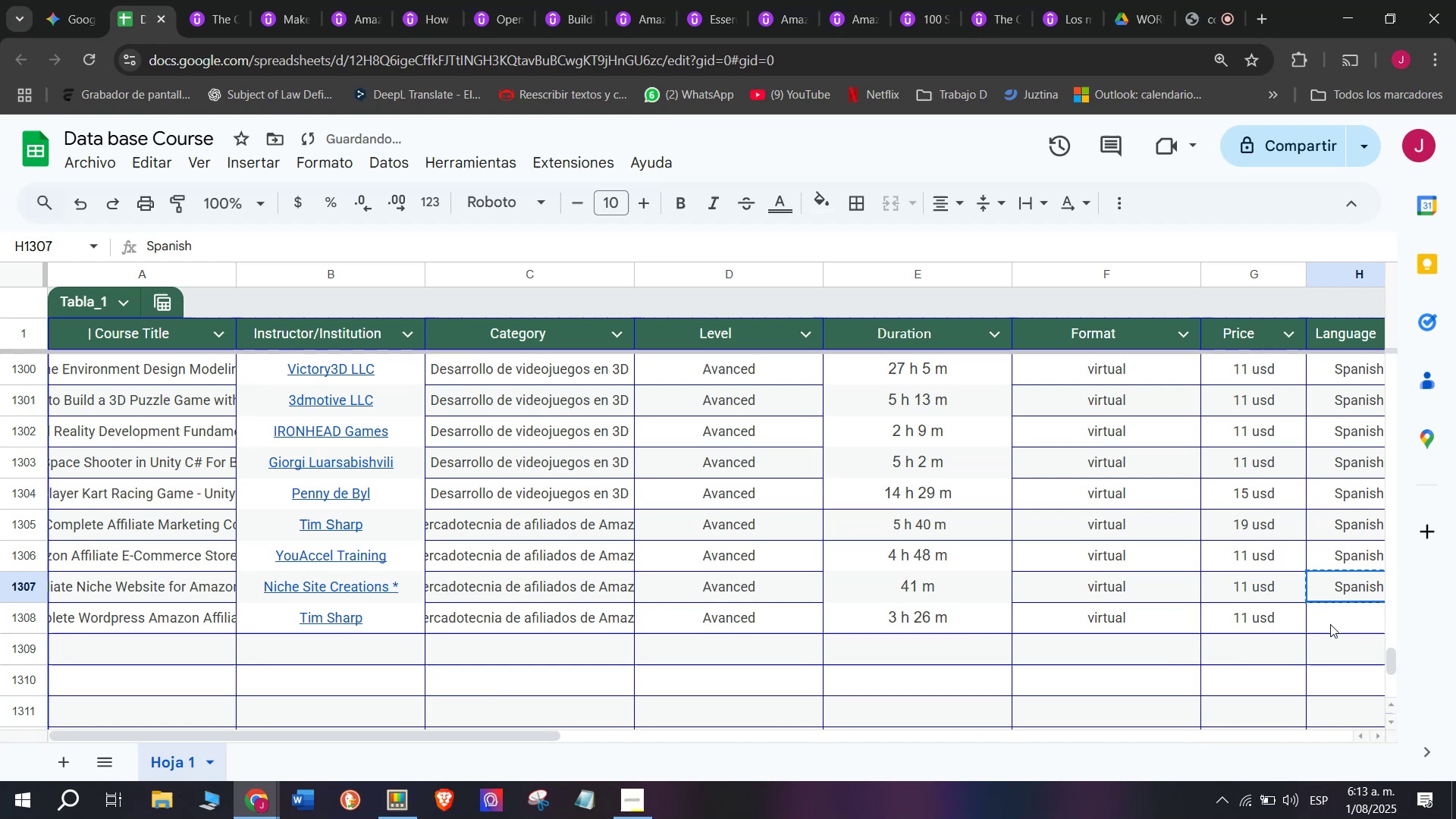 
key(Control+V)
 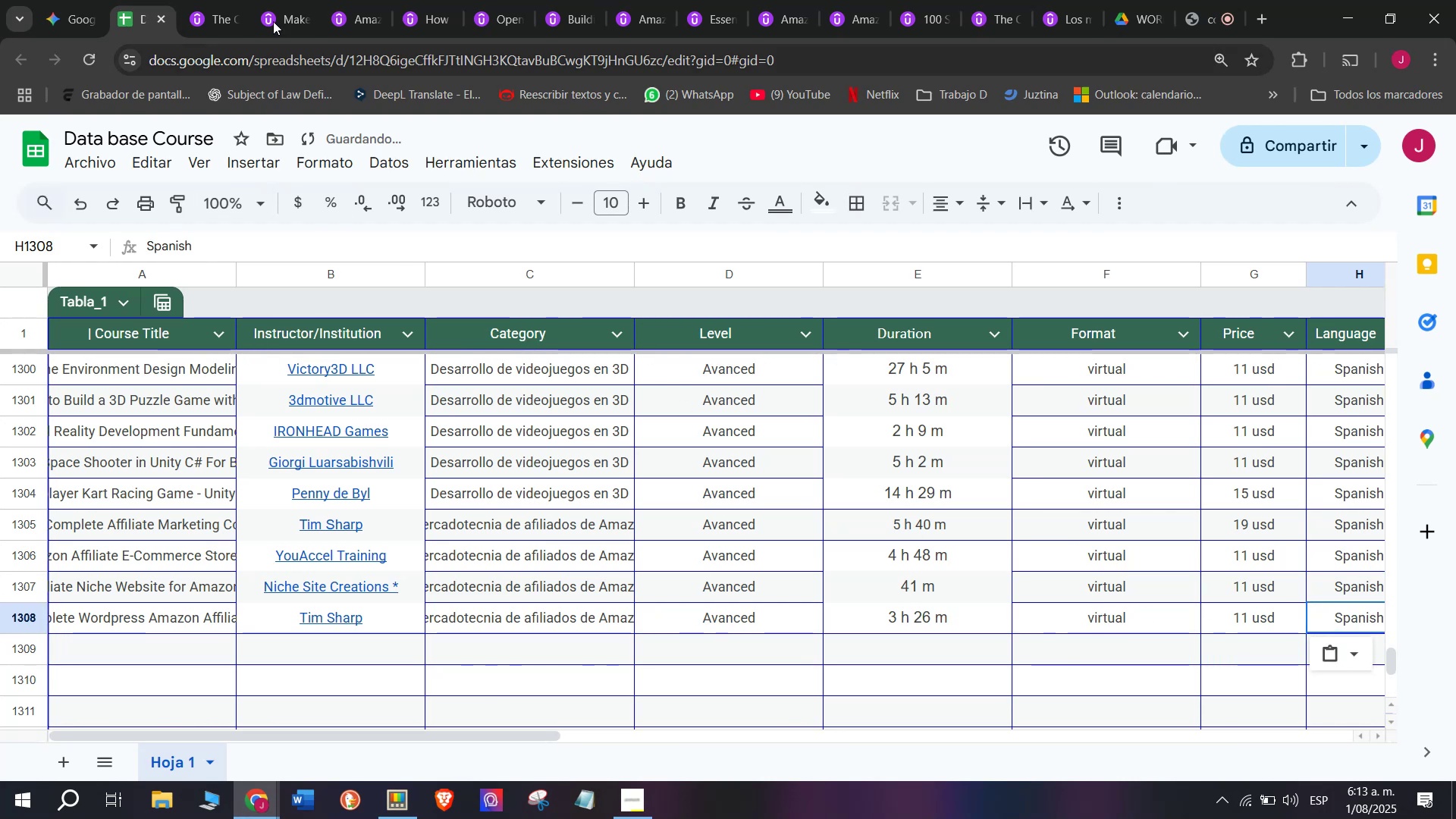 
key(Control+ControlLeft)
 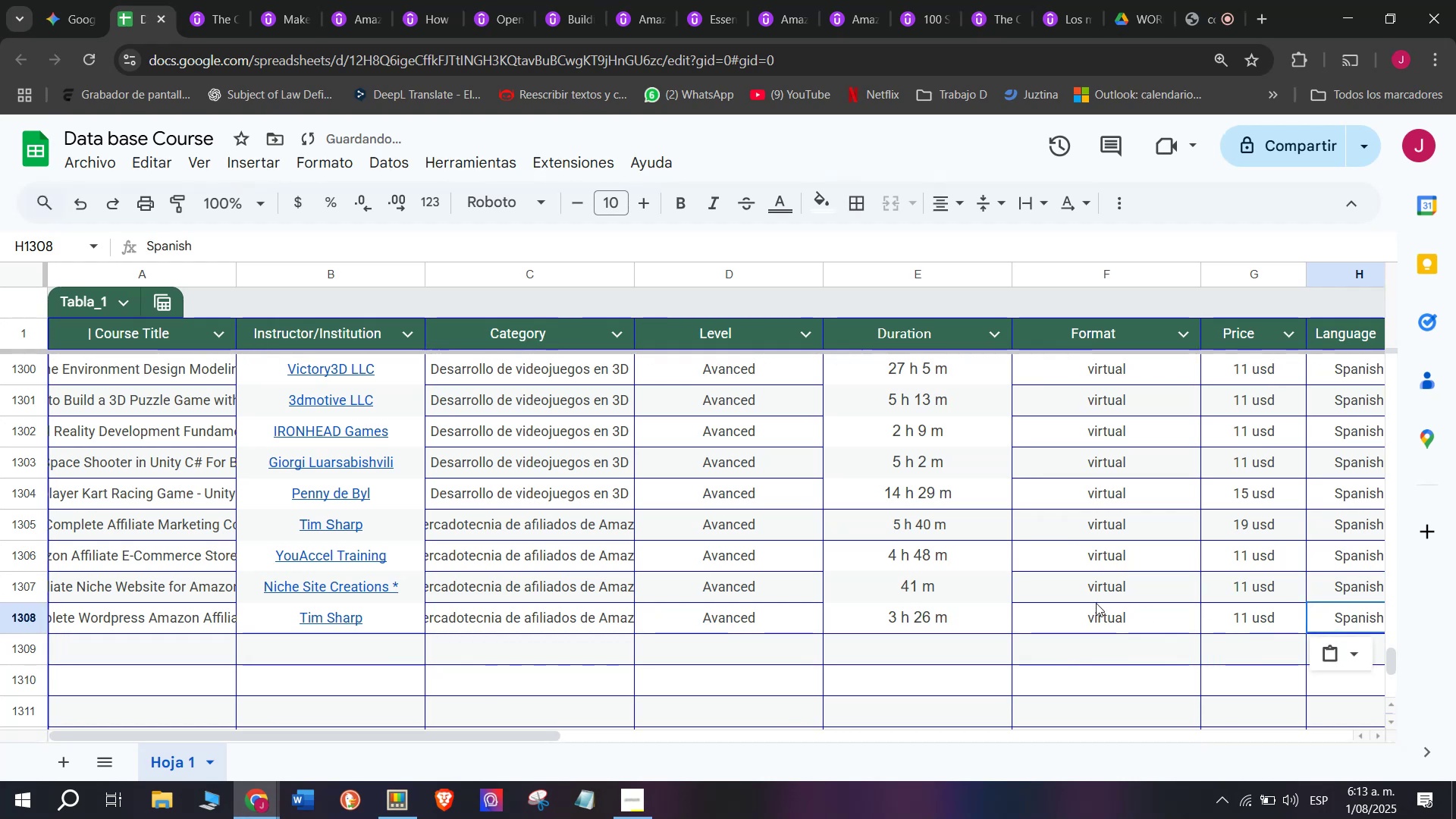 
key(Z)
 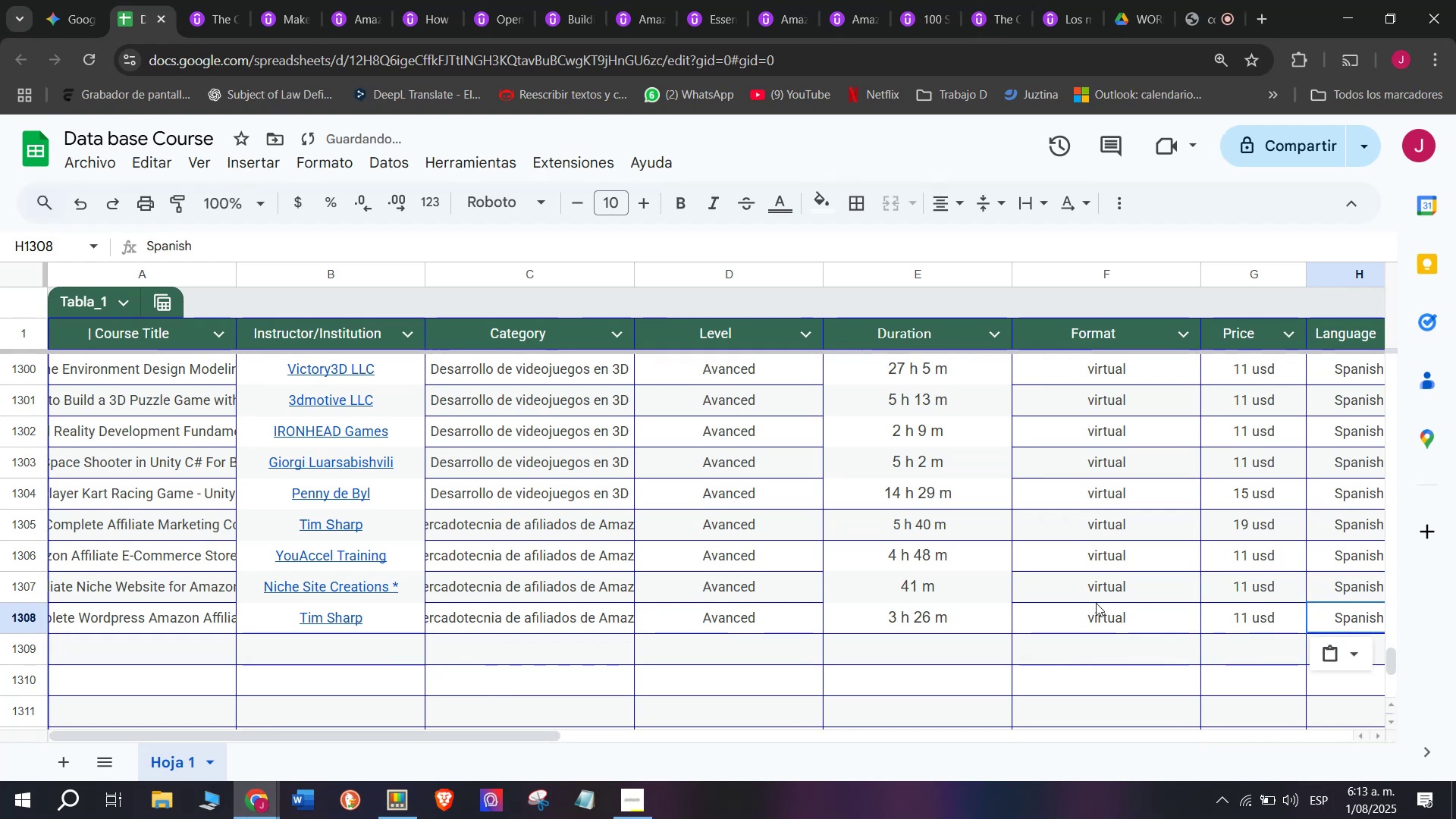 
left_click([211, 0])
 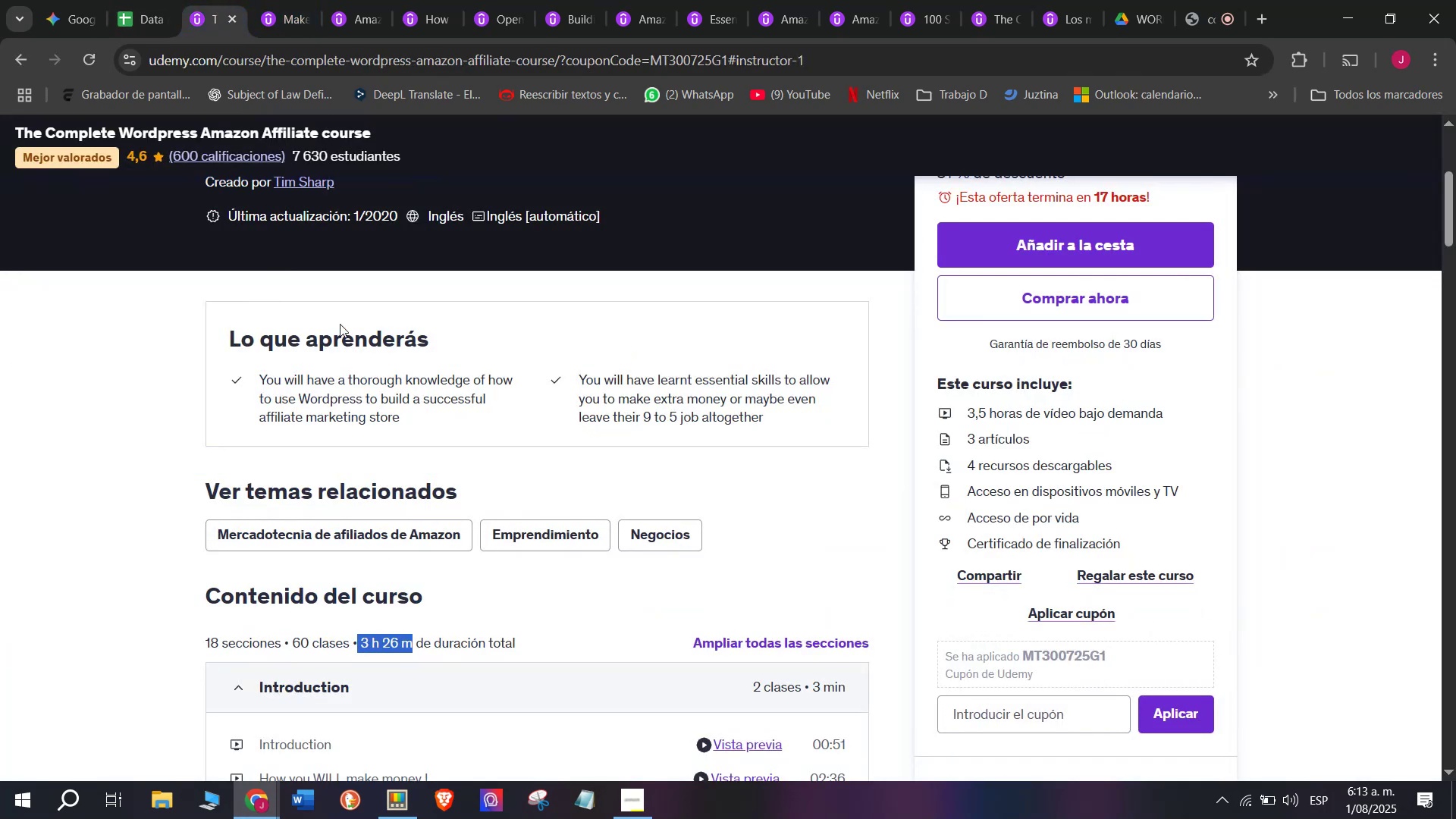 
scroll: coordinate [490, 417], scroll_direction: up, amount: 2.0
 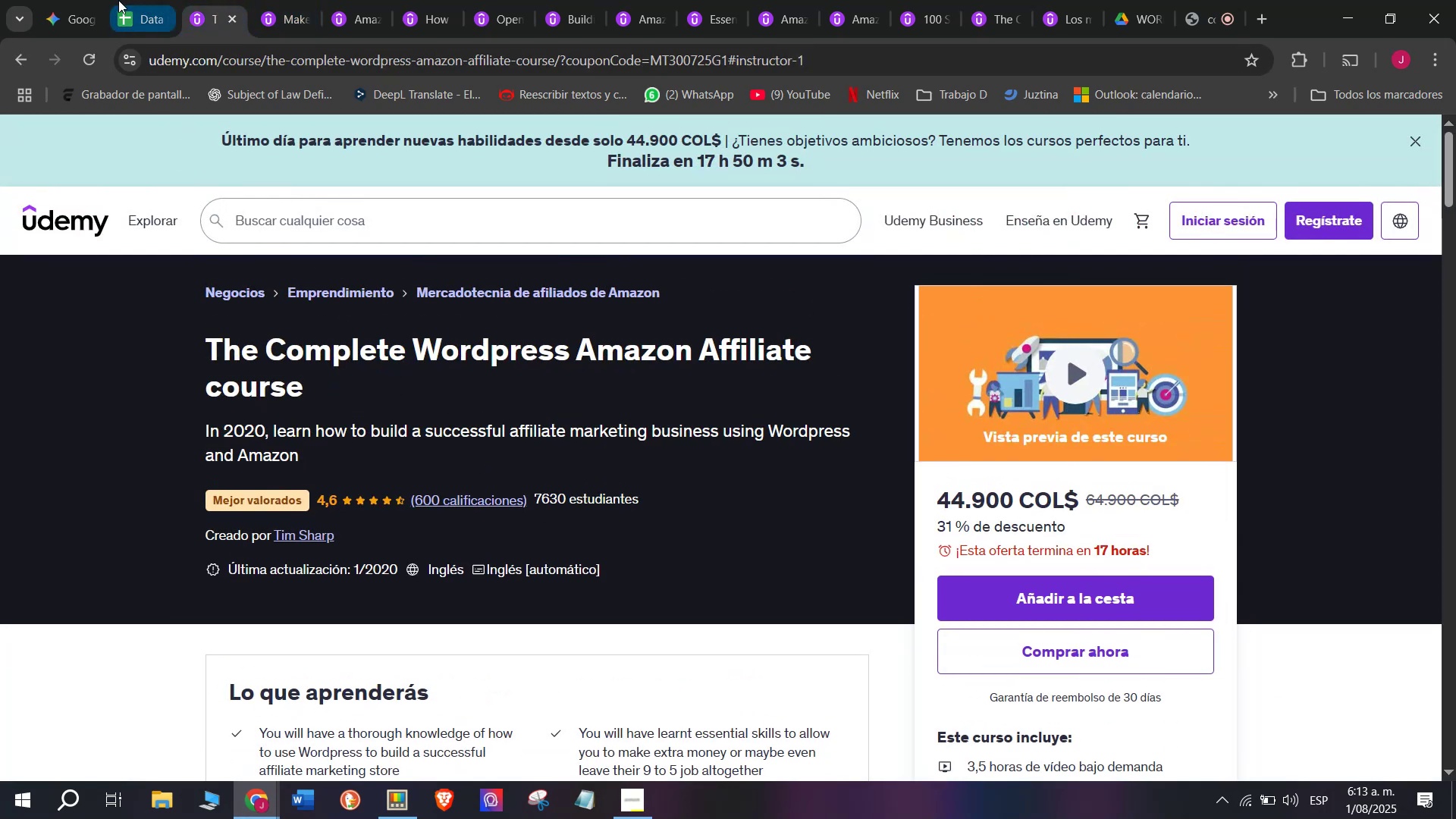 
left_click([120, 0])
 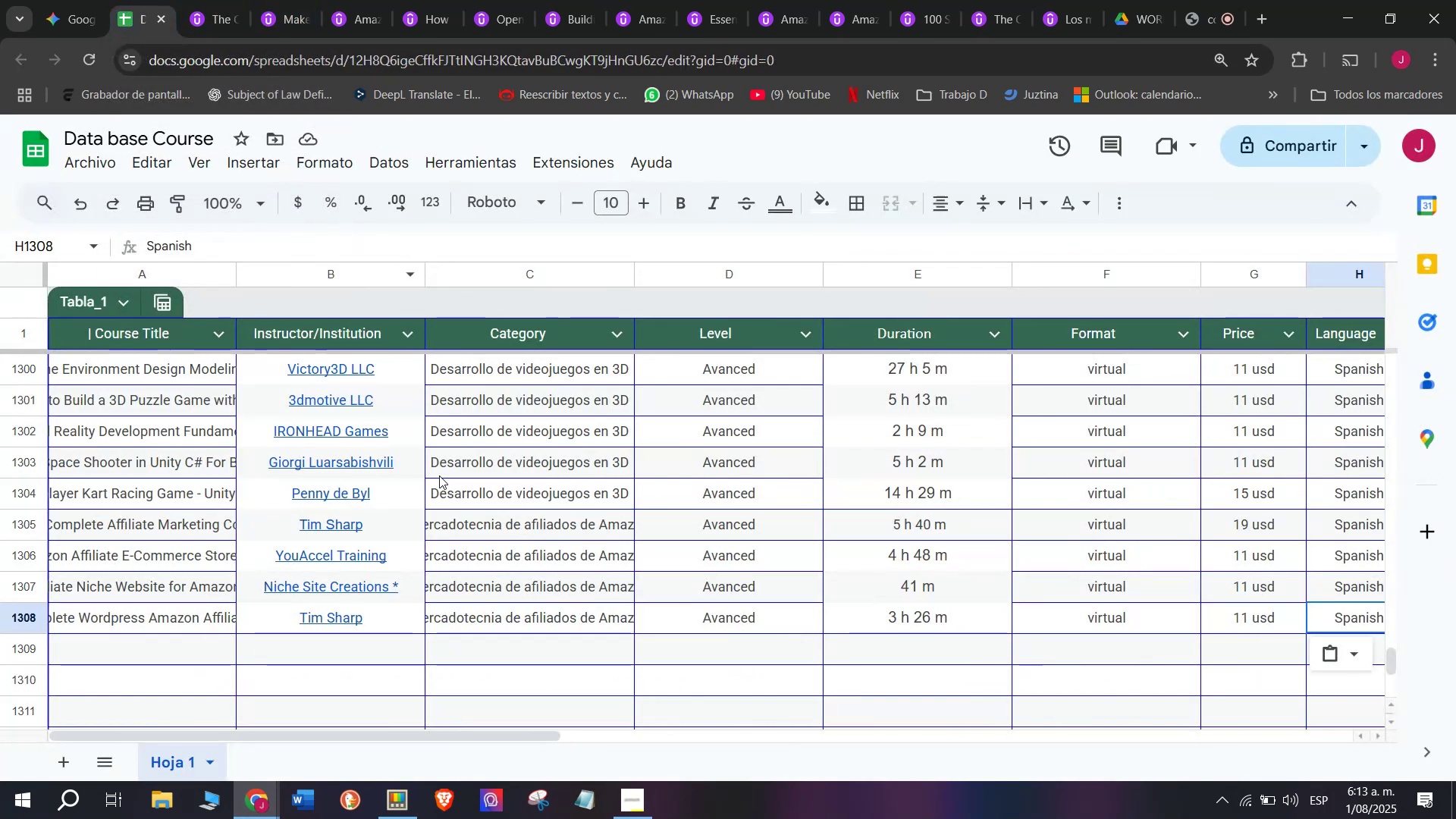 
scroll: coordinate [281, 497], scroll_direction: down, amount: 3.0
 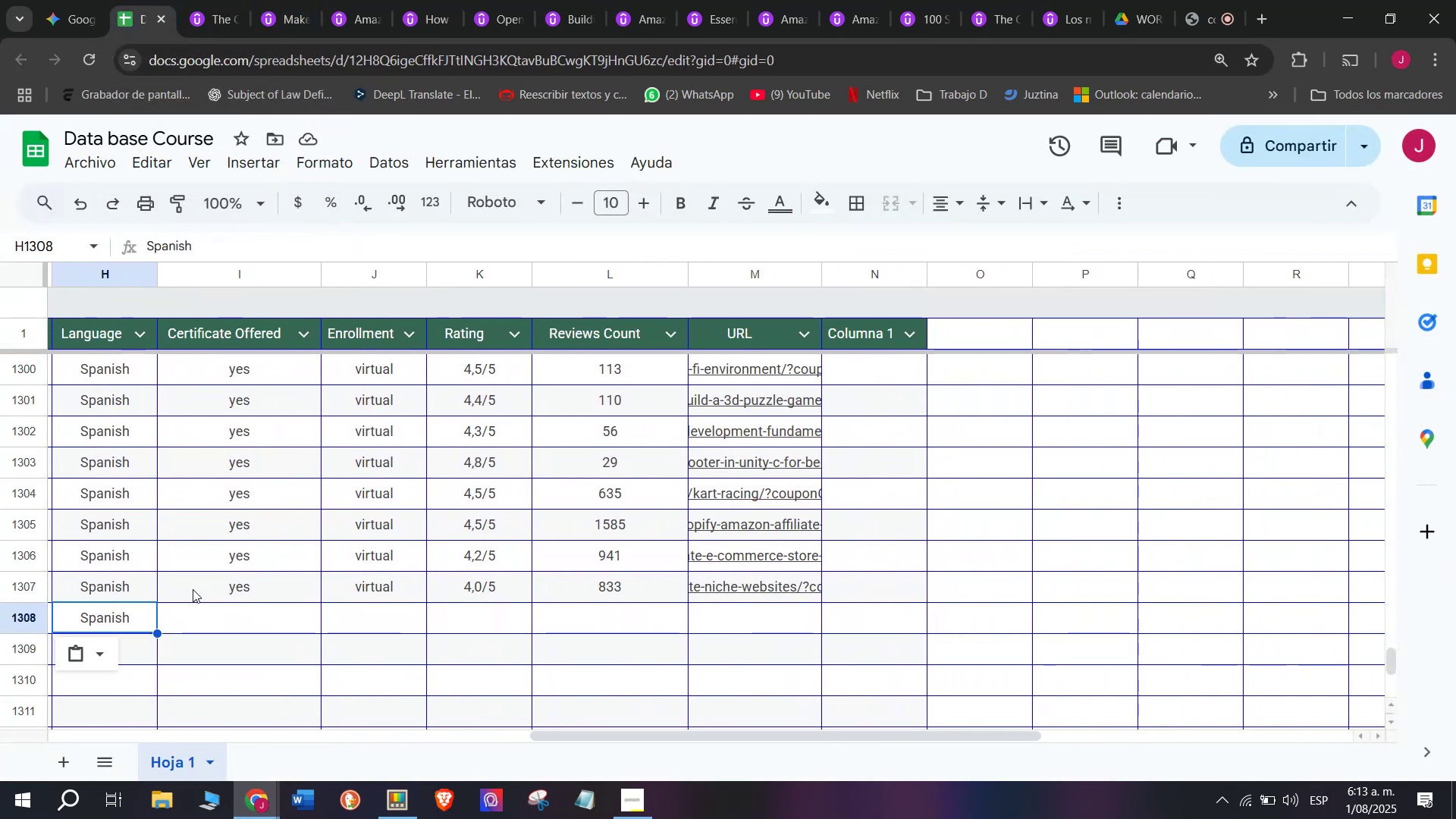 
key(Control+ControlLeft)
 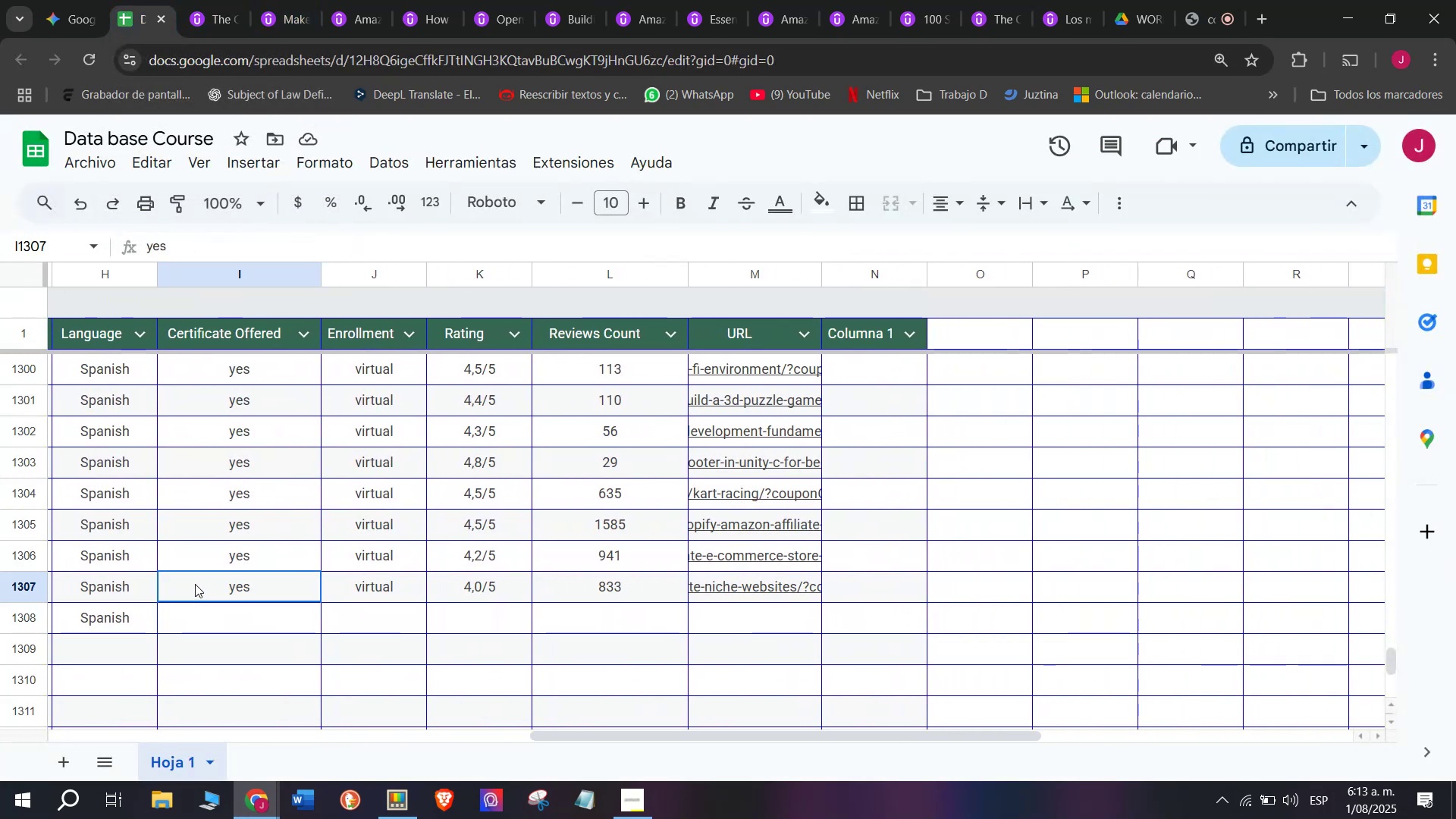 
key(Break)
 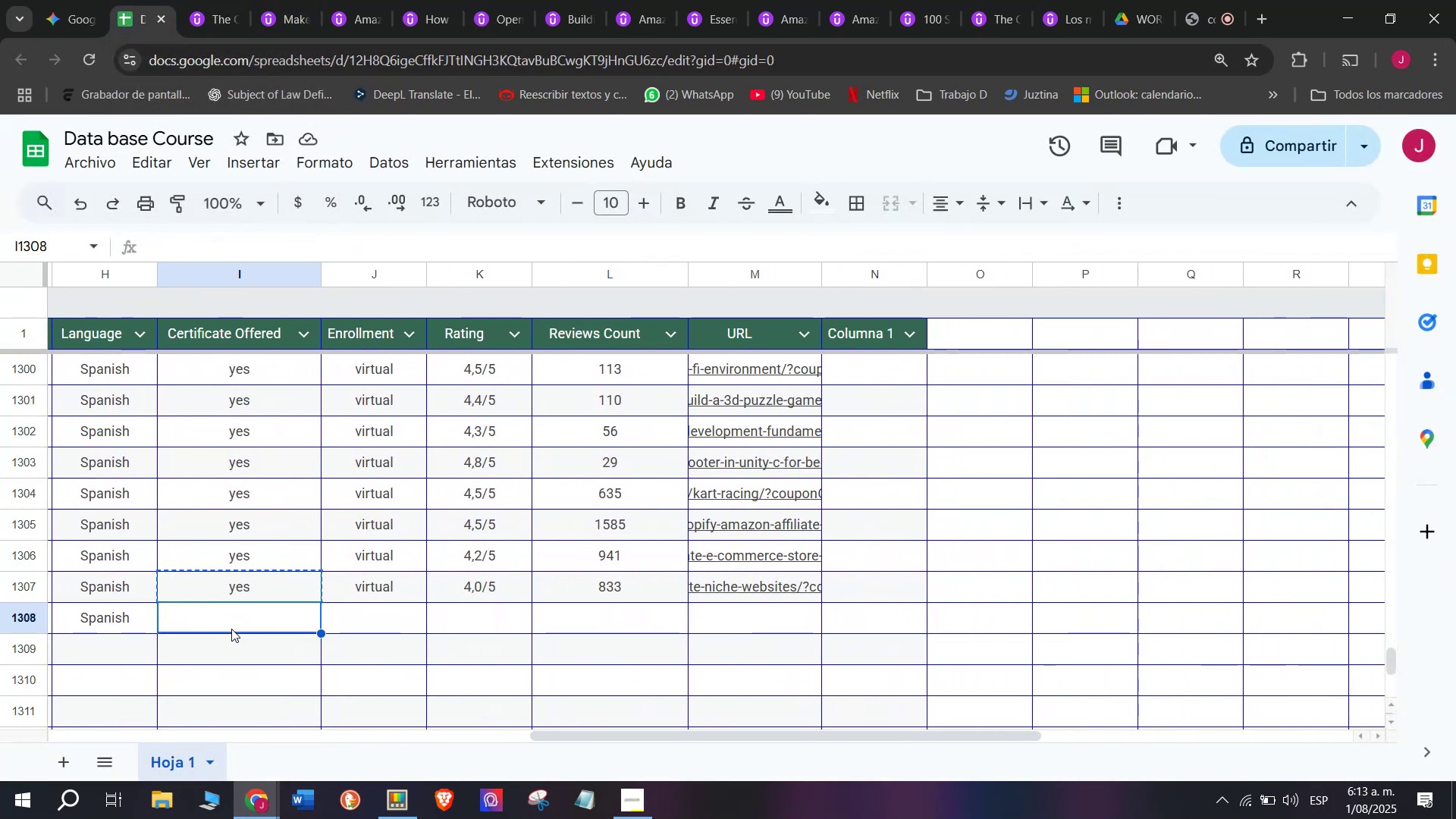 
key(Control+C)
 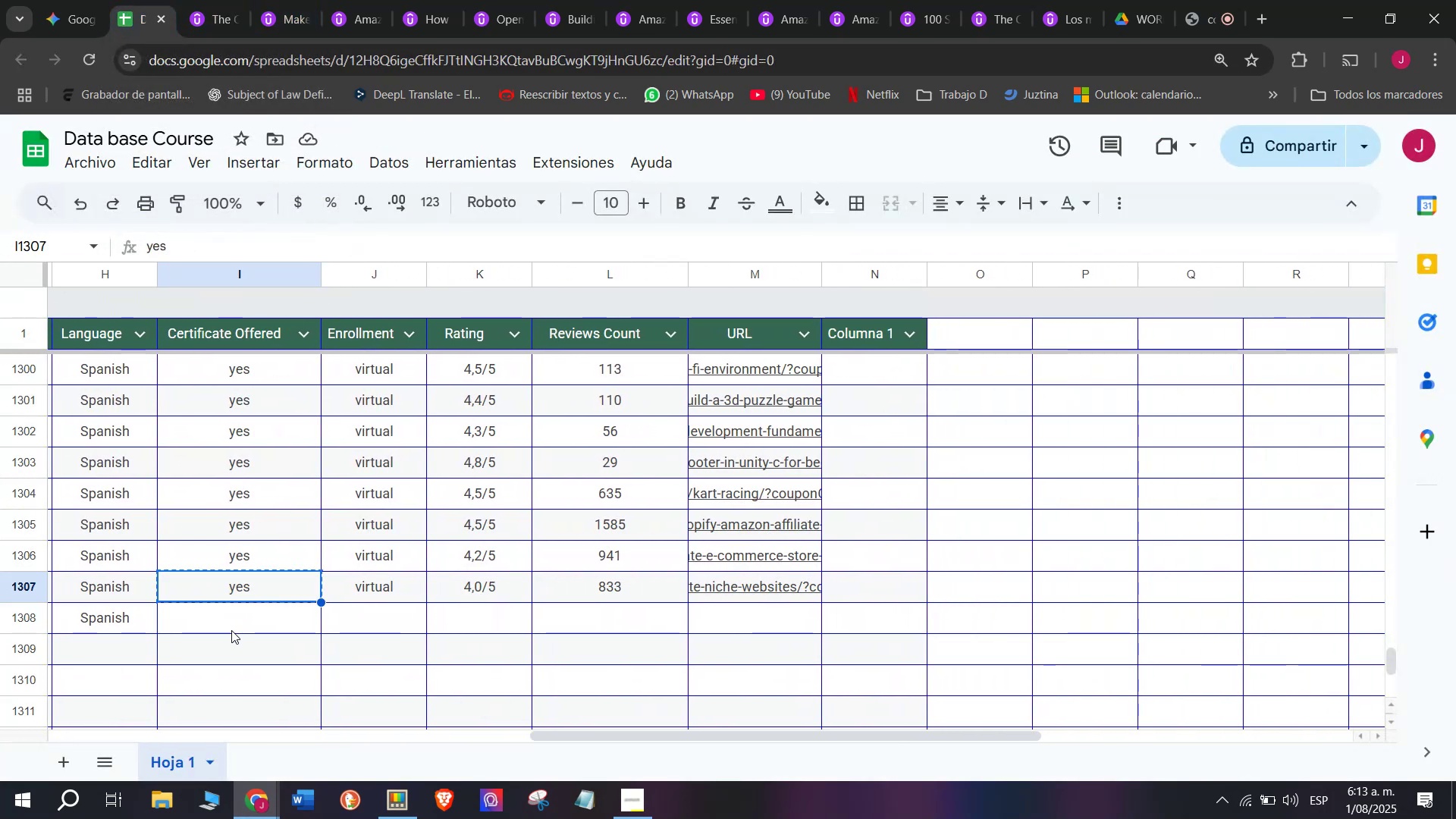 
key(Z)
 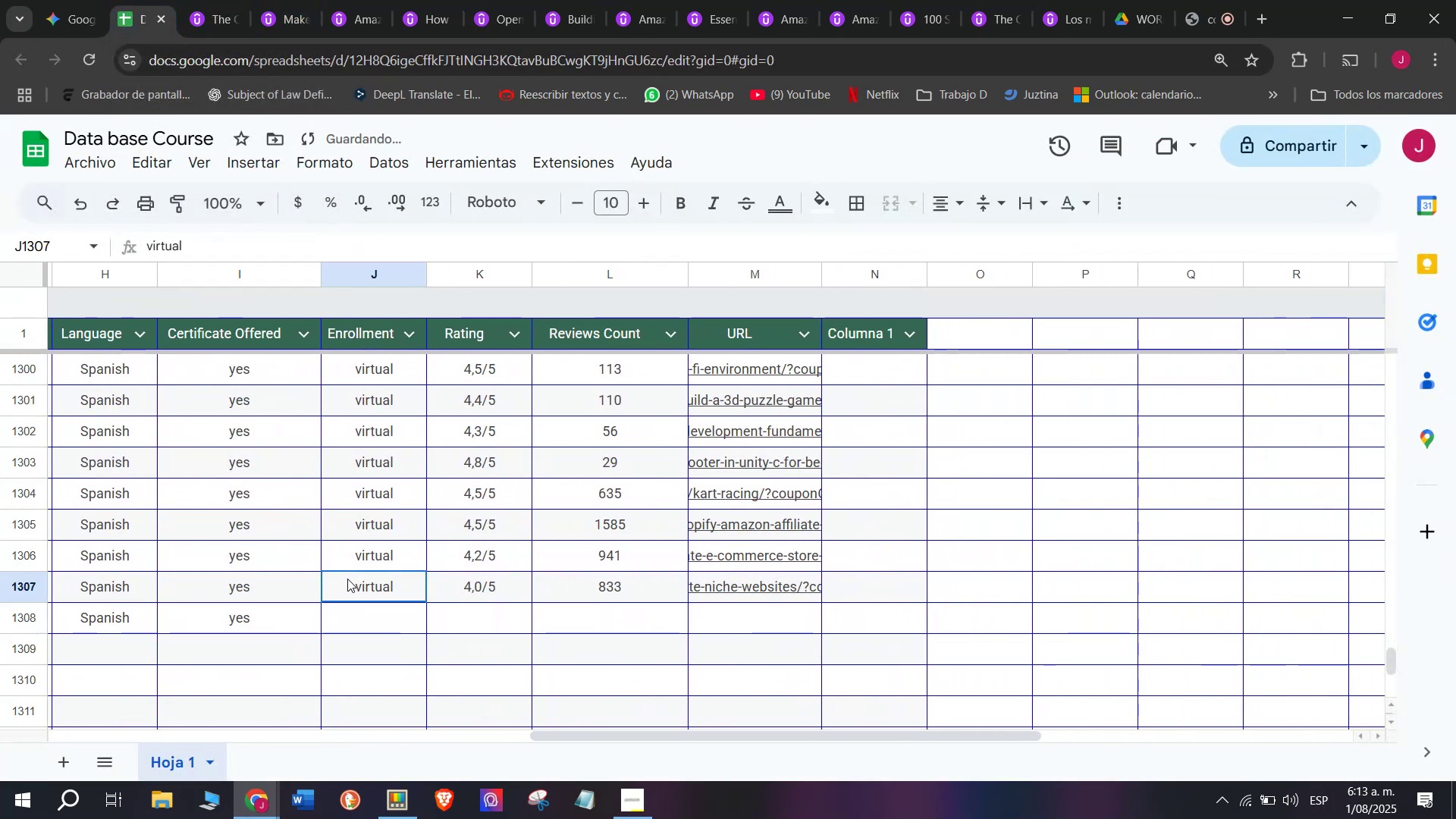 
key(Control+V)
 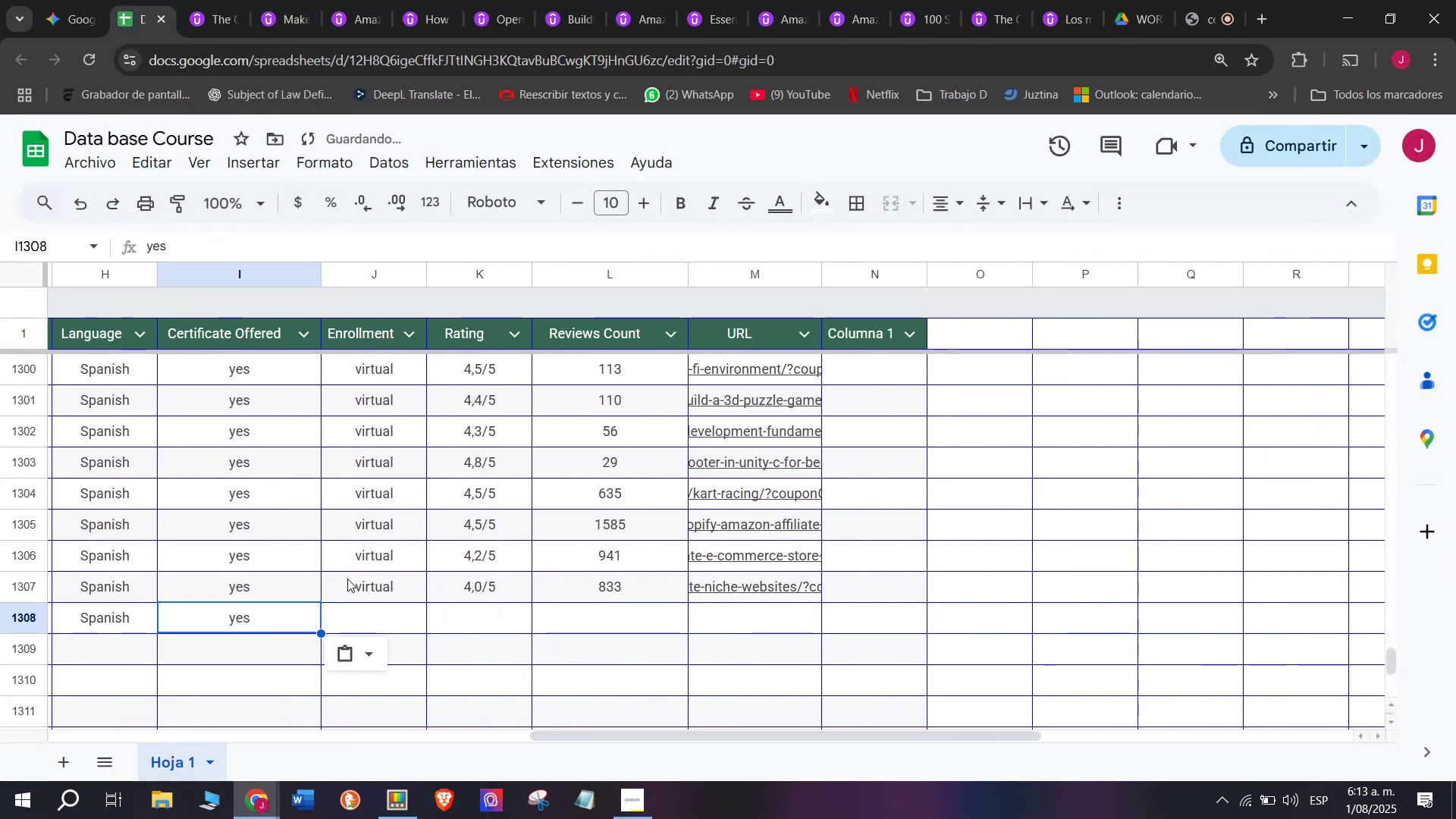 
key(Control+ControlLeft)
 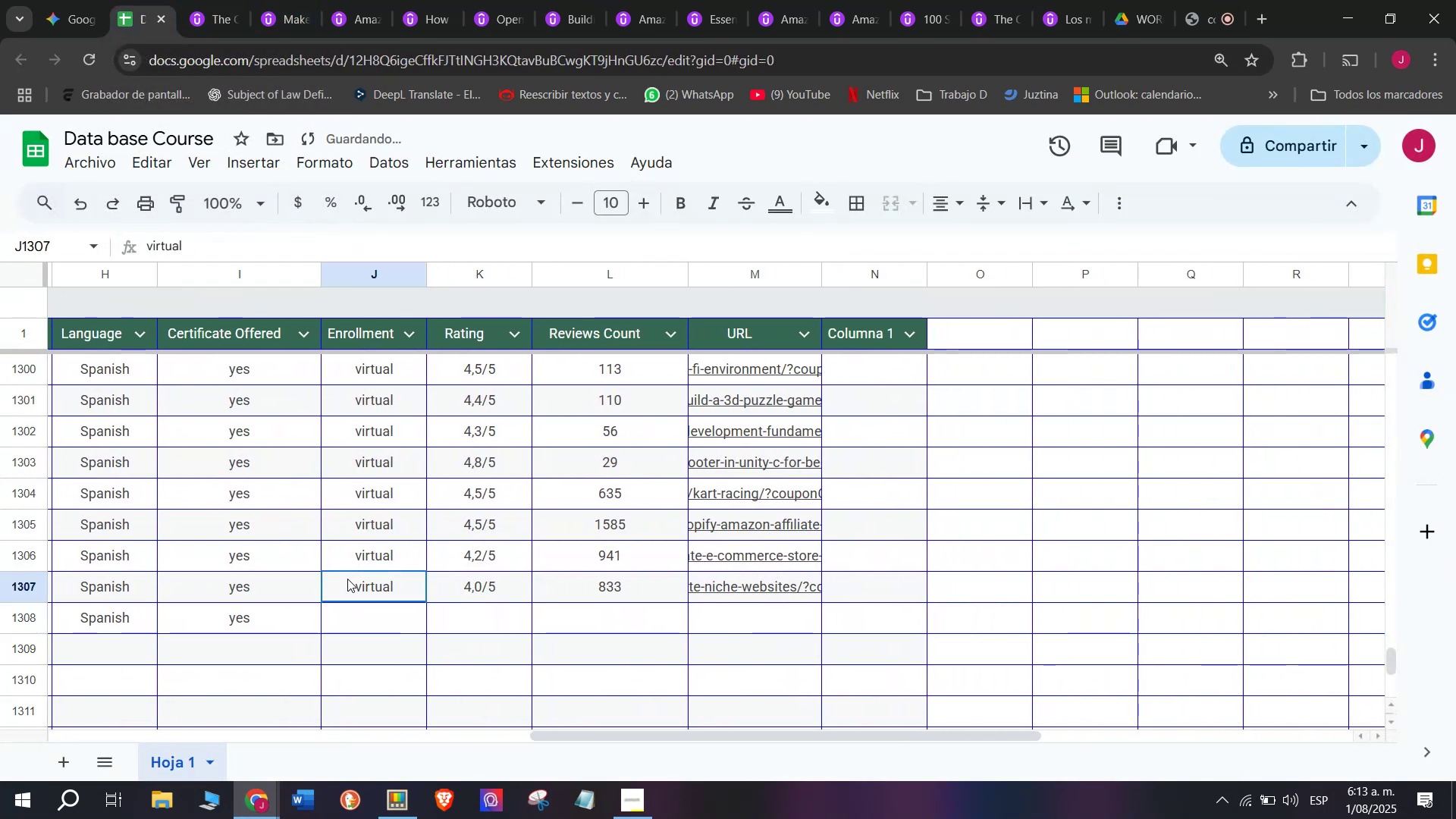 
key(Control+C)
 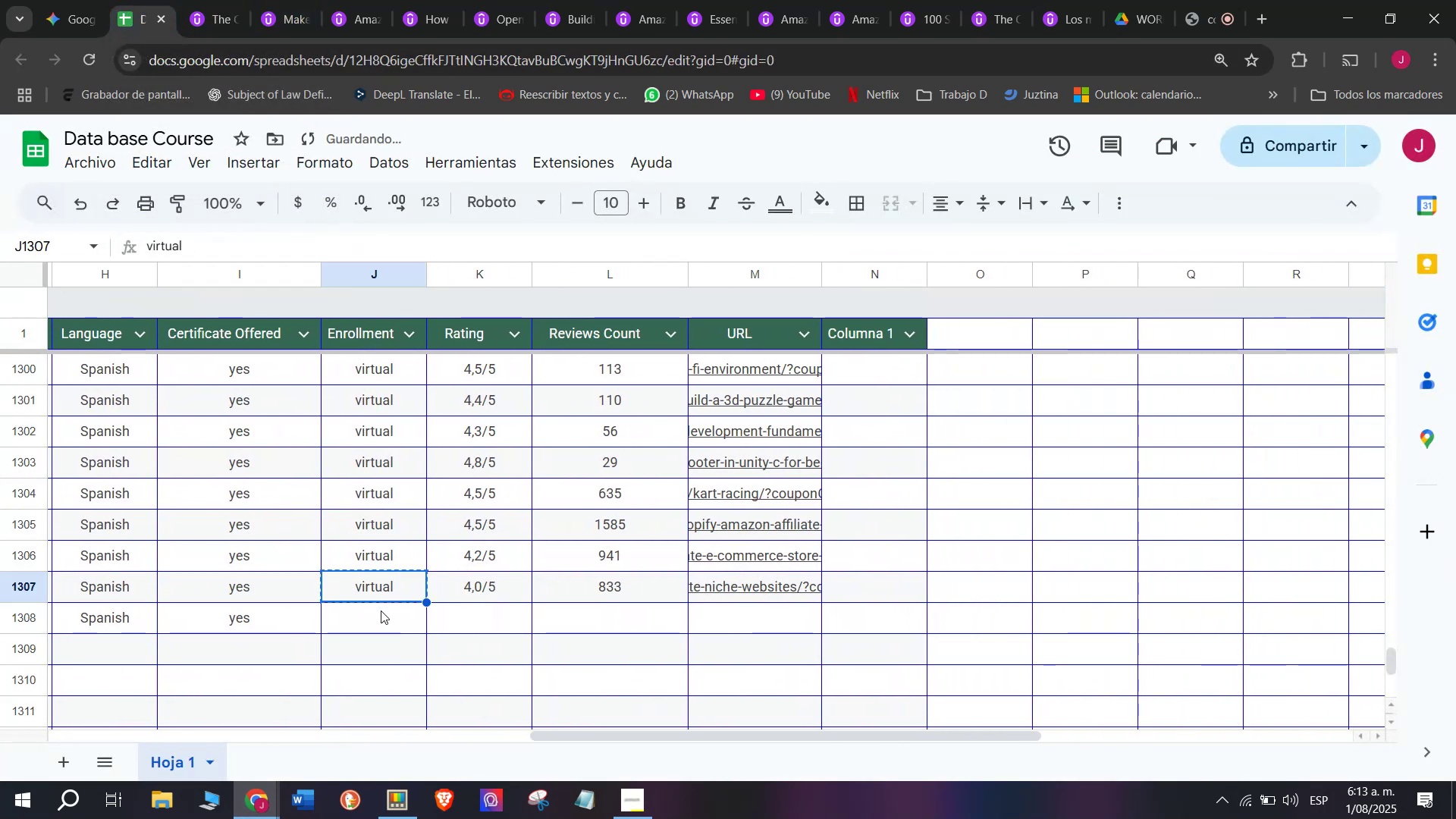 
key(Break)
 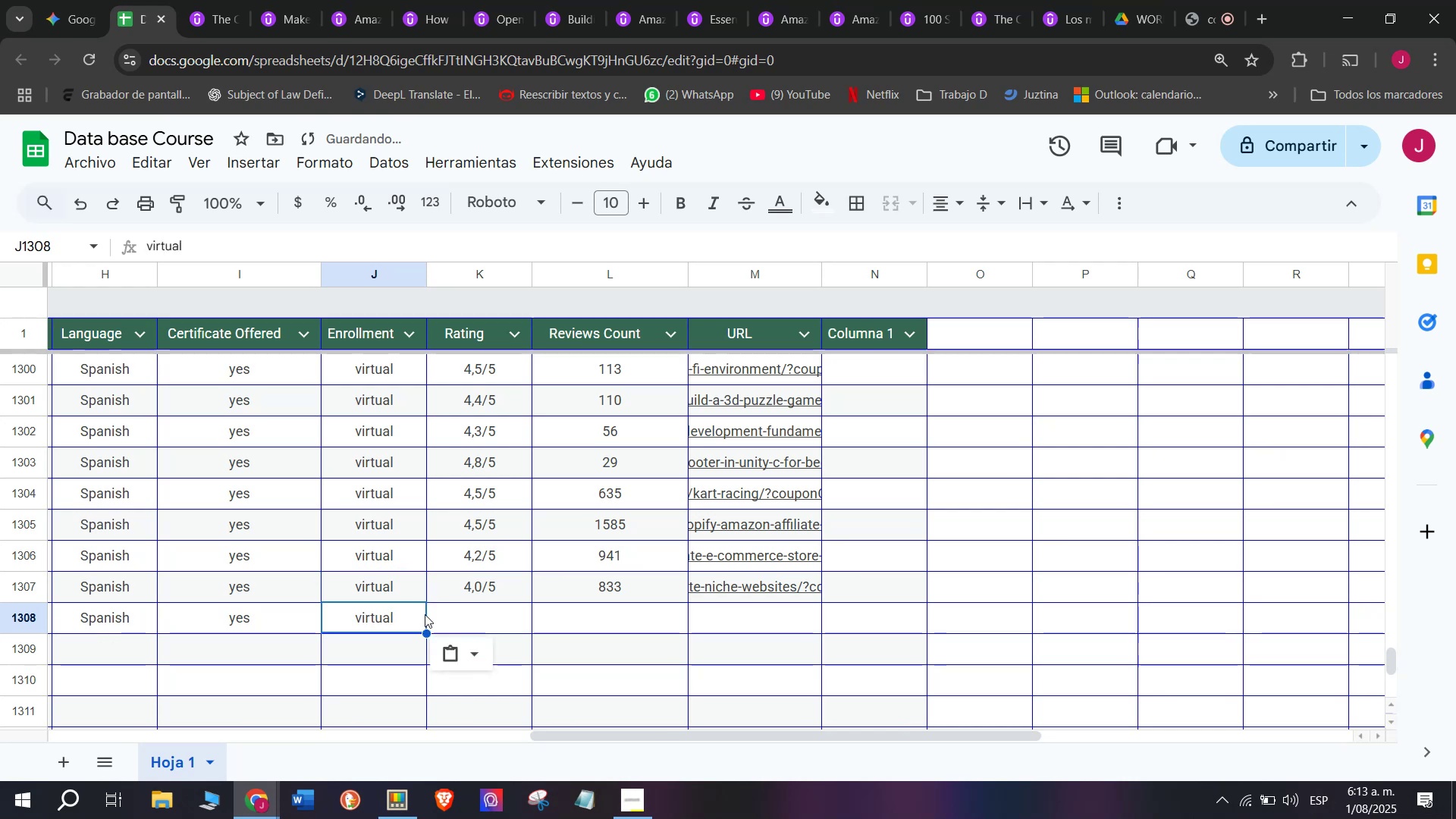 
key(Control+ControlLeft)
 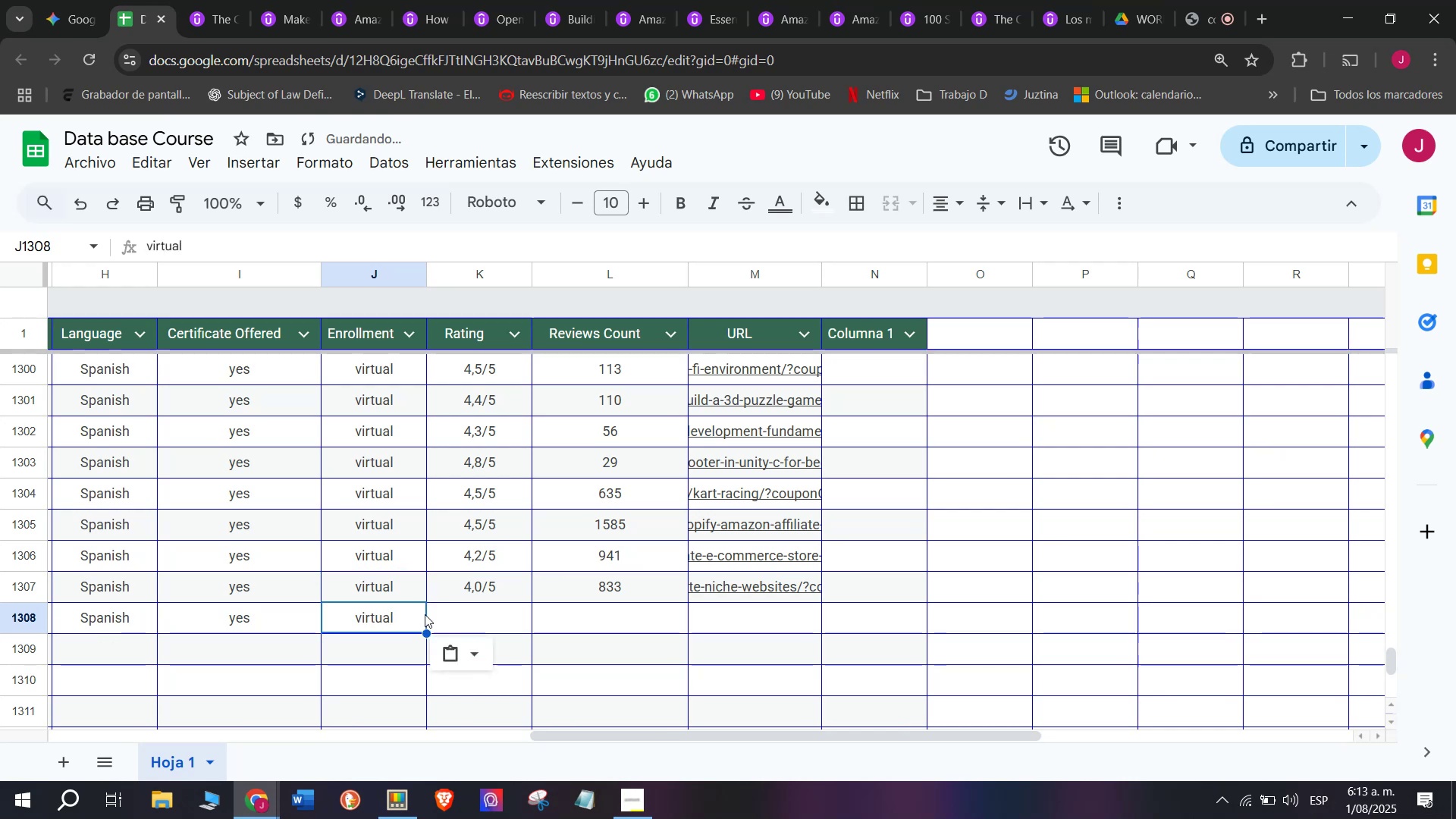 
key(Z)
 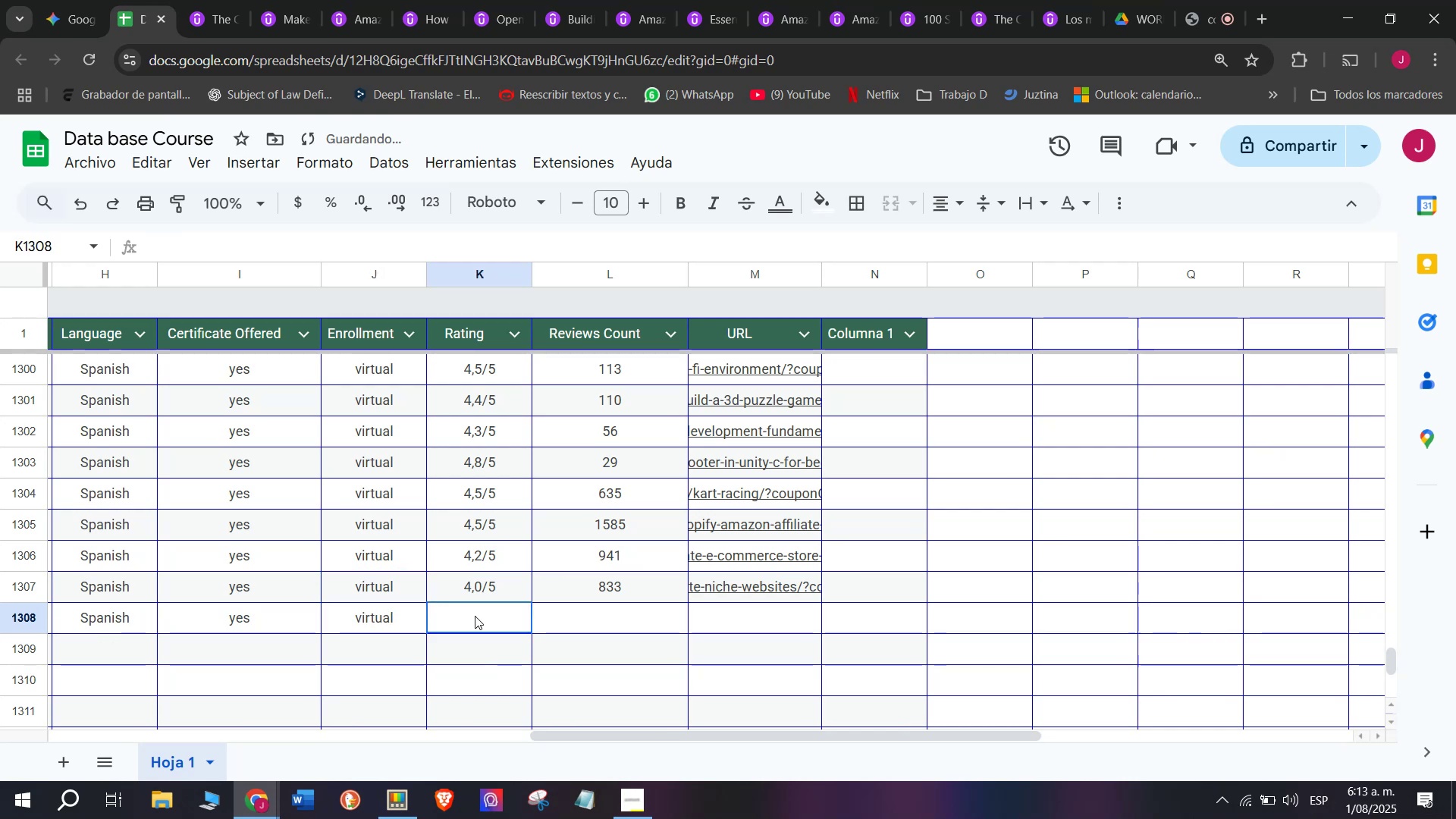 
key(Control+ControlLeft)
 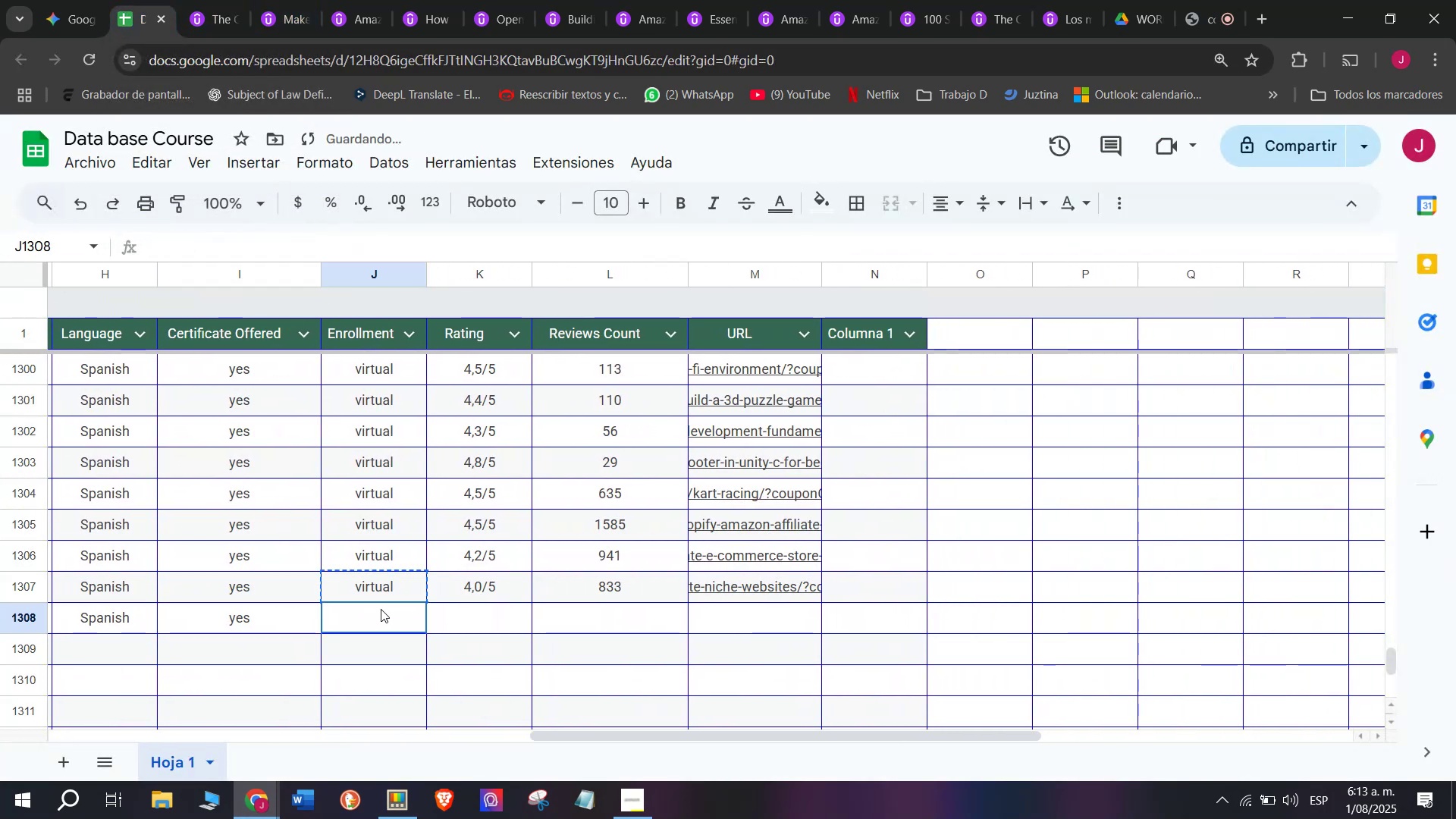 
key(Control+V)
 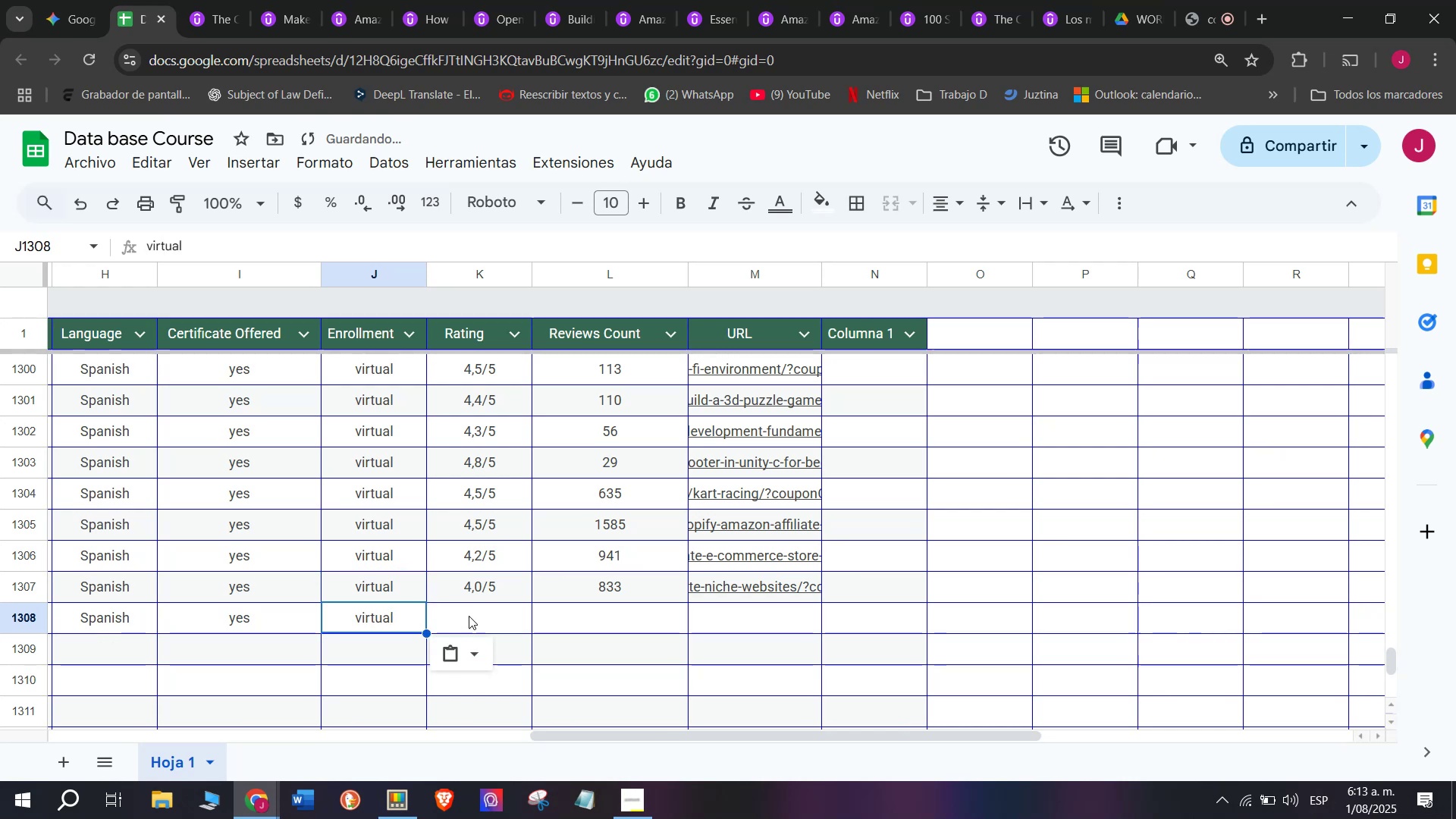 
triple_click([475, 616])
 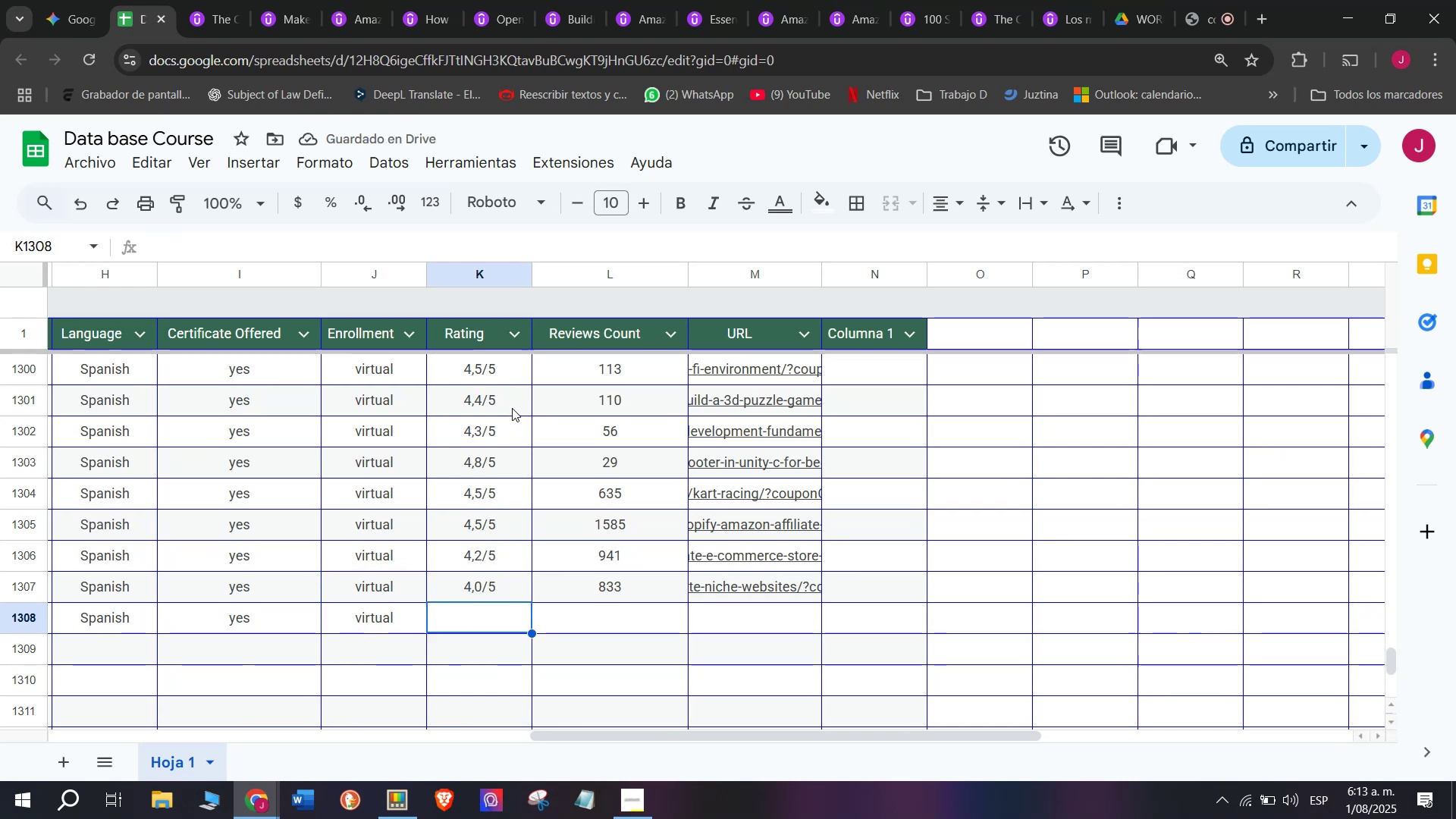 
left_click([522, 494])
 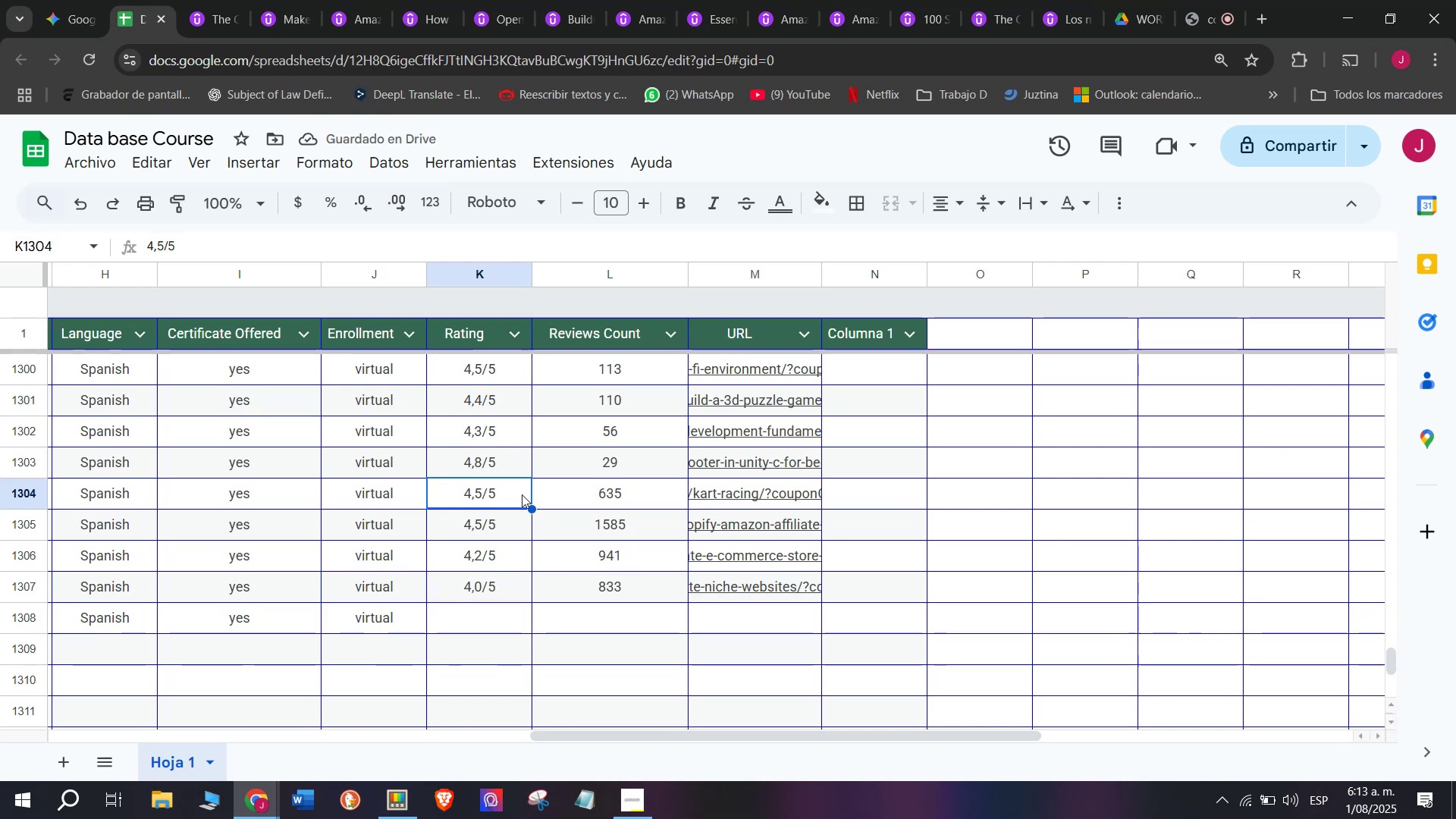 
key(Break)
 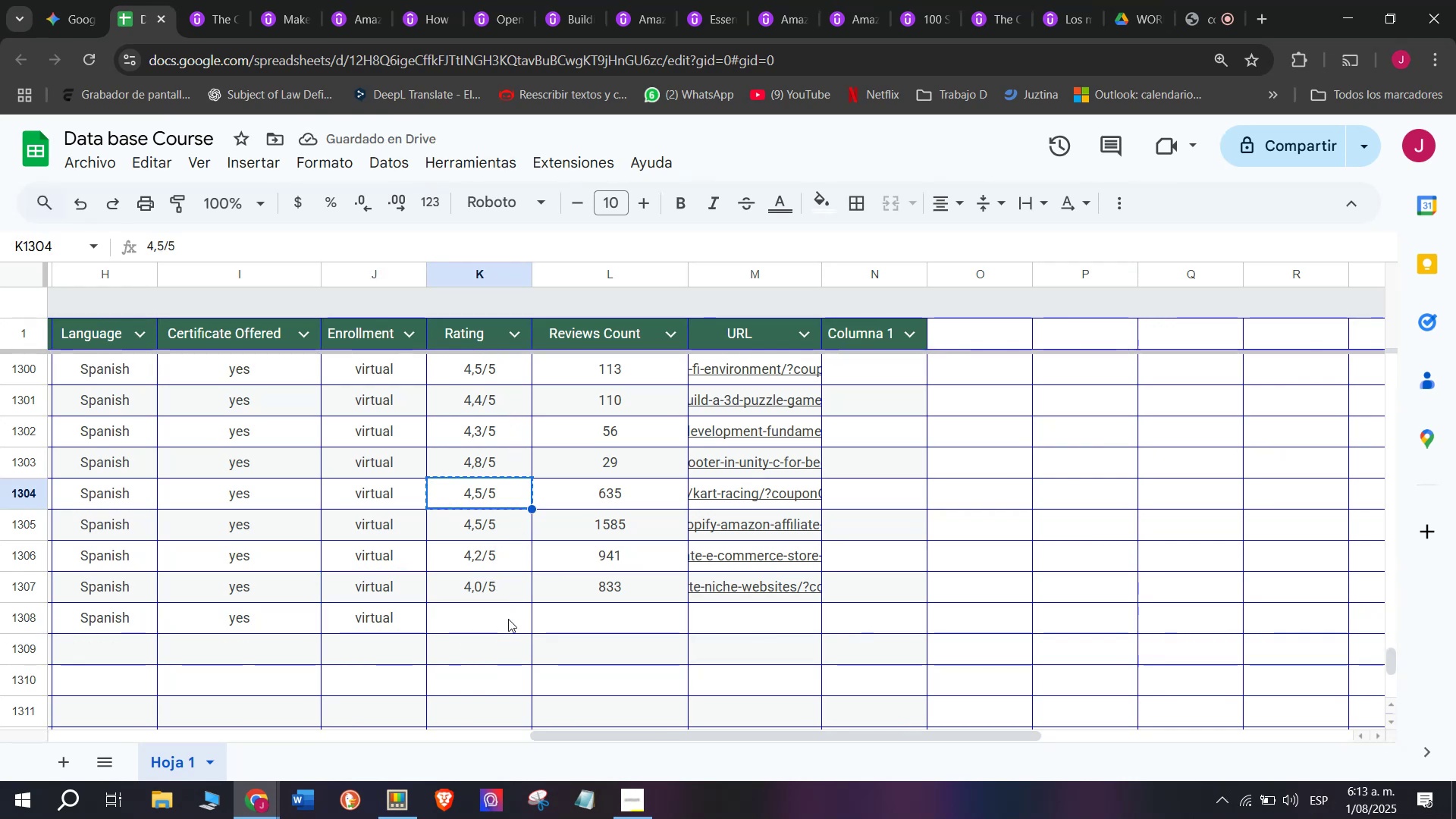 
key(Control+ControlLeft)
 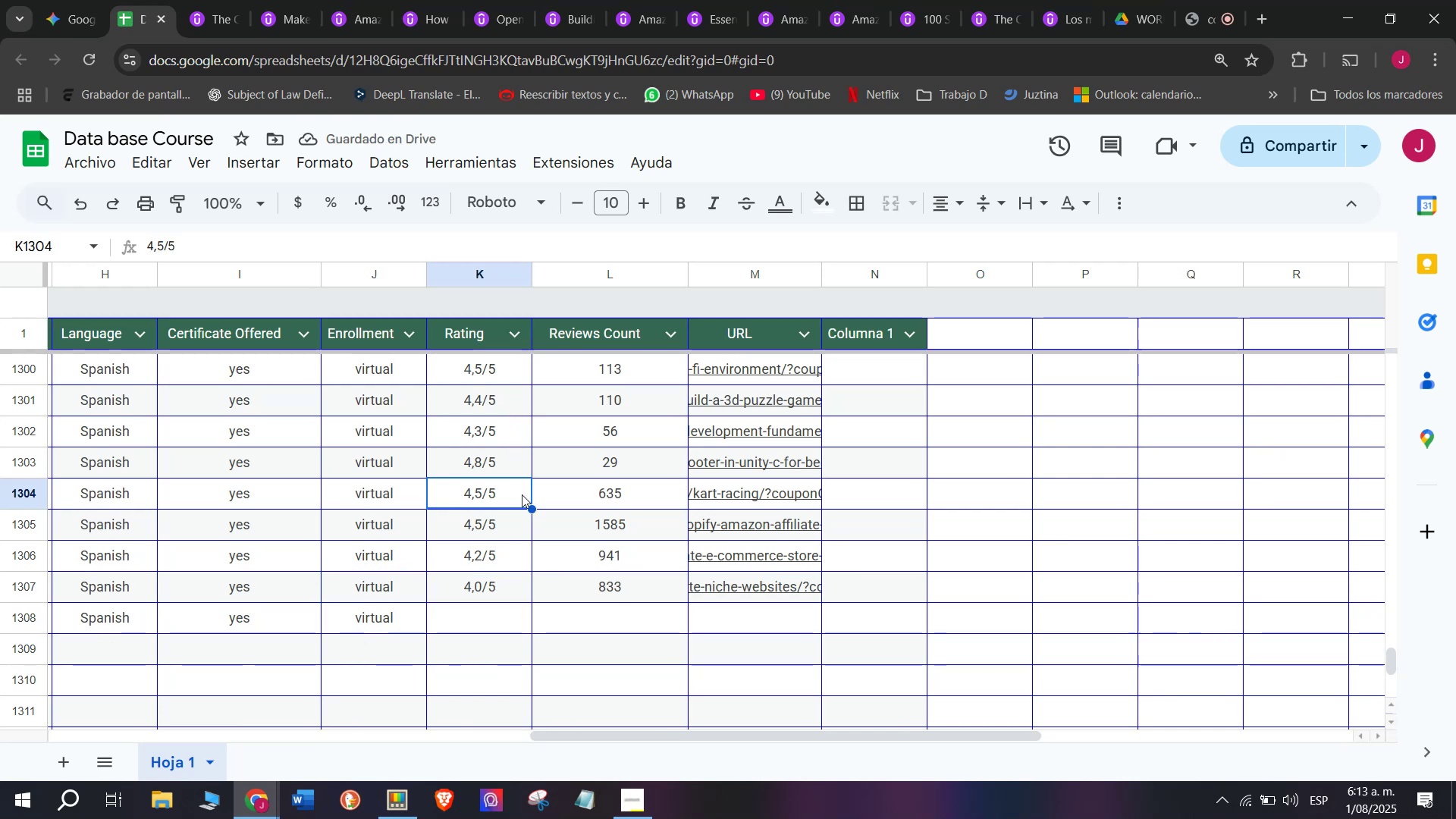 
key(Control+C)
 